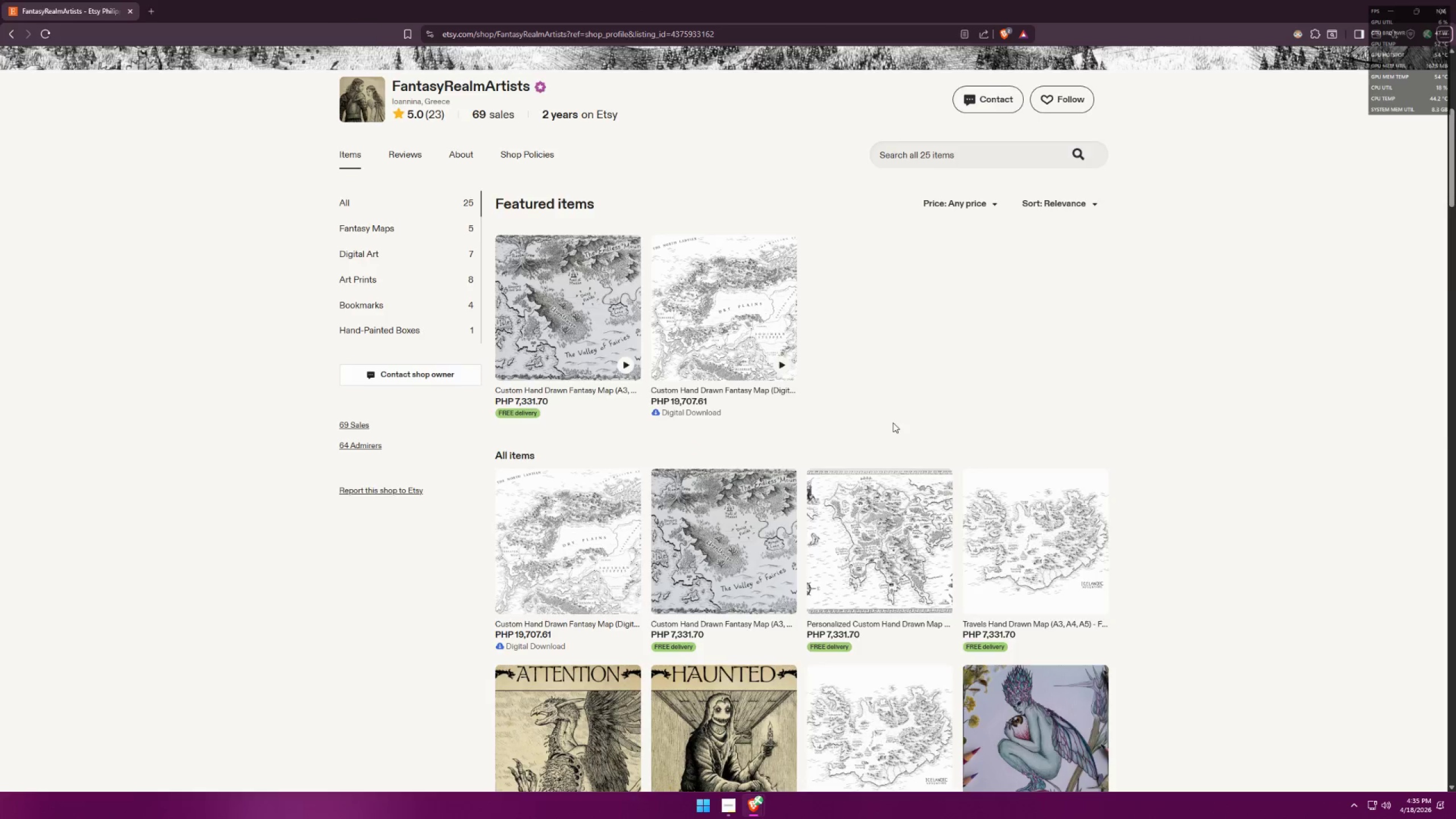 
key(Alt+Tab)
 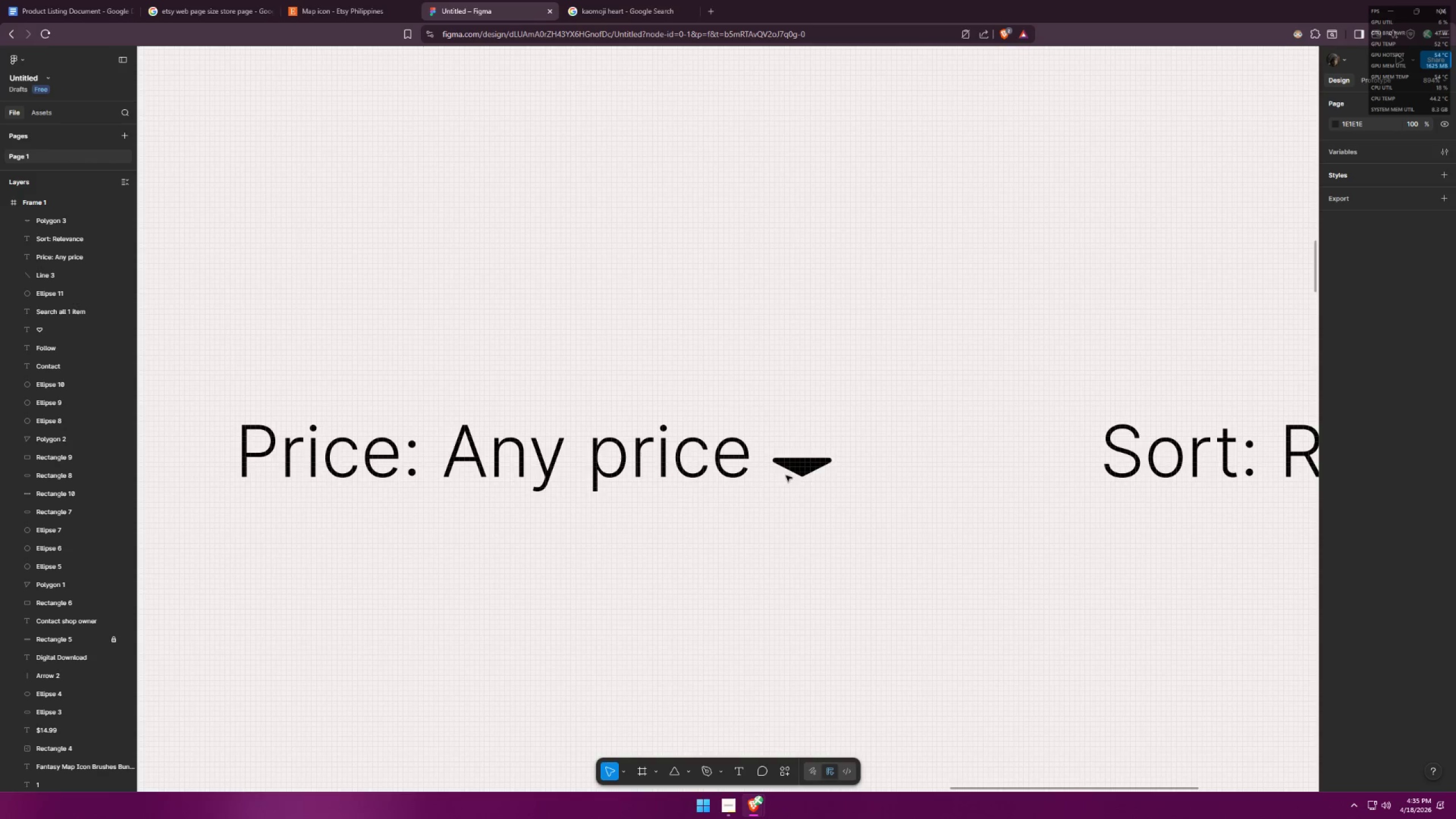 
left_click([806, 466])
 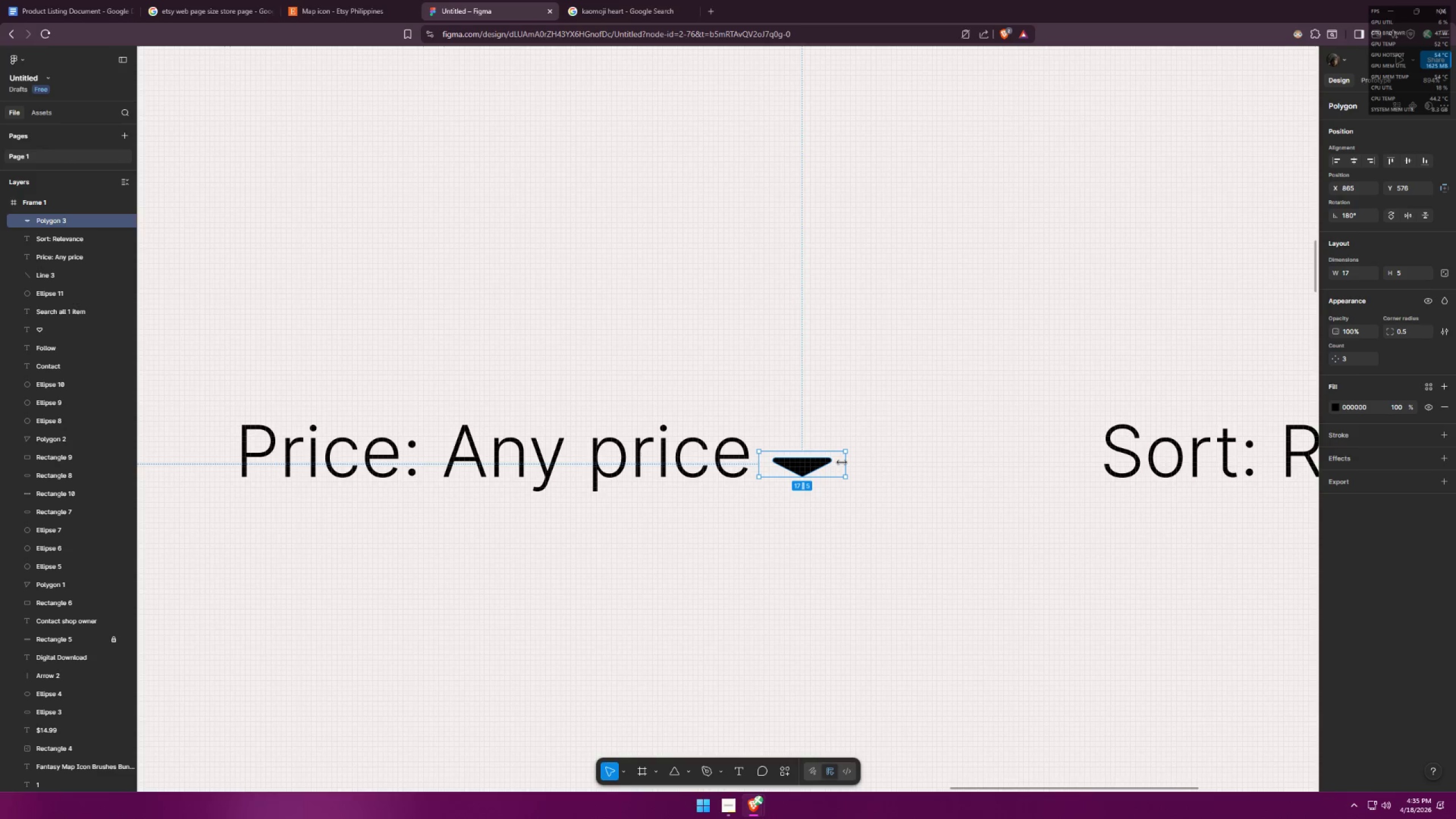 
hold_key(key=ShiftLeft, duration=1.5)
left_click_drag(start_coordinate=[842, 462], to_coordinate=[829, 464])
 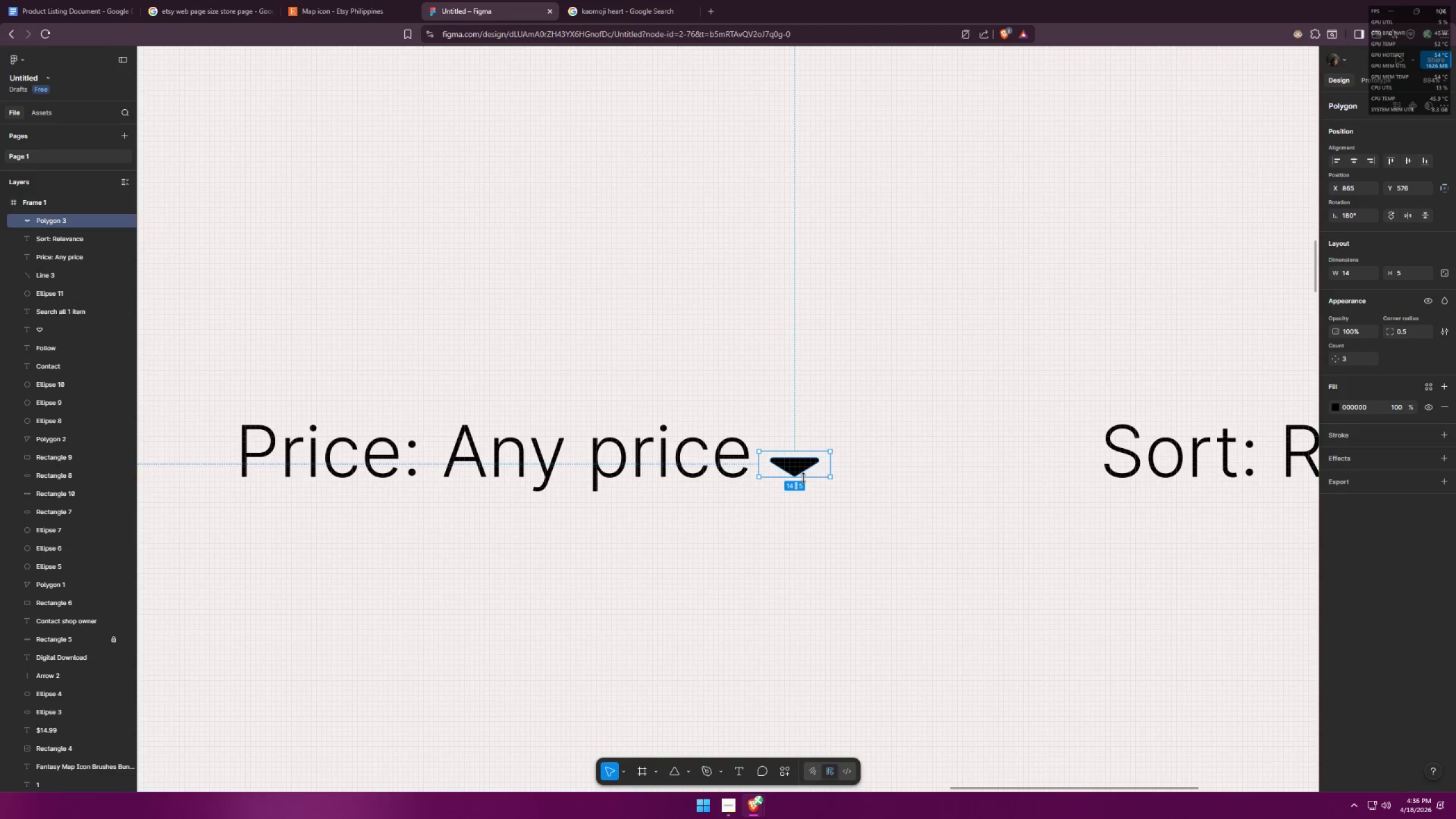 
hold_key(key=ShiftLeft, duration=1.52)
left_click_drag(start_coordinate=[803, 478], to_coordinate=[800, 481])
 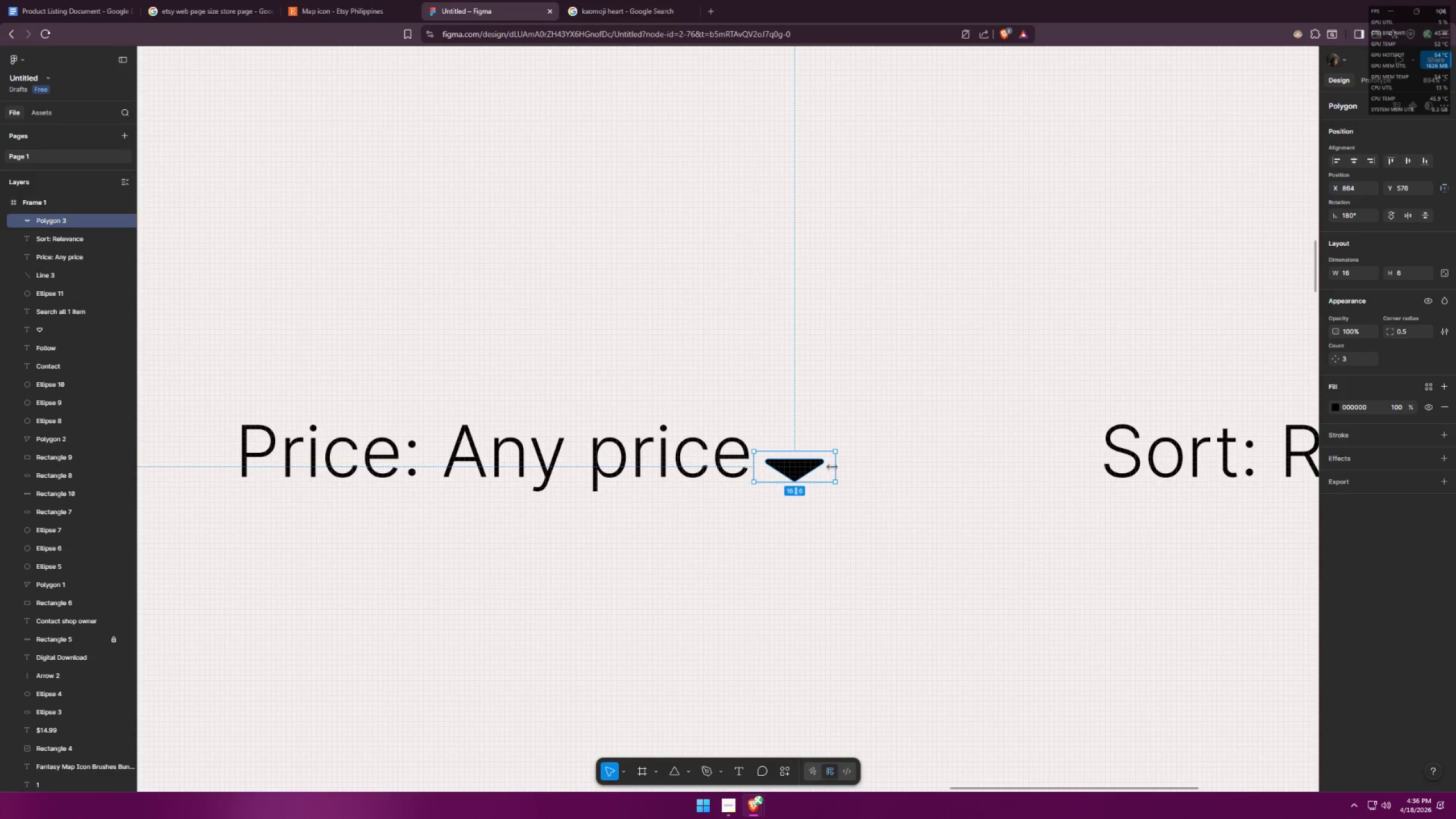 
hold_key(key=ShiftLeft, duration=1.52)
left_click_drag(start_coordinate=[833, 467], to_coordinate=[824, 468])
 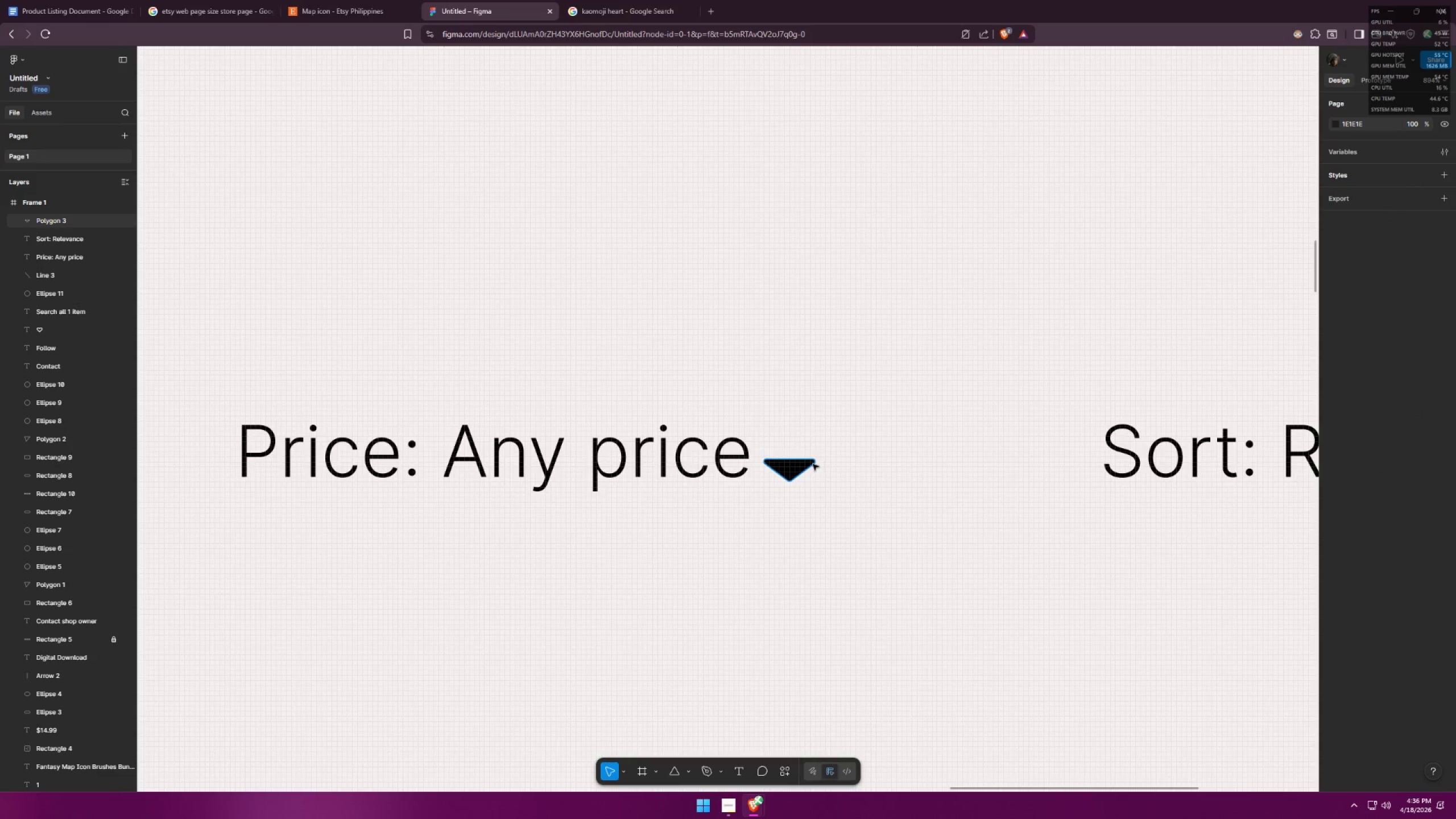 
hold_key(key=ShiftLeft, duration=0.36)
 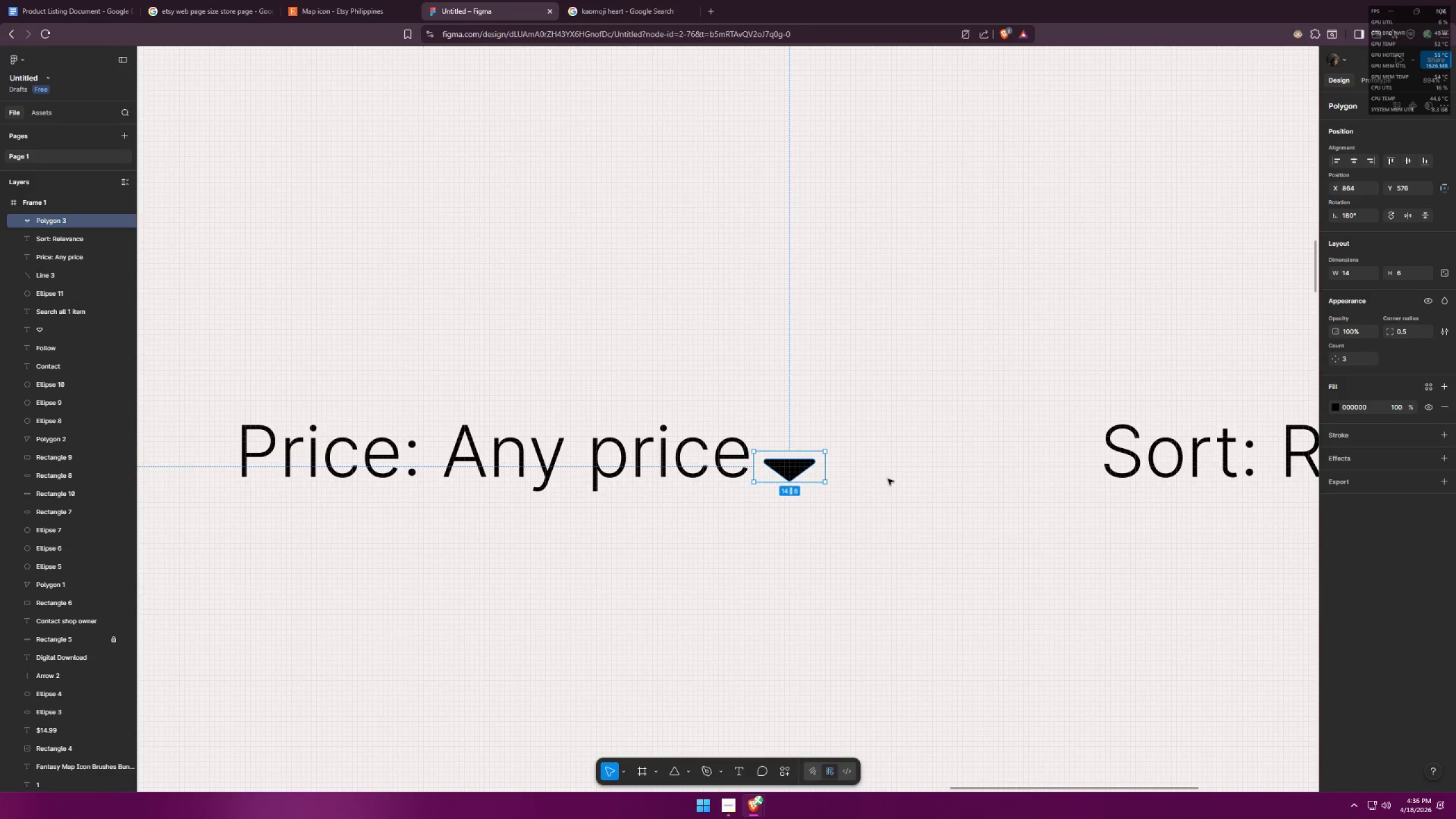 
left_click([886, 478])
 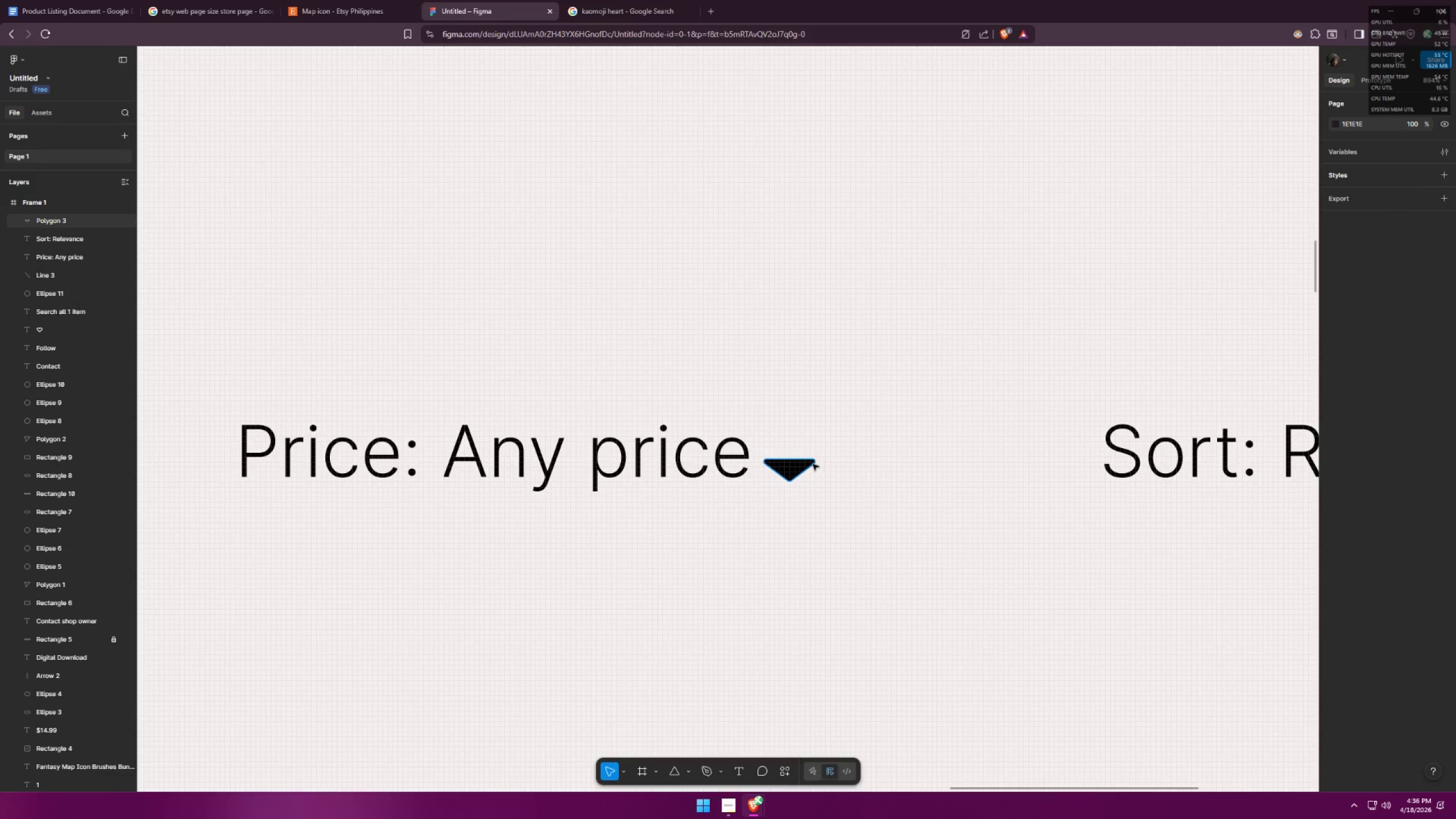 
left_click_drag(start_coordinate=[809, 465], to_coordinate=[814, 461])
 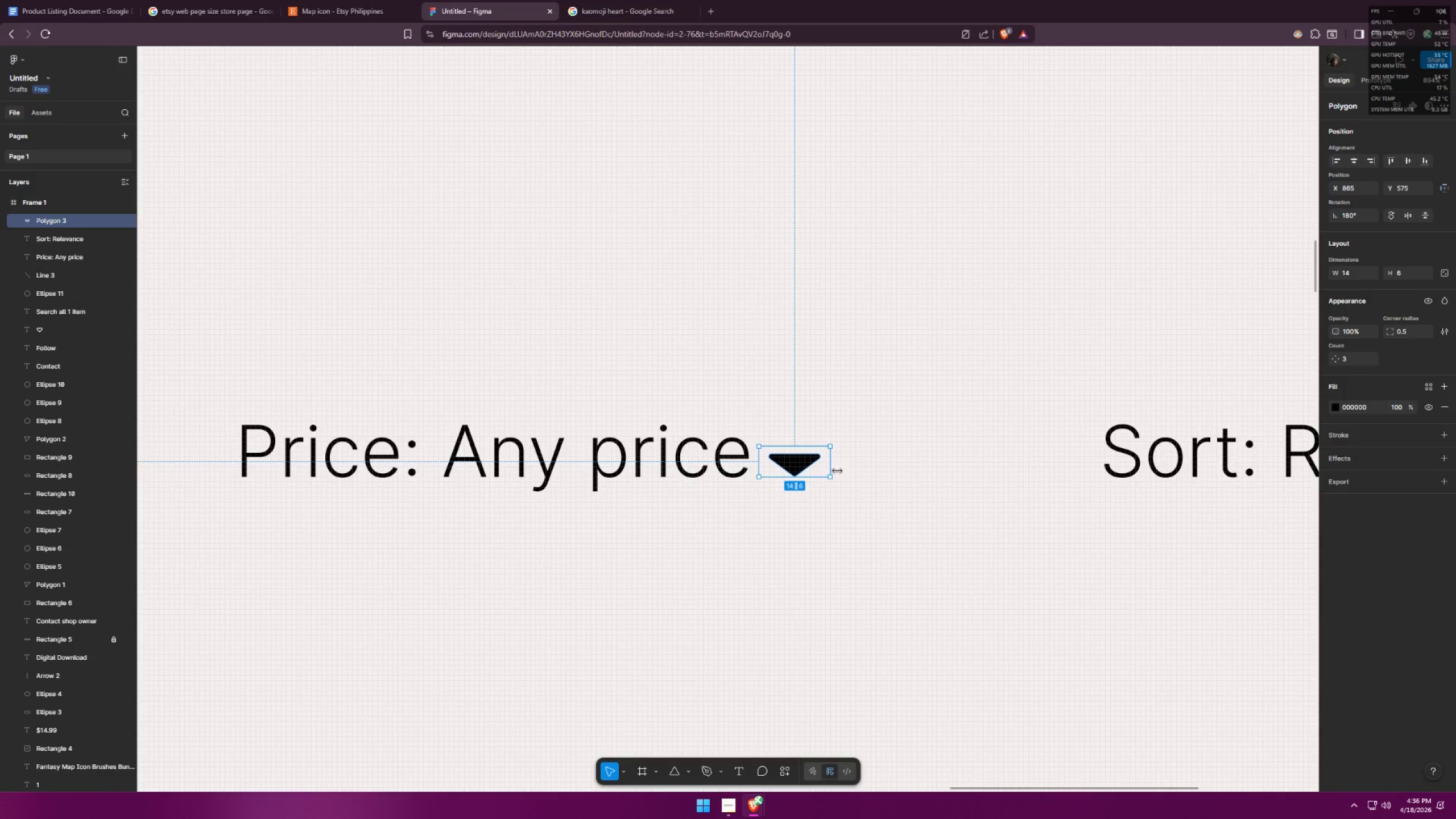 
left_click([855, 480])
 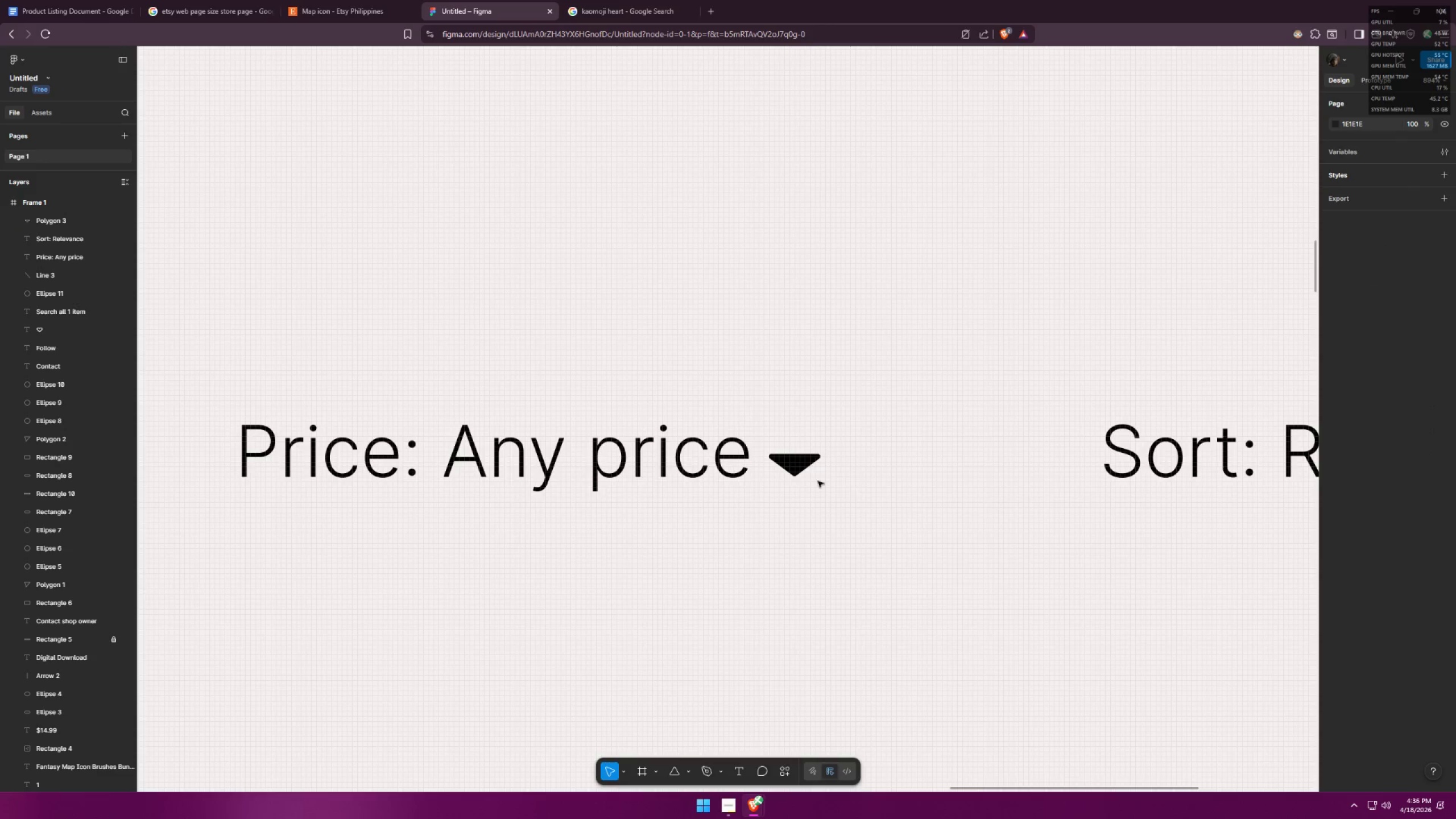 
hold_key(key=AltLeft, duration=0.91)
hold_key(key=ControlLeft, duration=0.5)
scroll: coordinate [760, 470], scroll_direction: down, amount: 9.0
 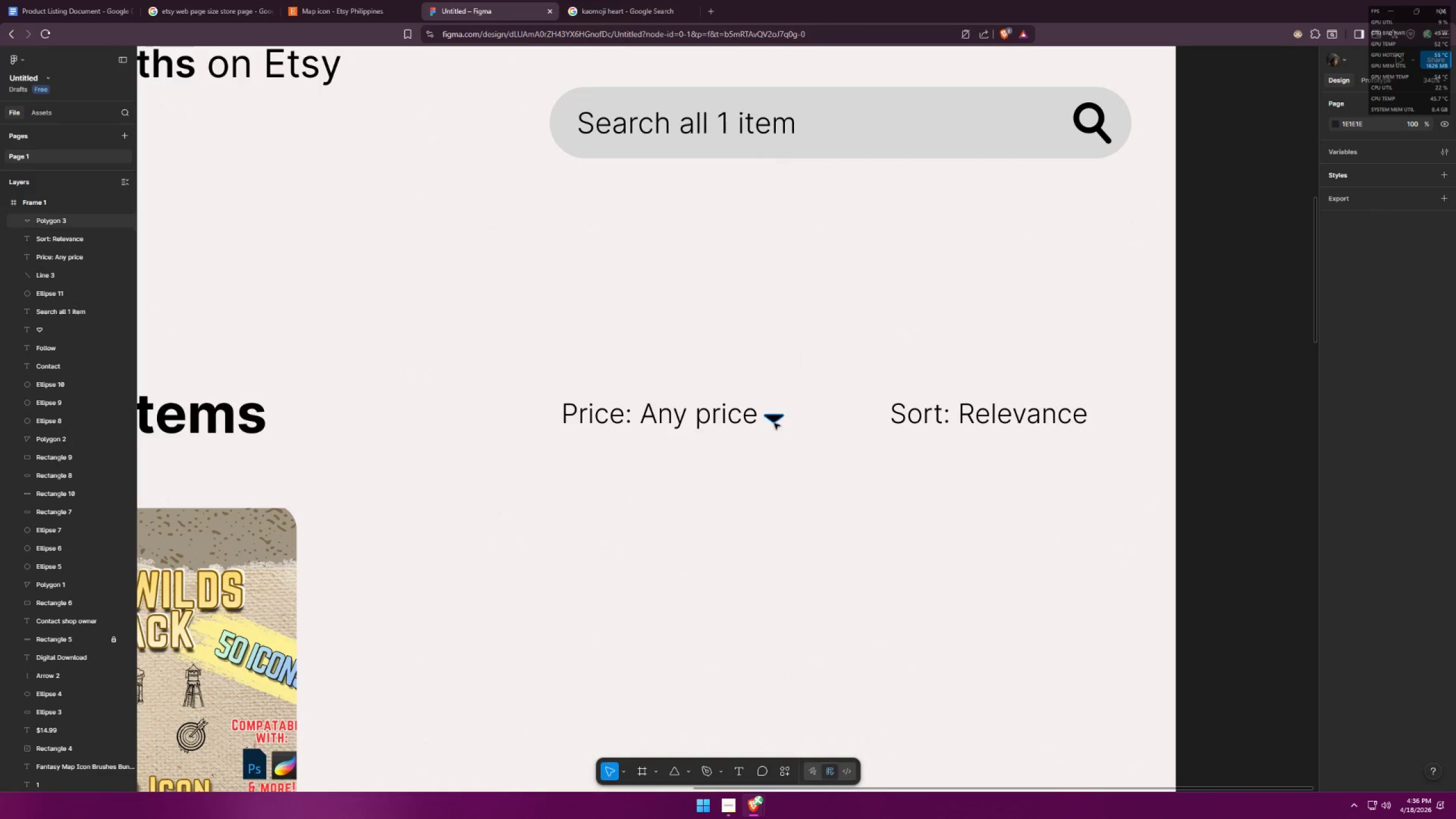 
key(Alt+AltLeft)
 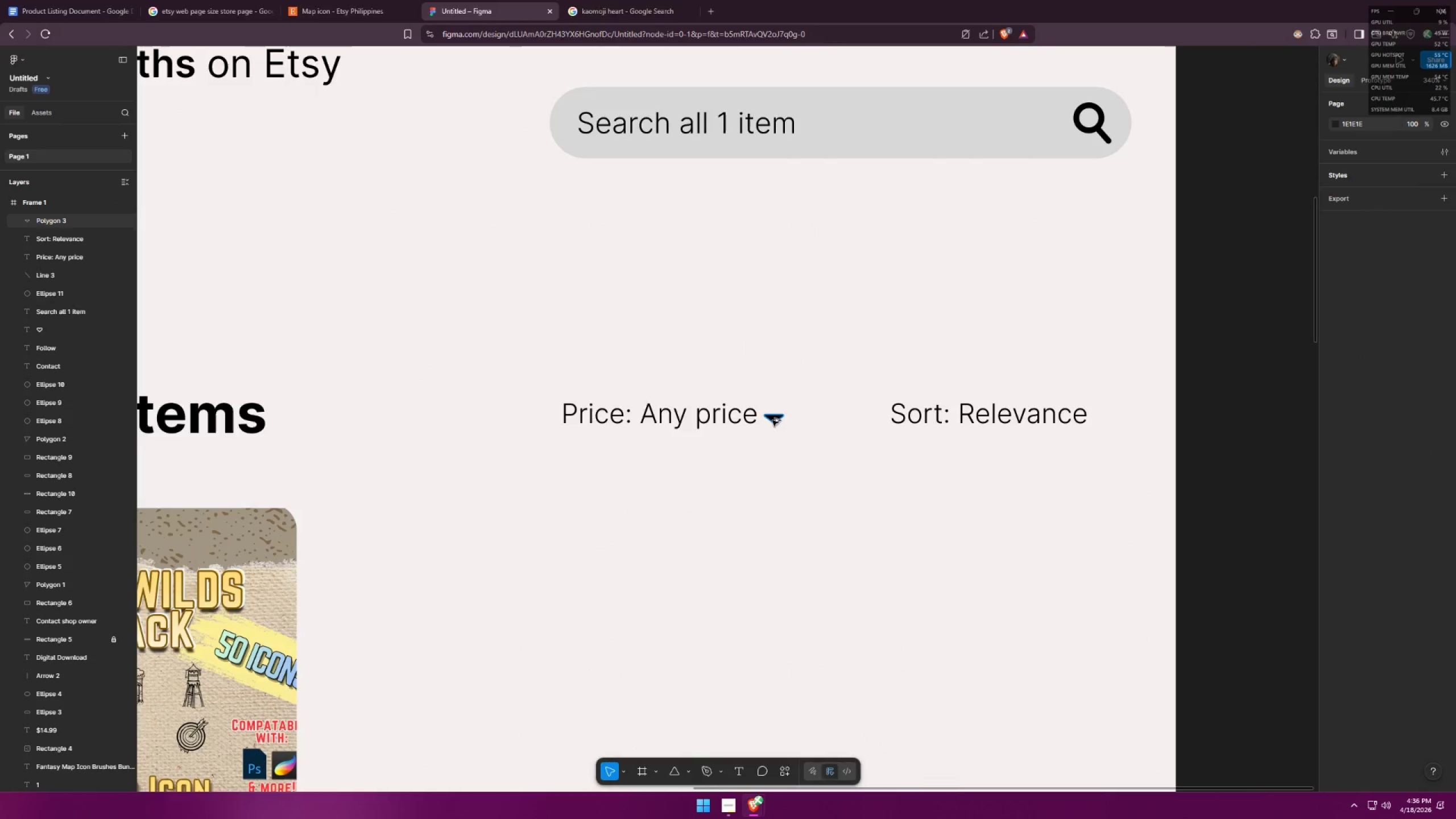 
key(Alt+Tab)
 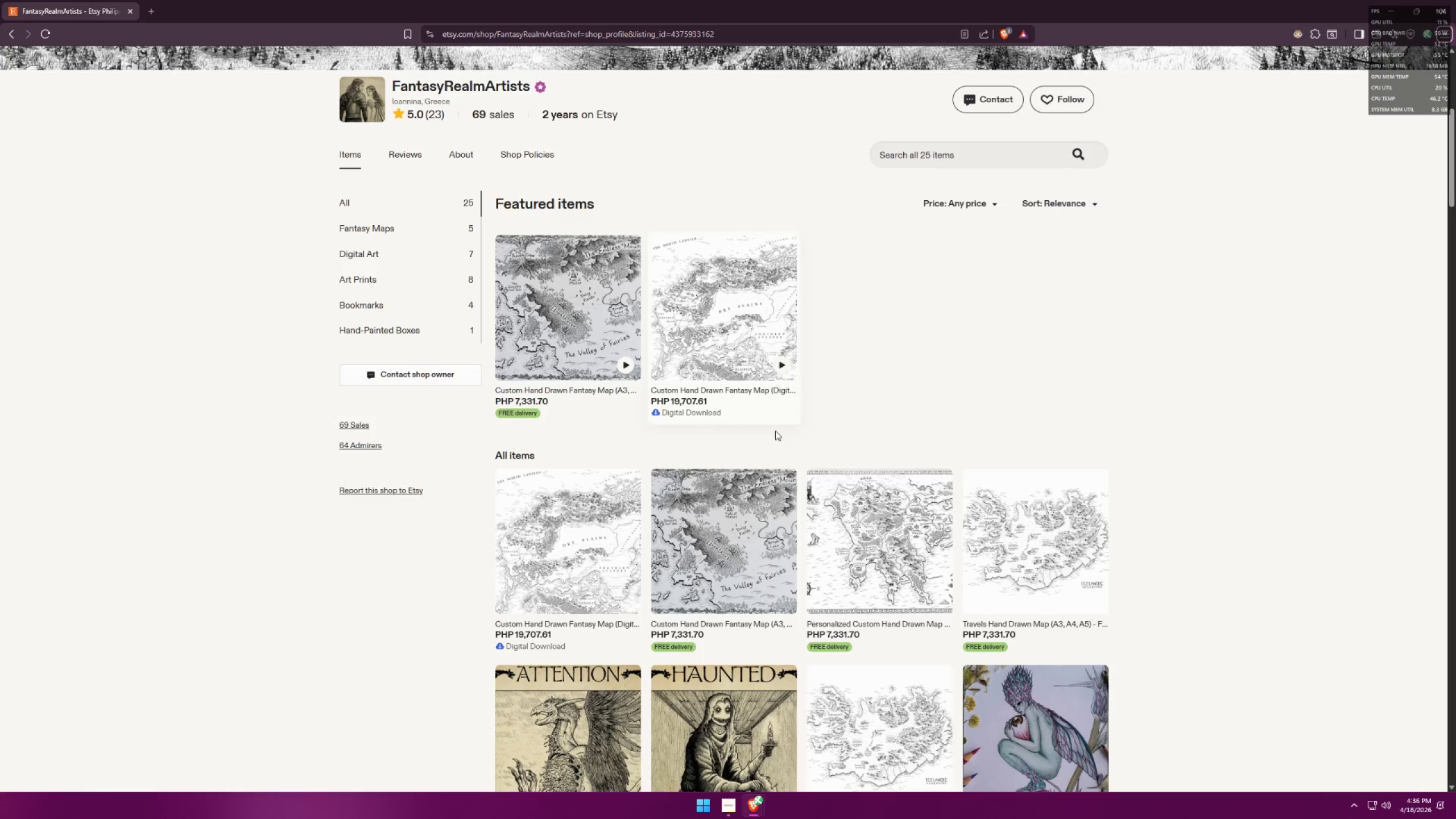 
key(Alt+AltLeft)
 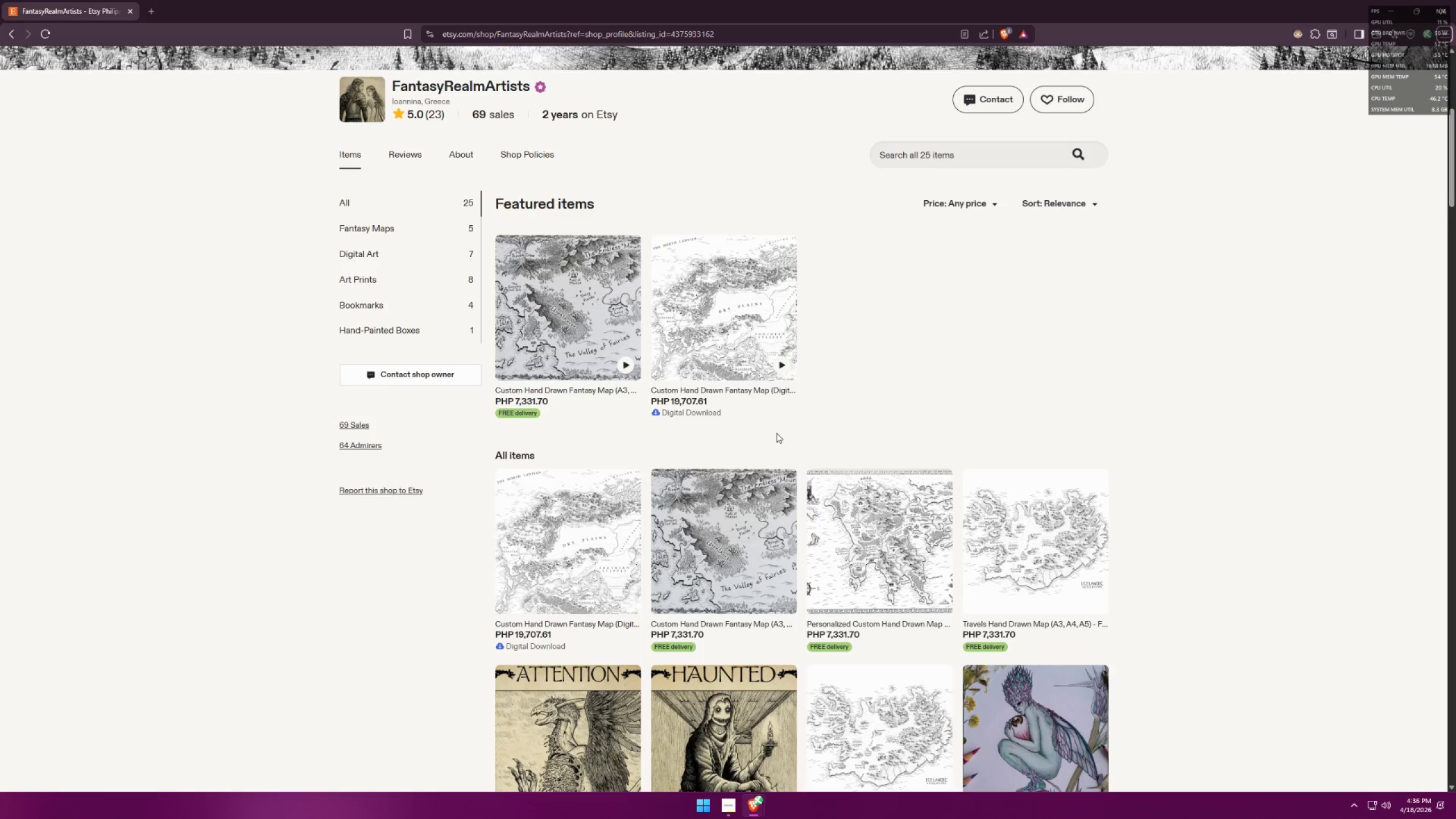 
key(Alt+Tab)
 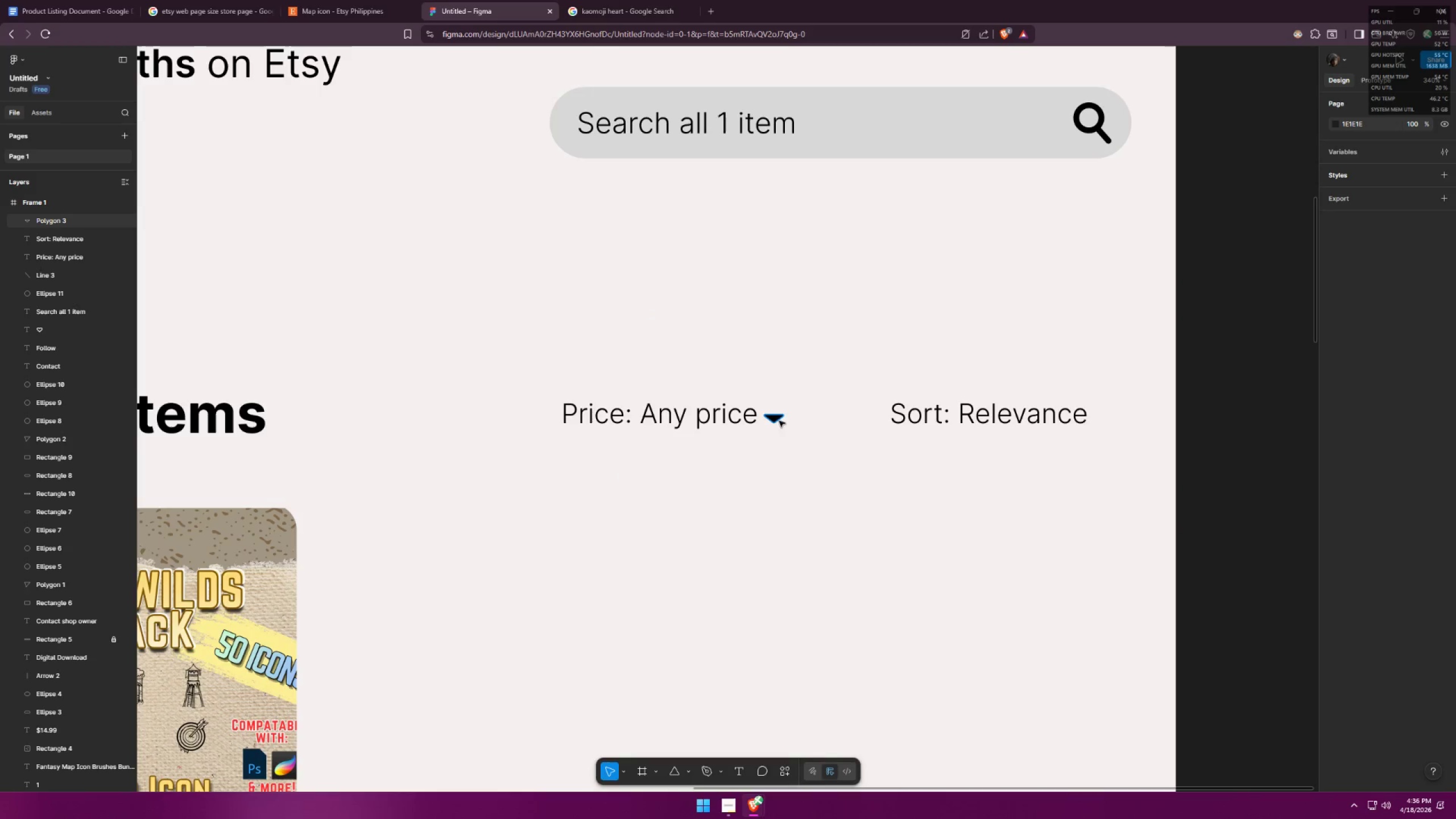 
left_click_drag(start_coordinate=[774, 419], to_coordinate=[778, 420])
 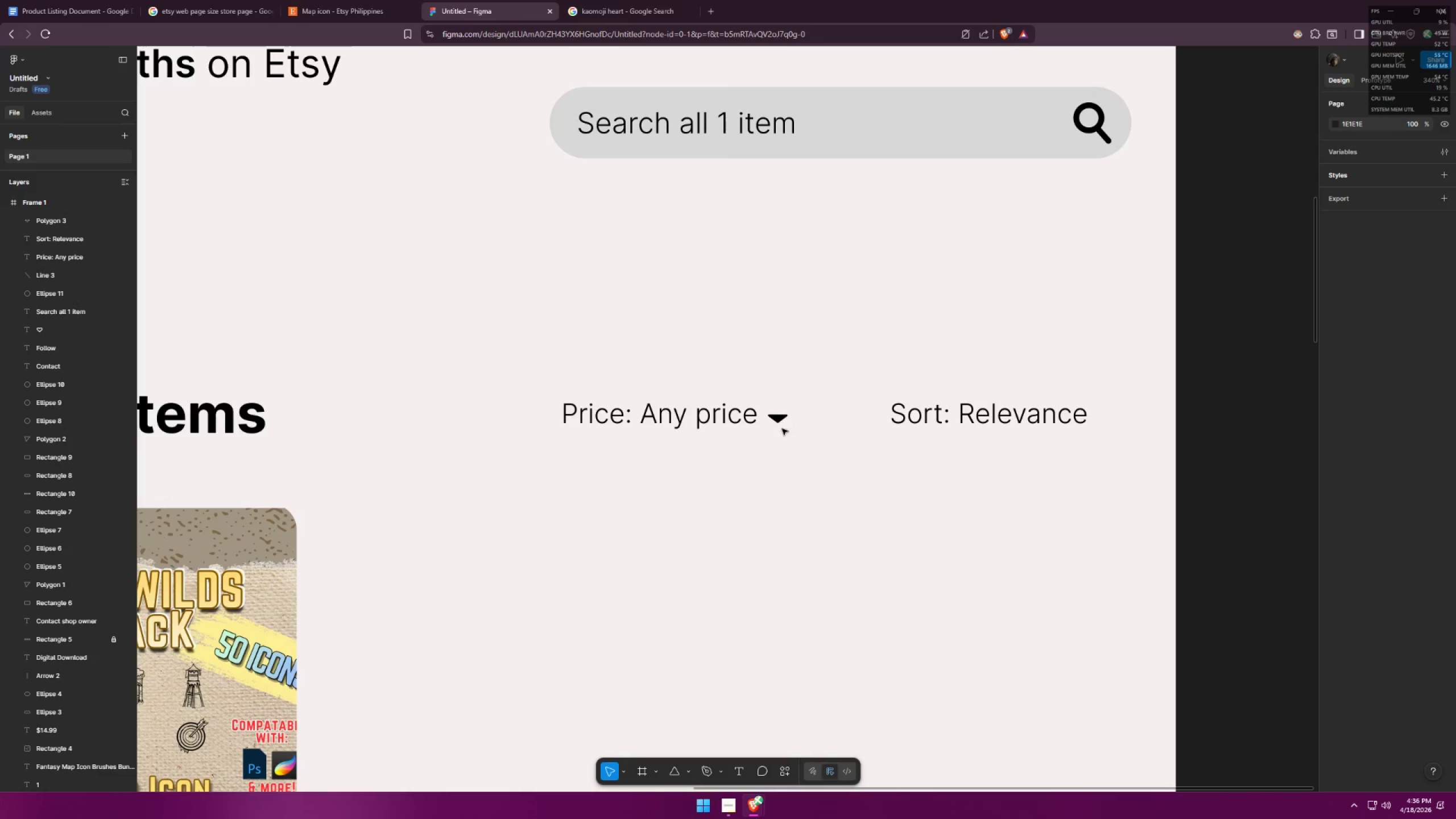 
hold_key(key=AltLeft, duration=3.02)
left_click_drag(start_coordinate=[779, 422], to_coordinate=[1112, 432])
 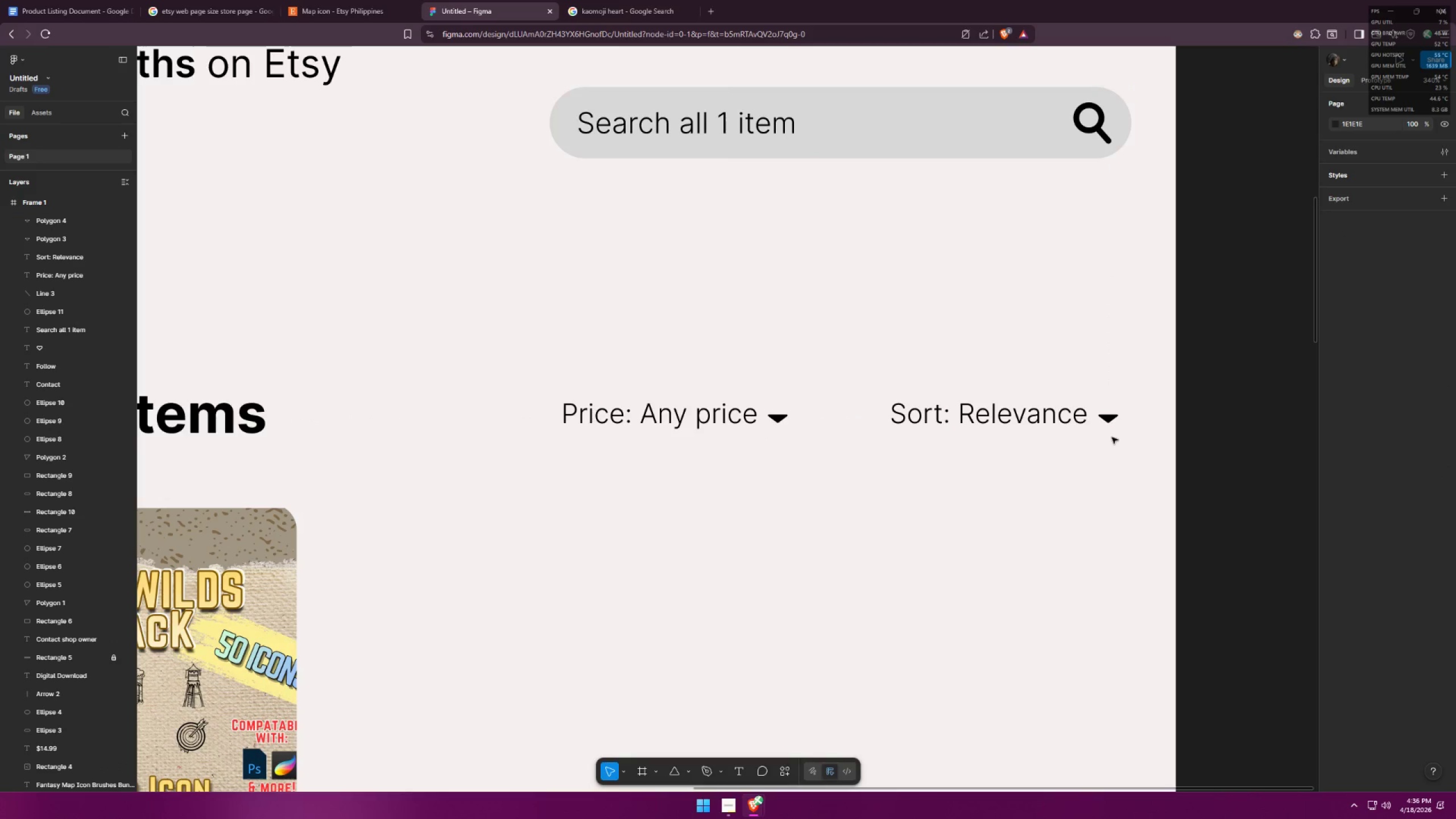 
hold_key(key=ShiftLeft, duration=1.5)
 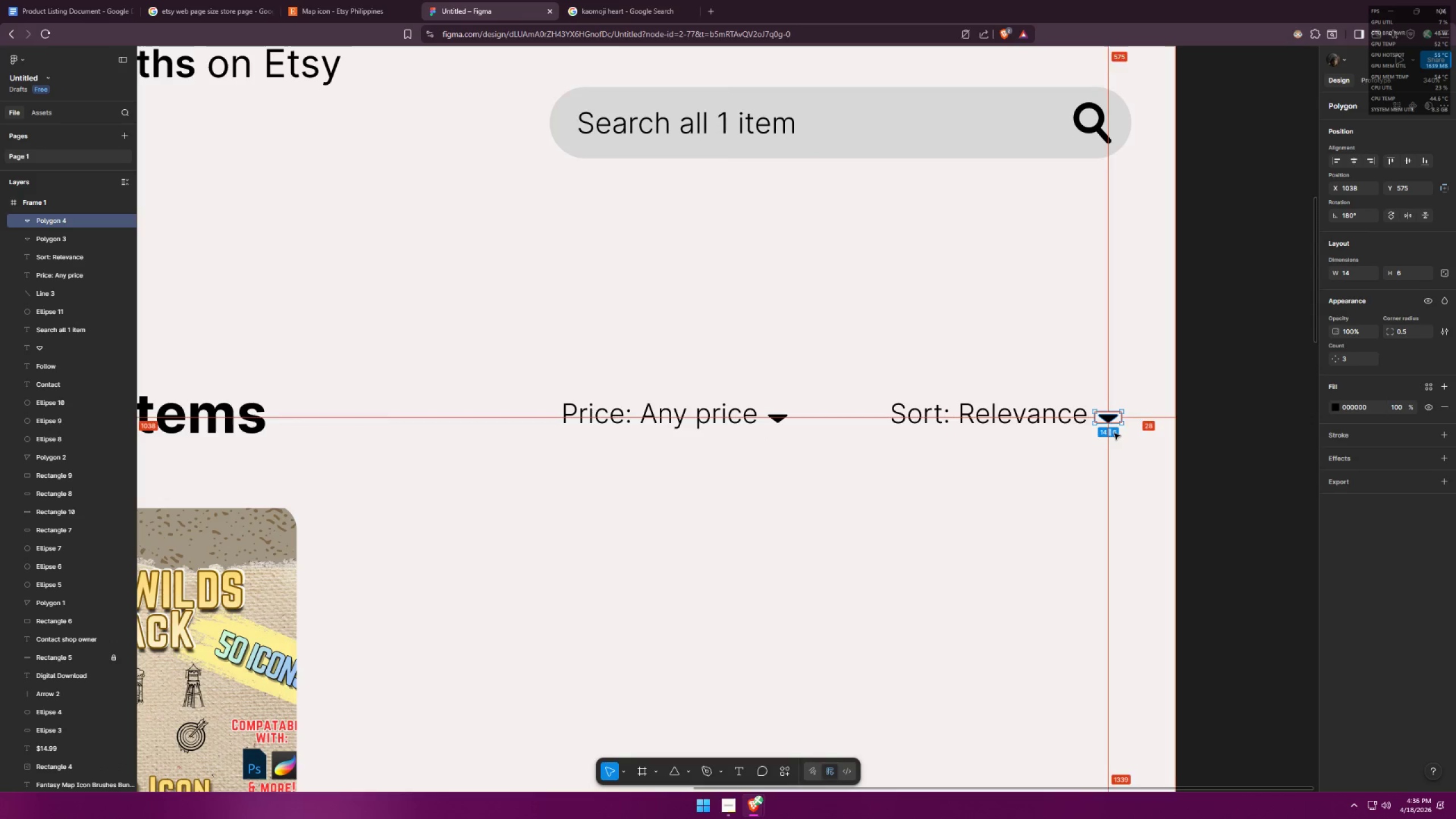 
hold_key(key=ShiftLeft, duration=0.58)
 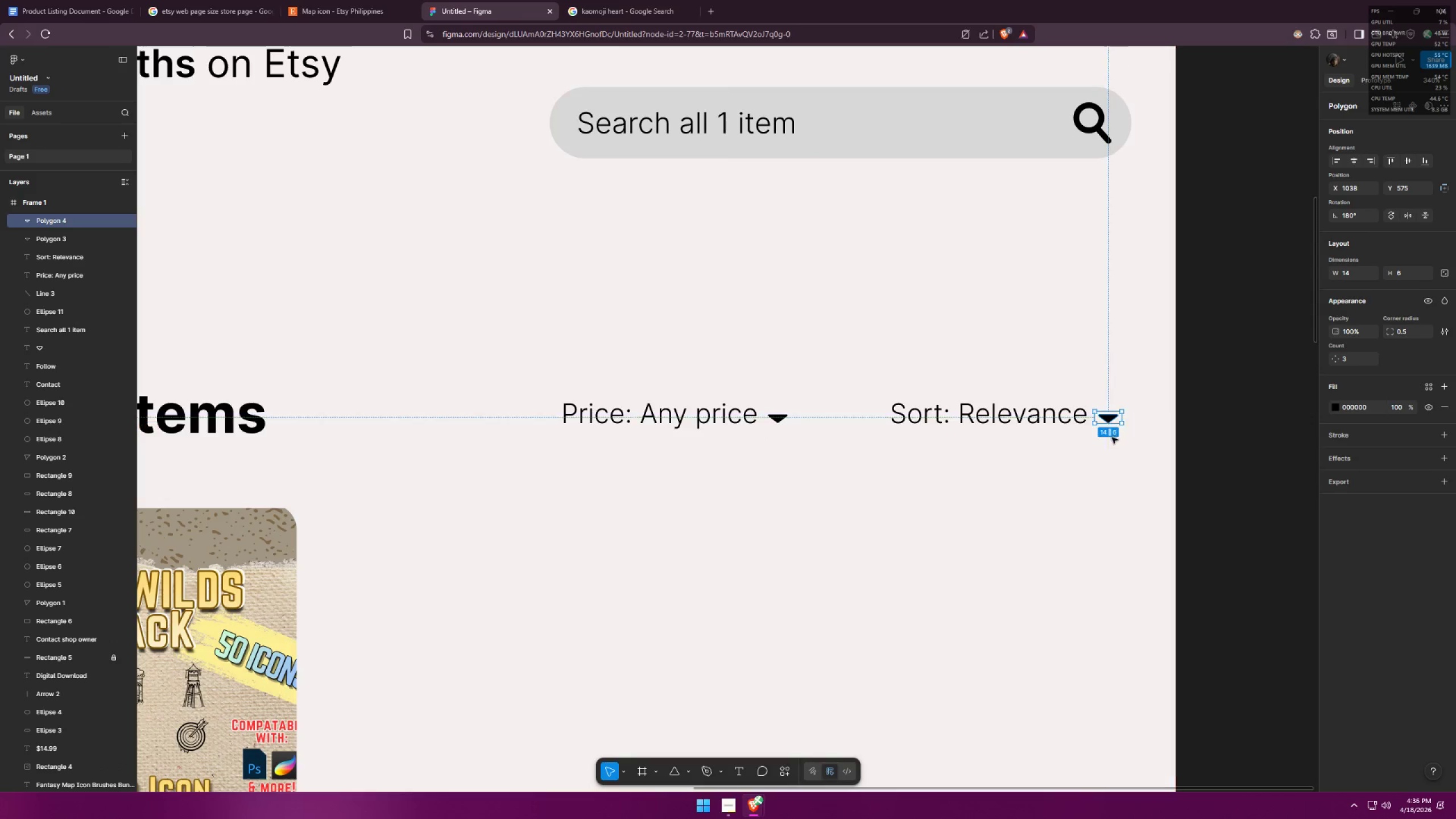 
left_click([1112, 437])
 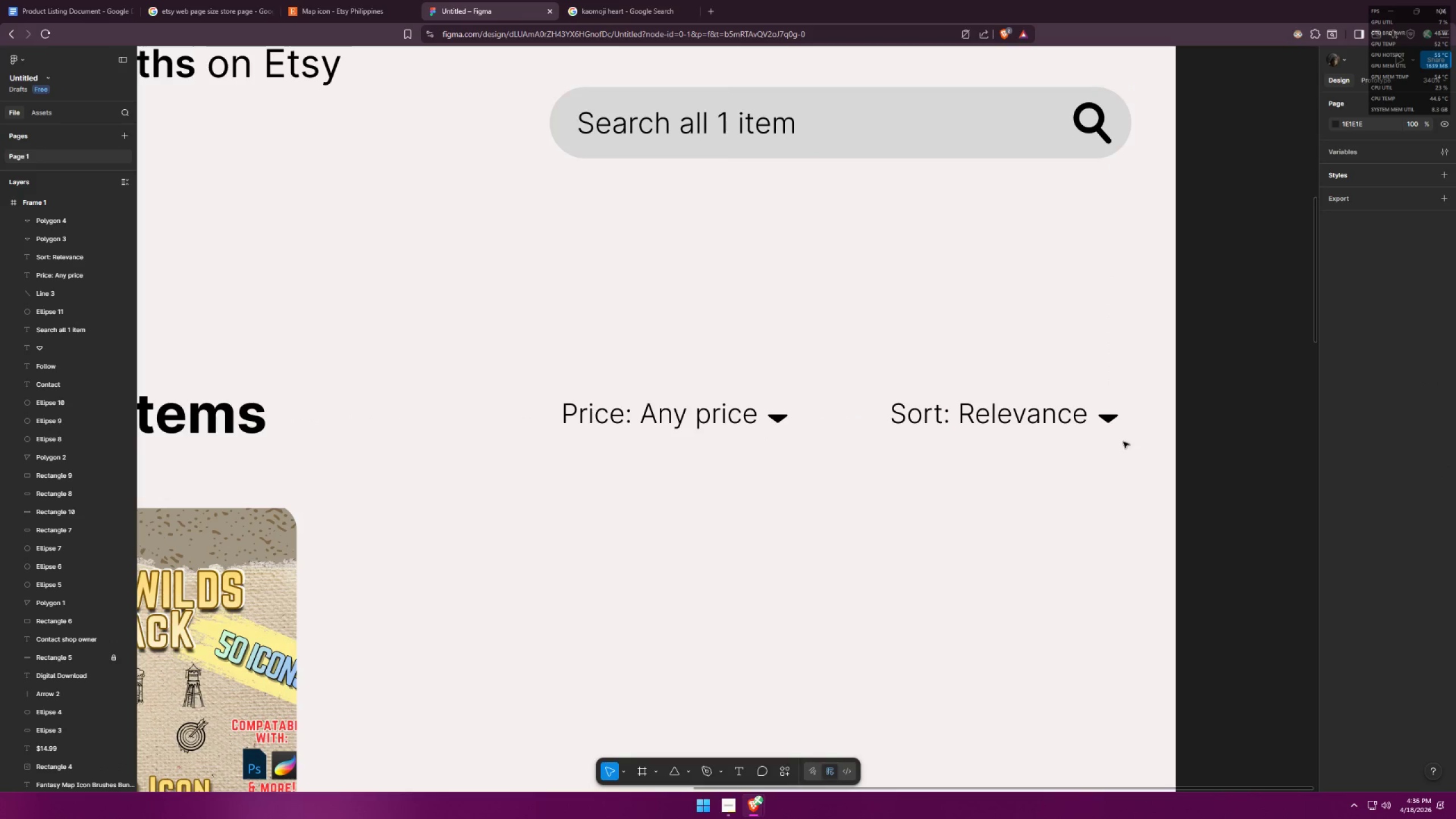 
left_click_drag(start_coordinate=[1139, 442], to_coordinate=[535, 363])
 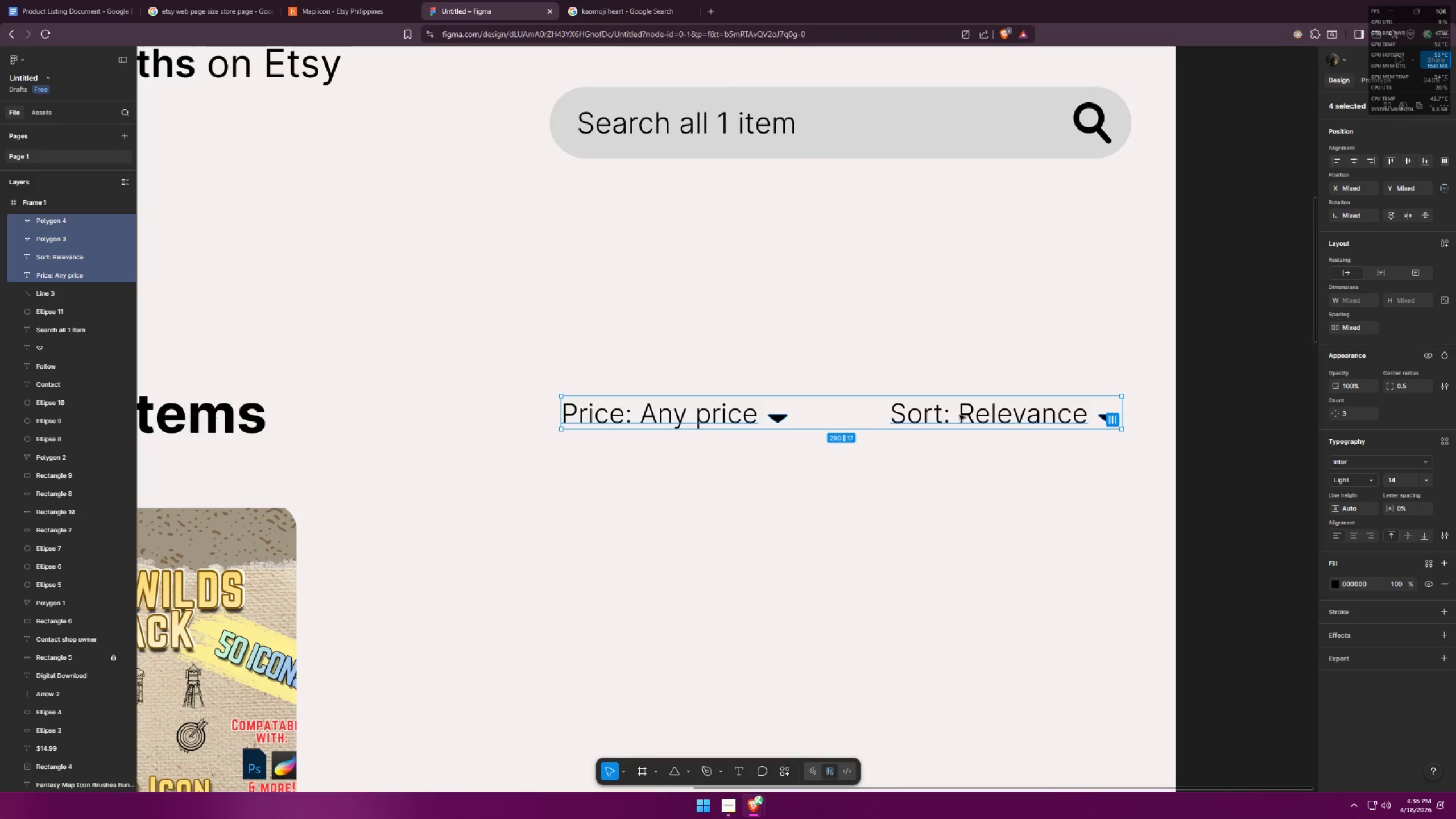 
left_click_drag(start_coordinate=[963, 415], to_coordinate=[970, 416])
 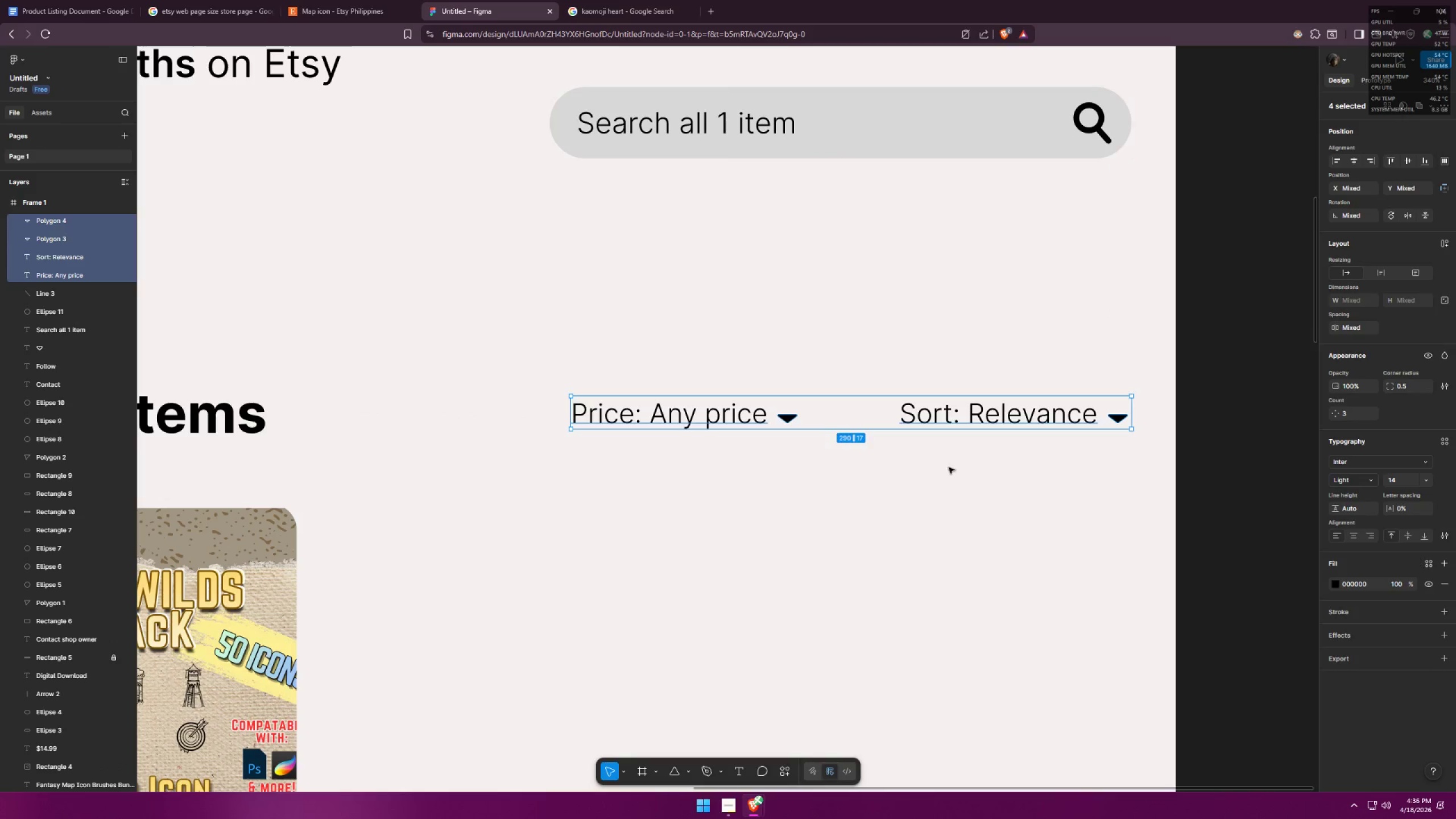 
left_click([949, 468])
 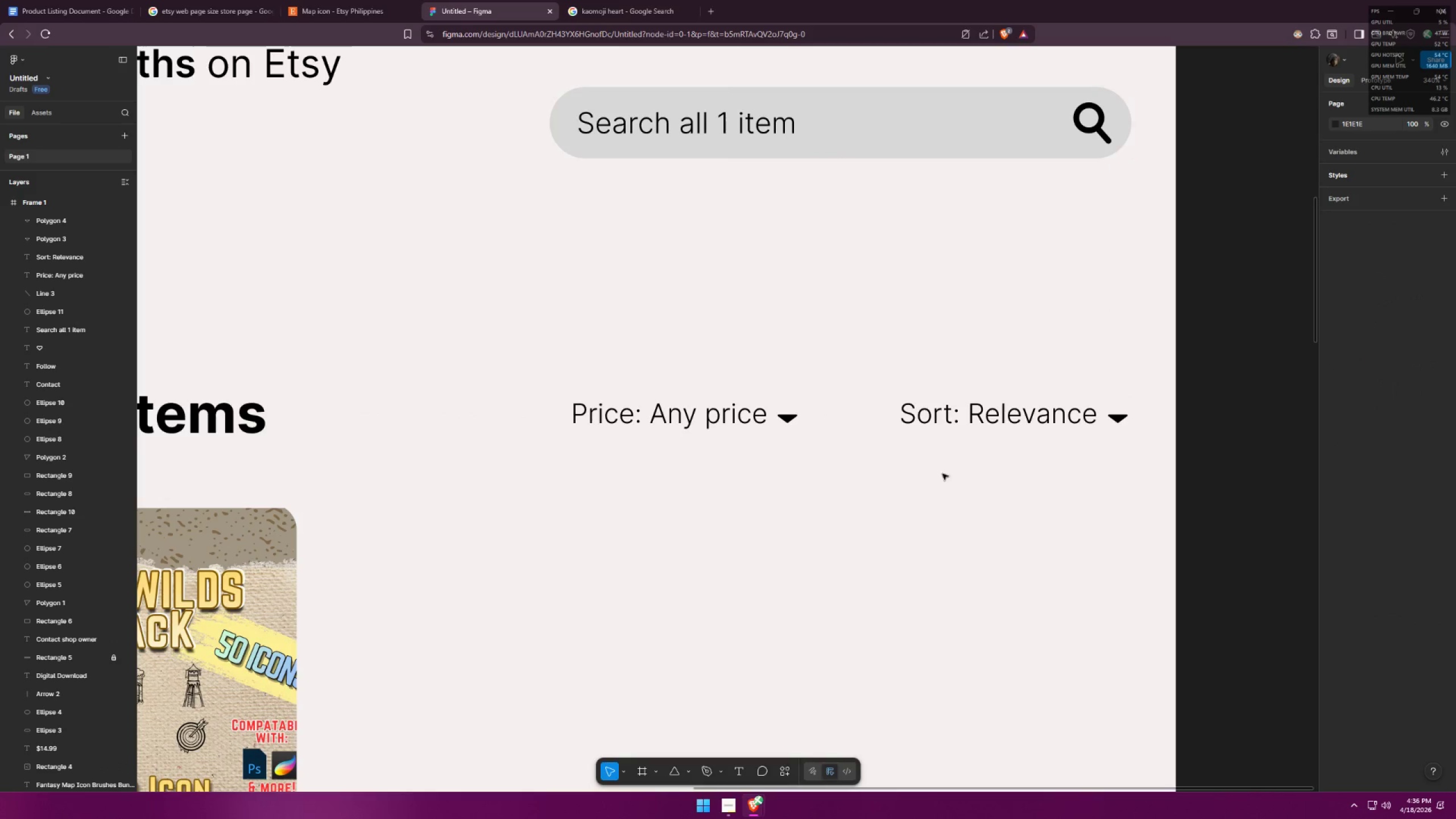 
hold_key(key=ControlLeft, duration=0.55)
scroll: coordinate [943, 471], scroll_direction: down, amount: 7.0
 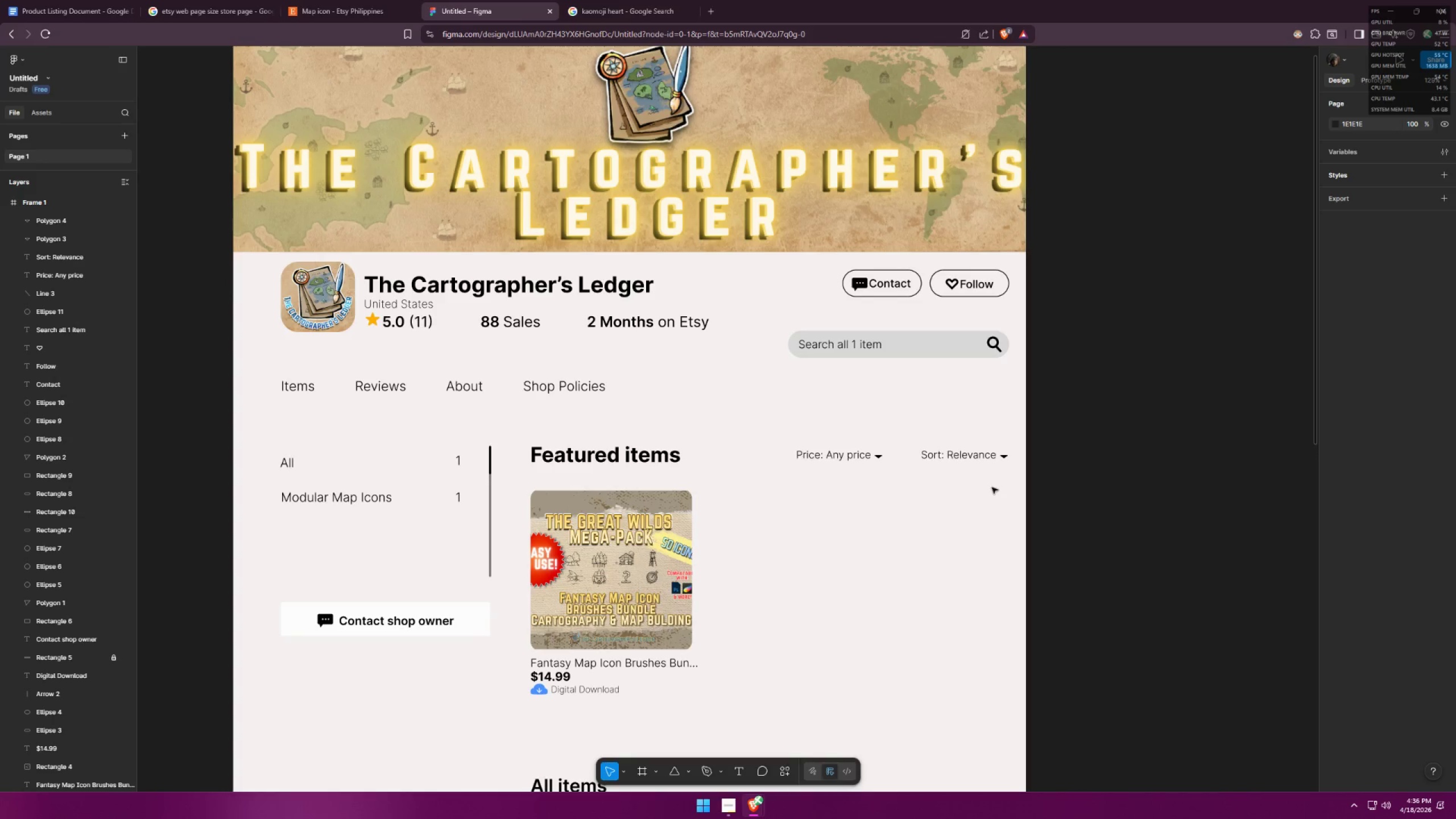 
hold_key(key=ControlLeft, duration=0.64)
 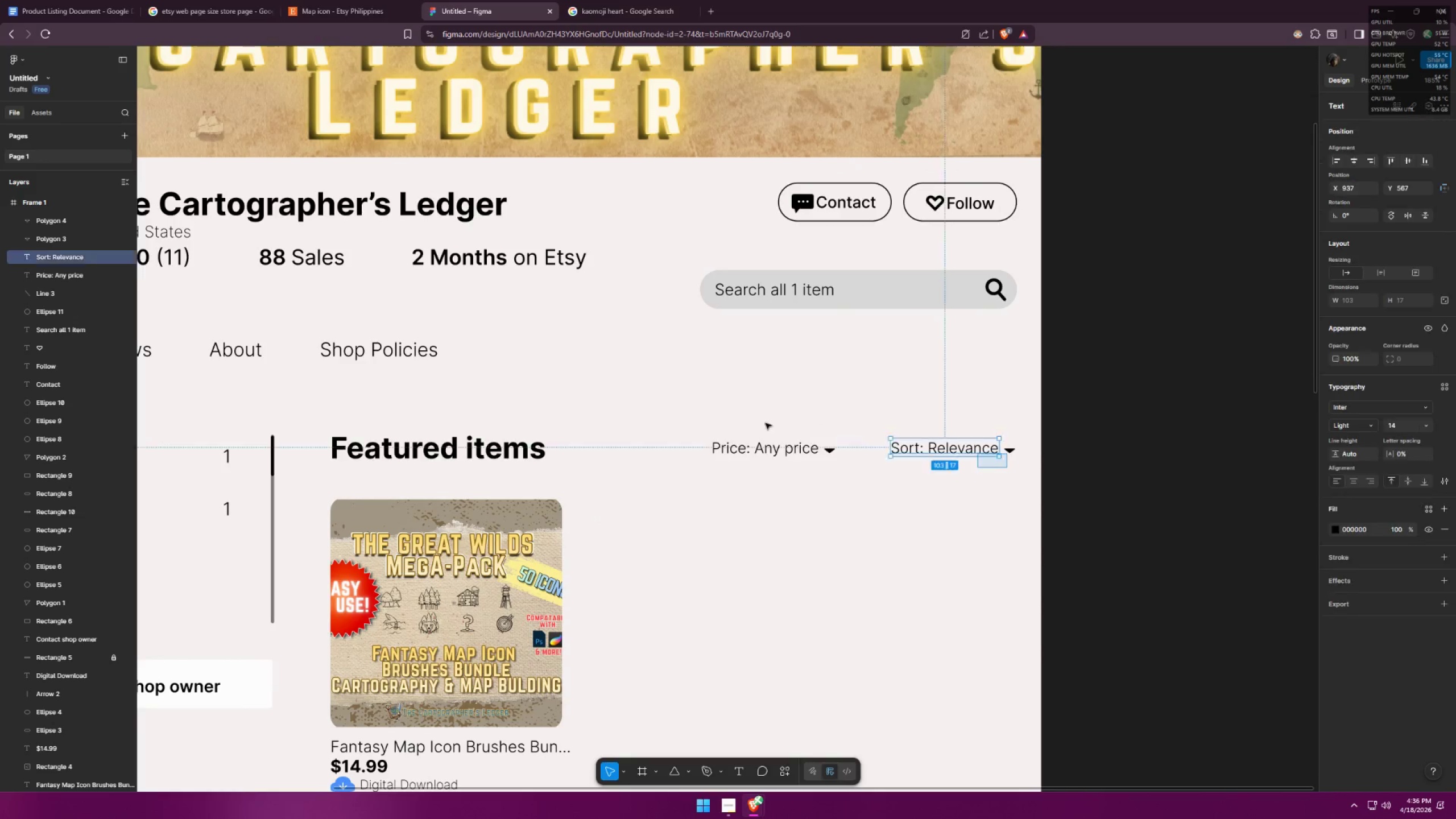 
left_click_drag(start_coordinate=[1007, 468], to_coordinate=[710, 427])
 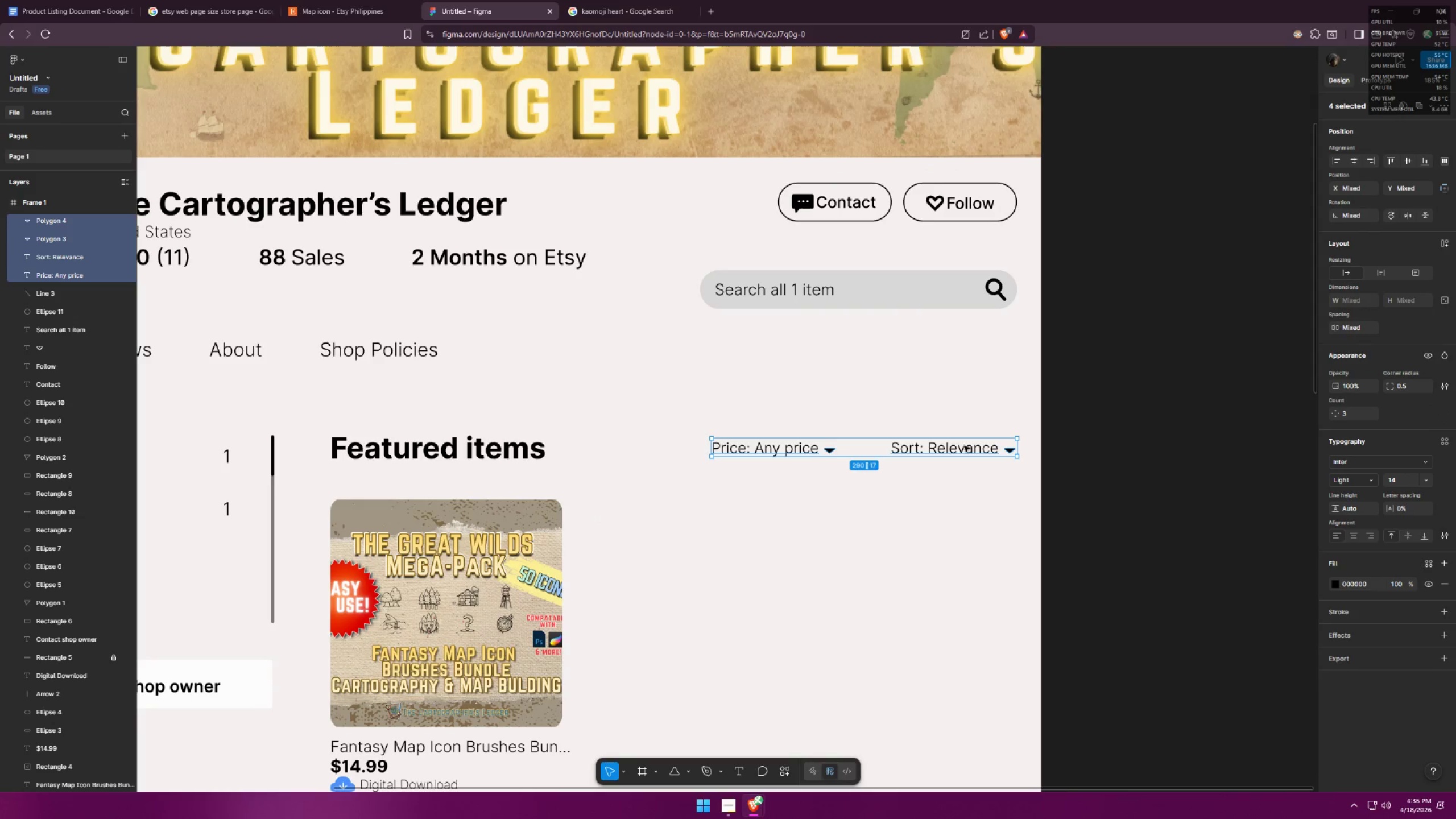 
scroll: coordinate [991, 470], scroll_direction: up, amount: 6.0
 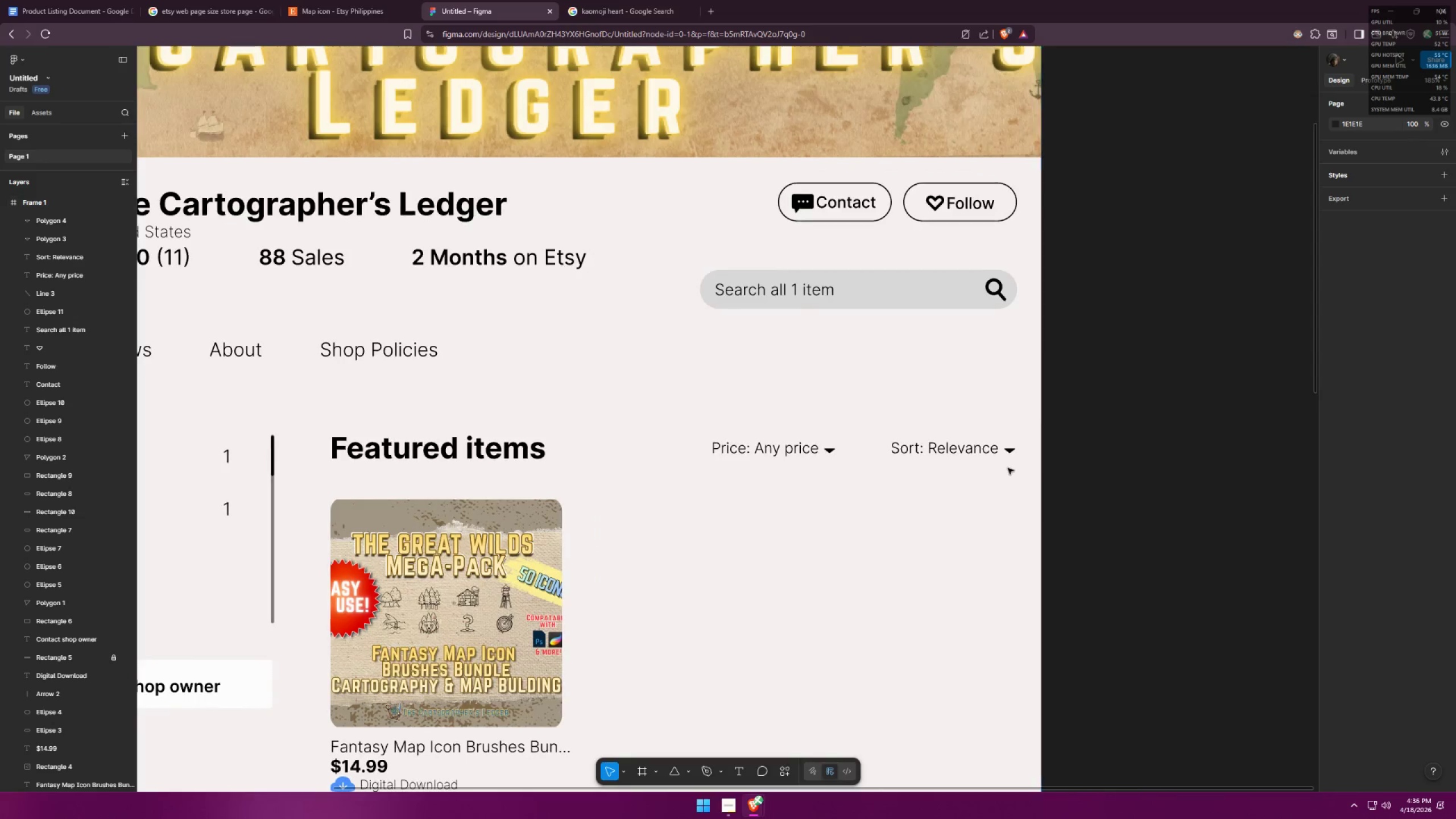 
hold_key(key=ShiftLeft, duration=1.5)
left_click_drag(start_coordinate=[967, 448], to_coordinate=[967, 444])
 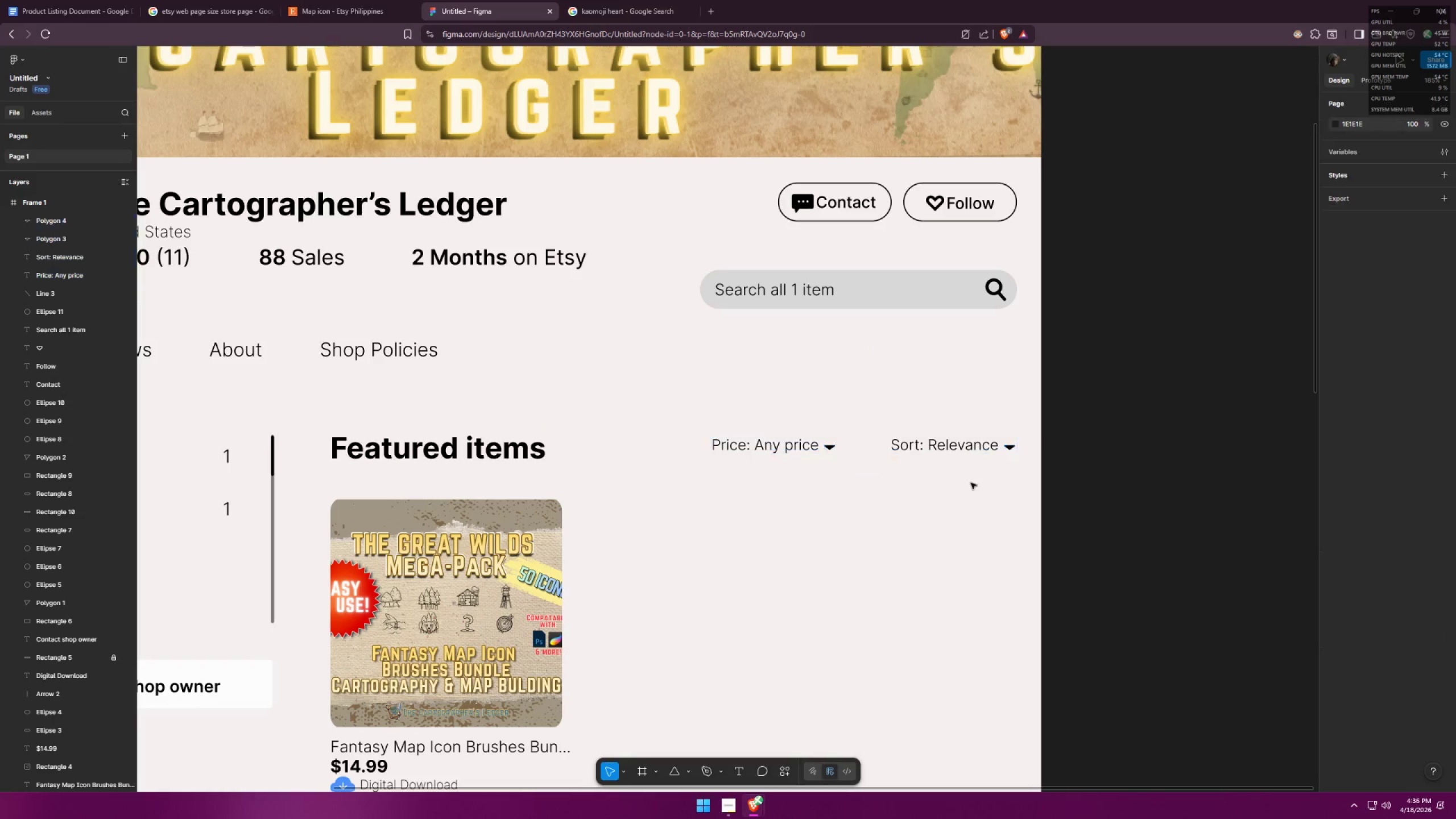 
hold_key(key=ShiftLeft, duration=1.5)
 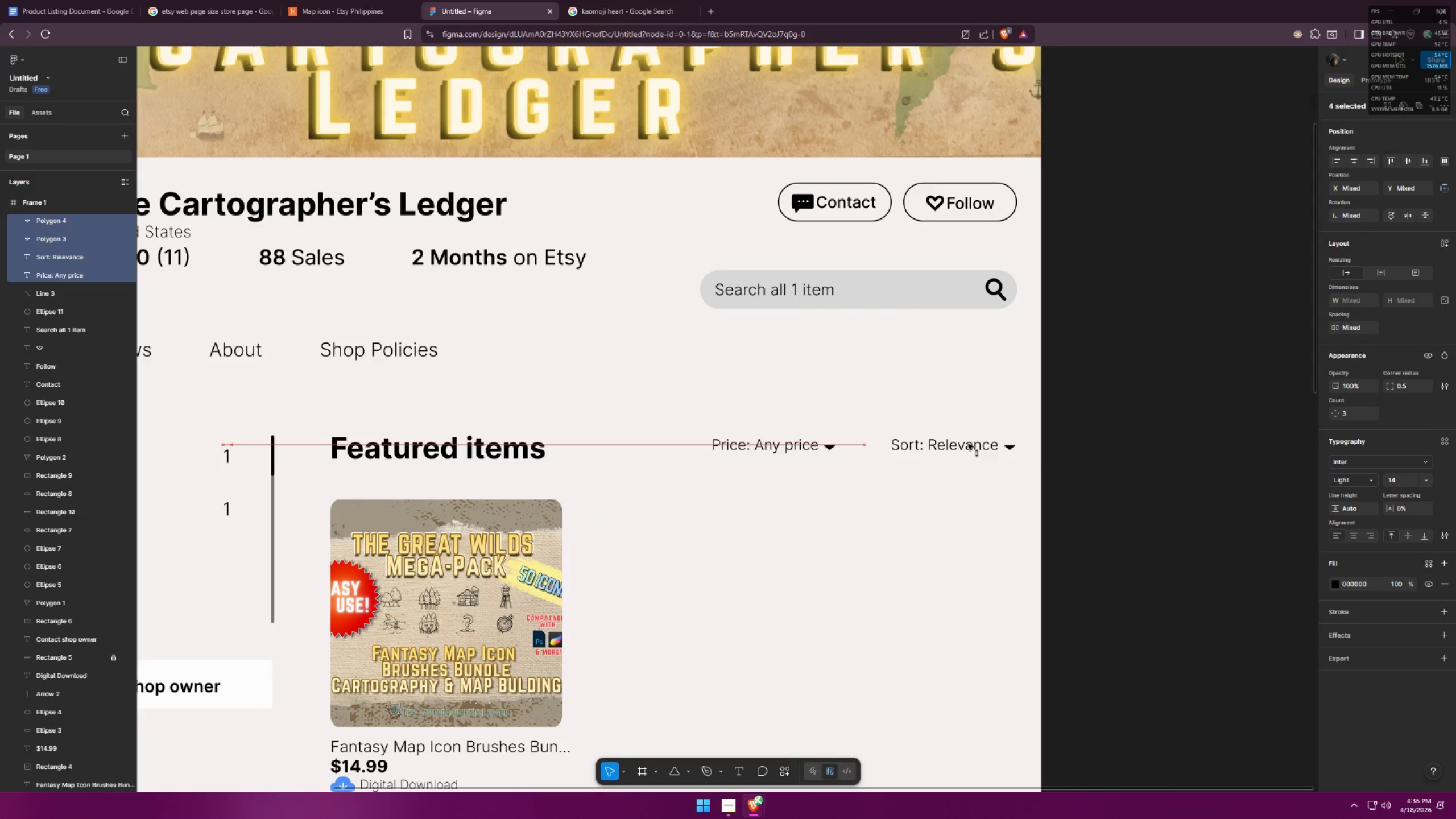 
hold_key(key=ShiftLeft, duration=1.5)
 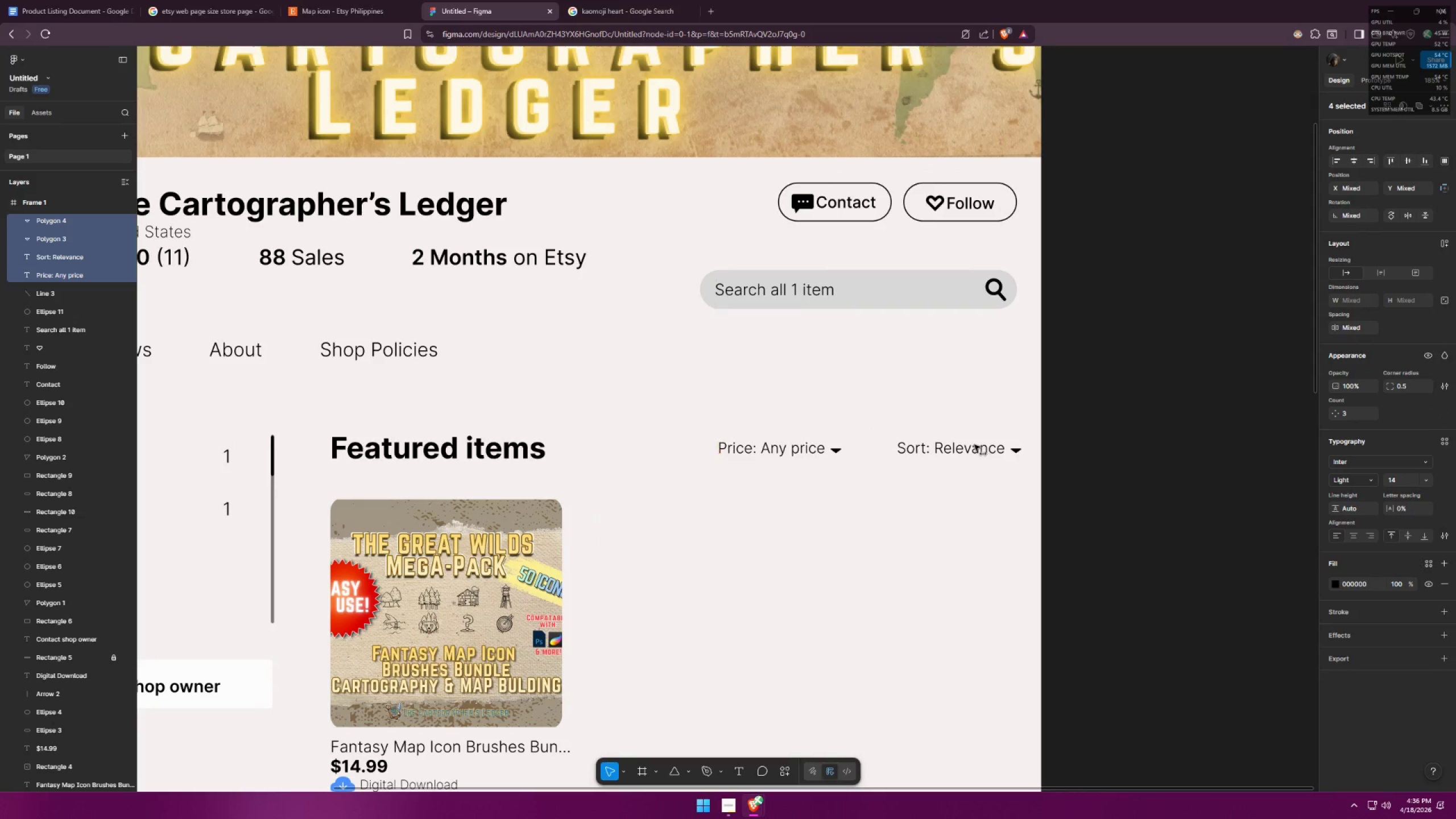 
hold_key(key=ShiftLeft, duration=1.52)
 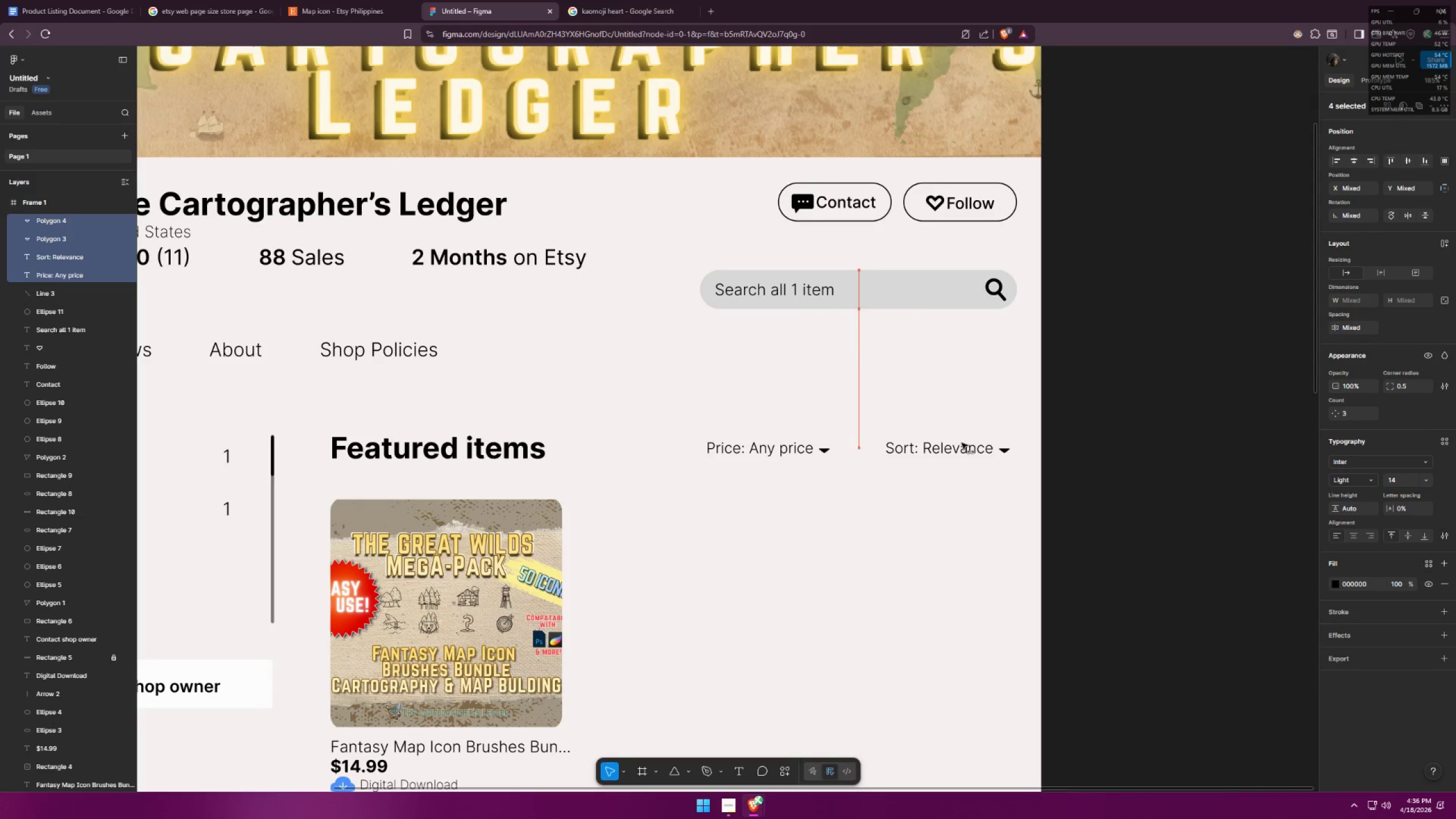 
hold_key(key=ShiftLeft, duration=1.53)
 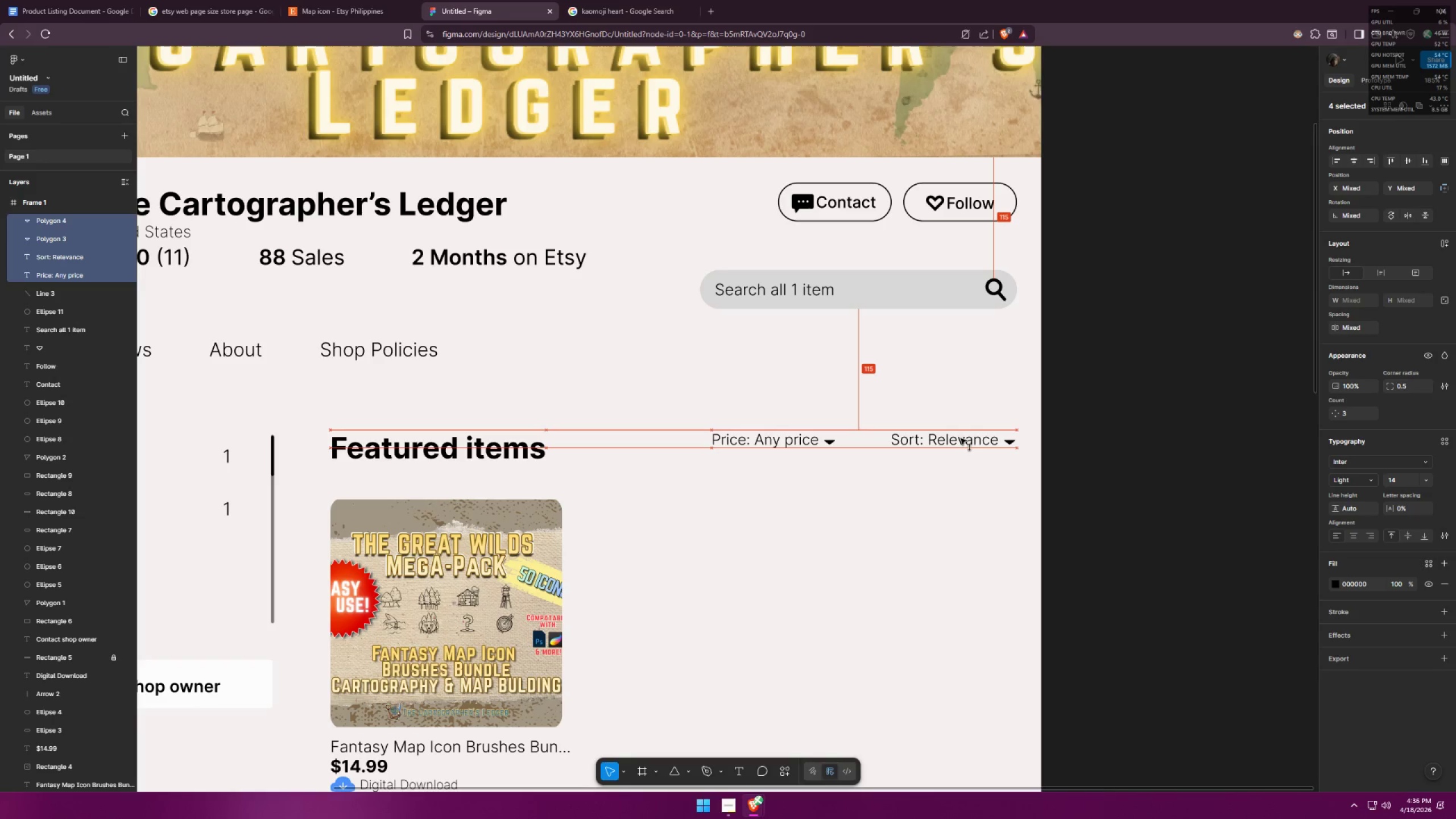 
hold_key(key=ShiftLeft, duration=1.52)
 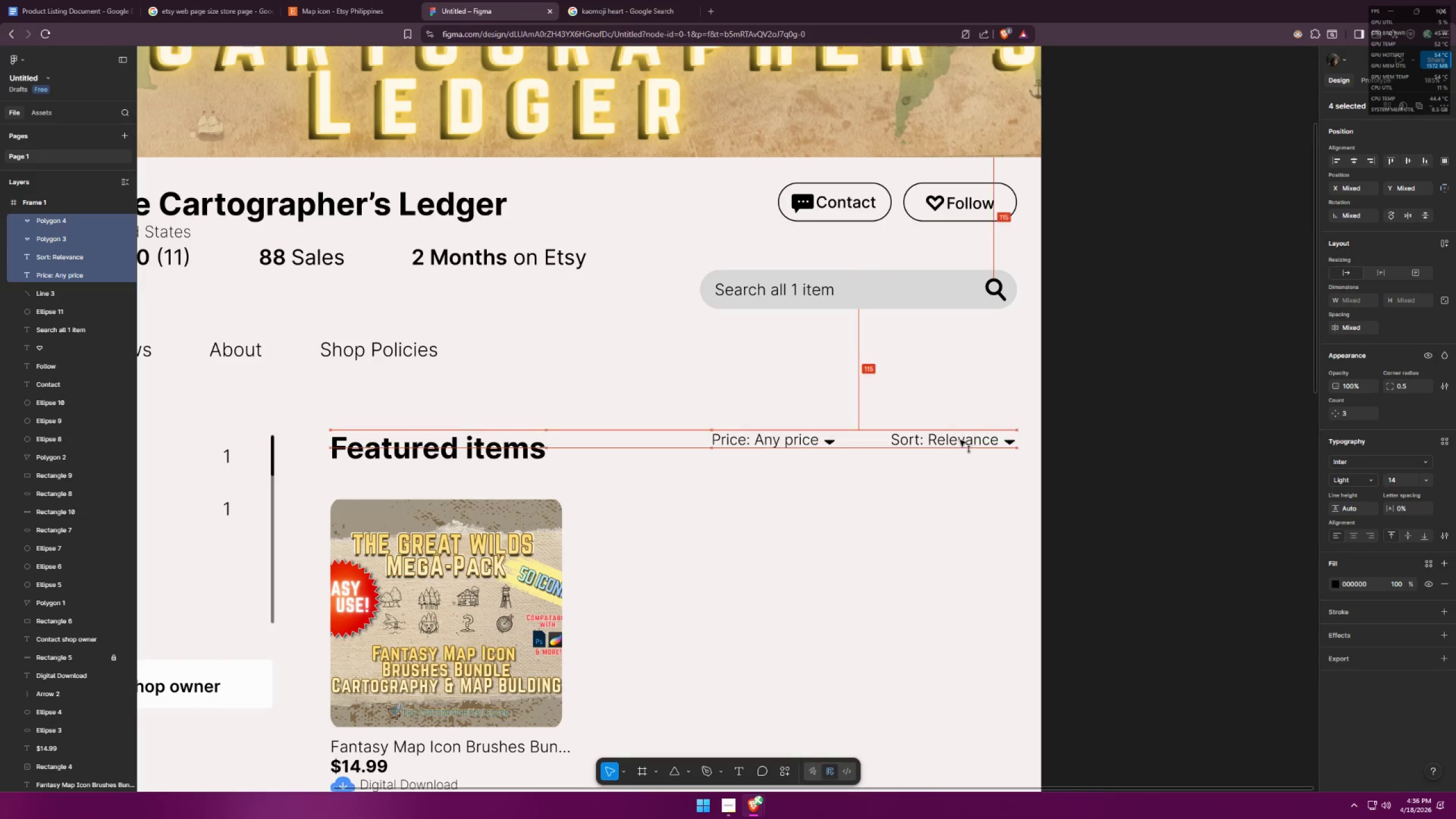 
hold_key(key=ShiftLeft, duration=1.52)
 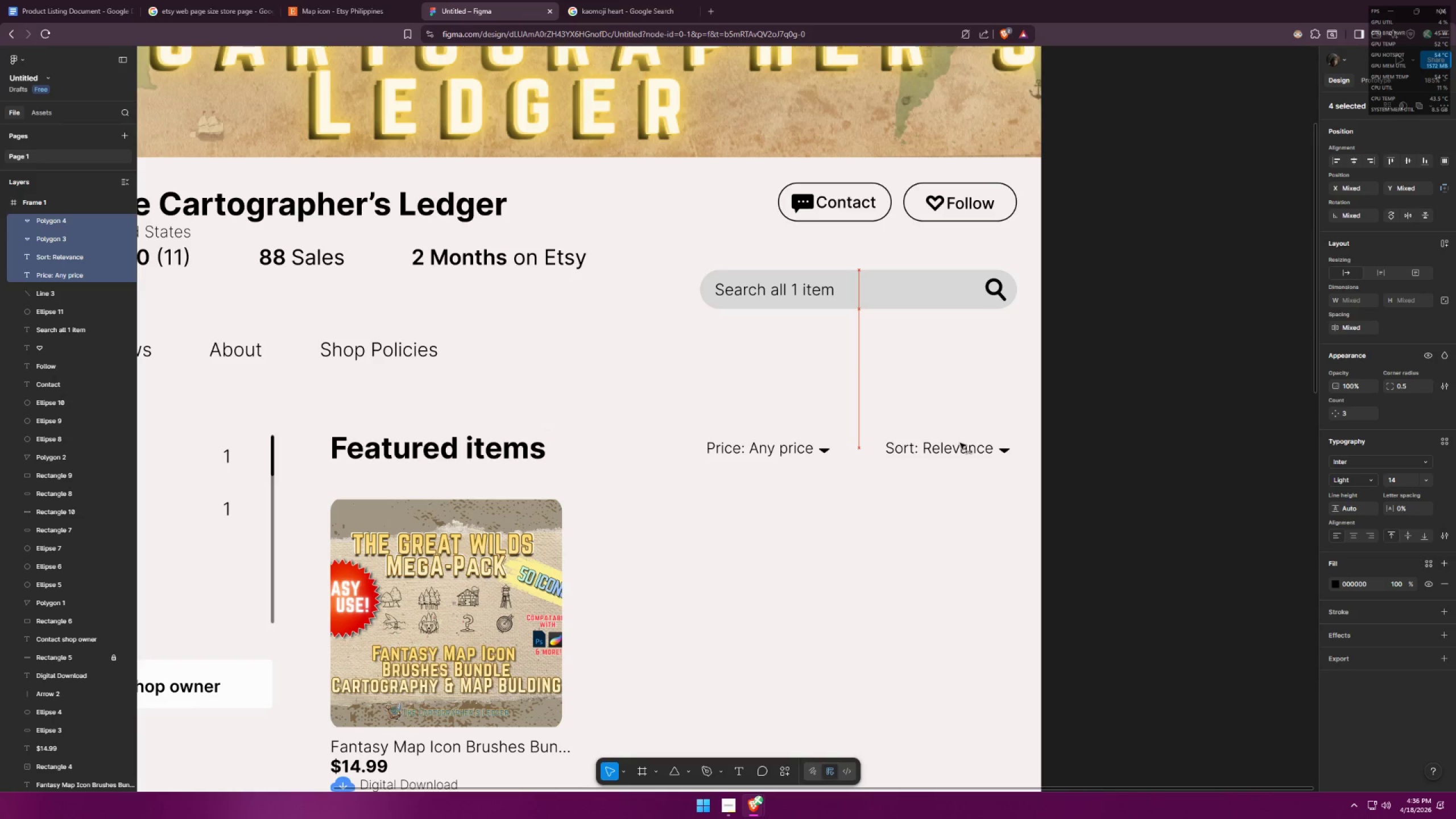 
hold_key(key=ShiftLeft, duration=1.51)
 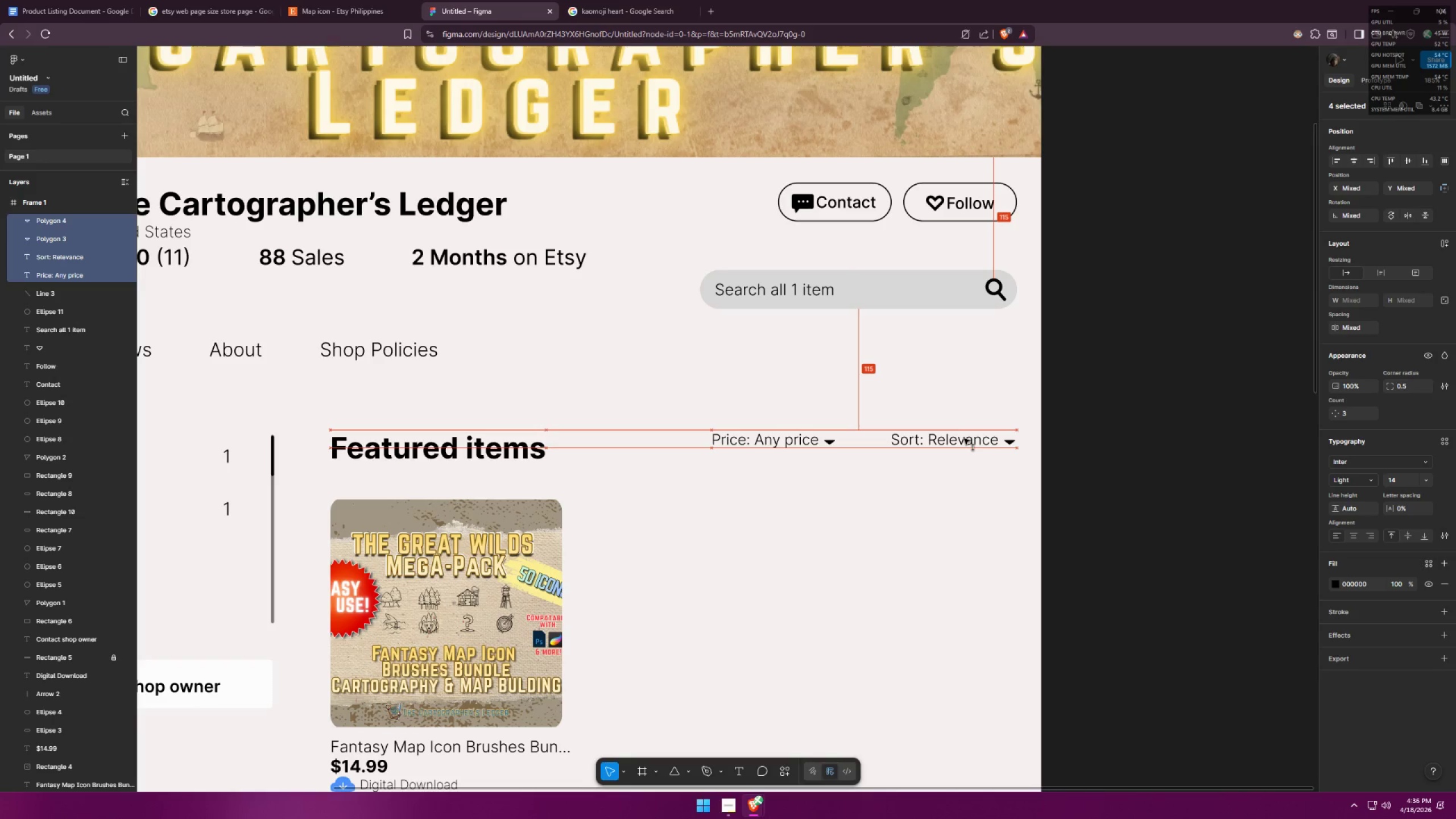 
hold_key(key=ShiftLeft, duration=1.52)
 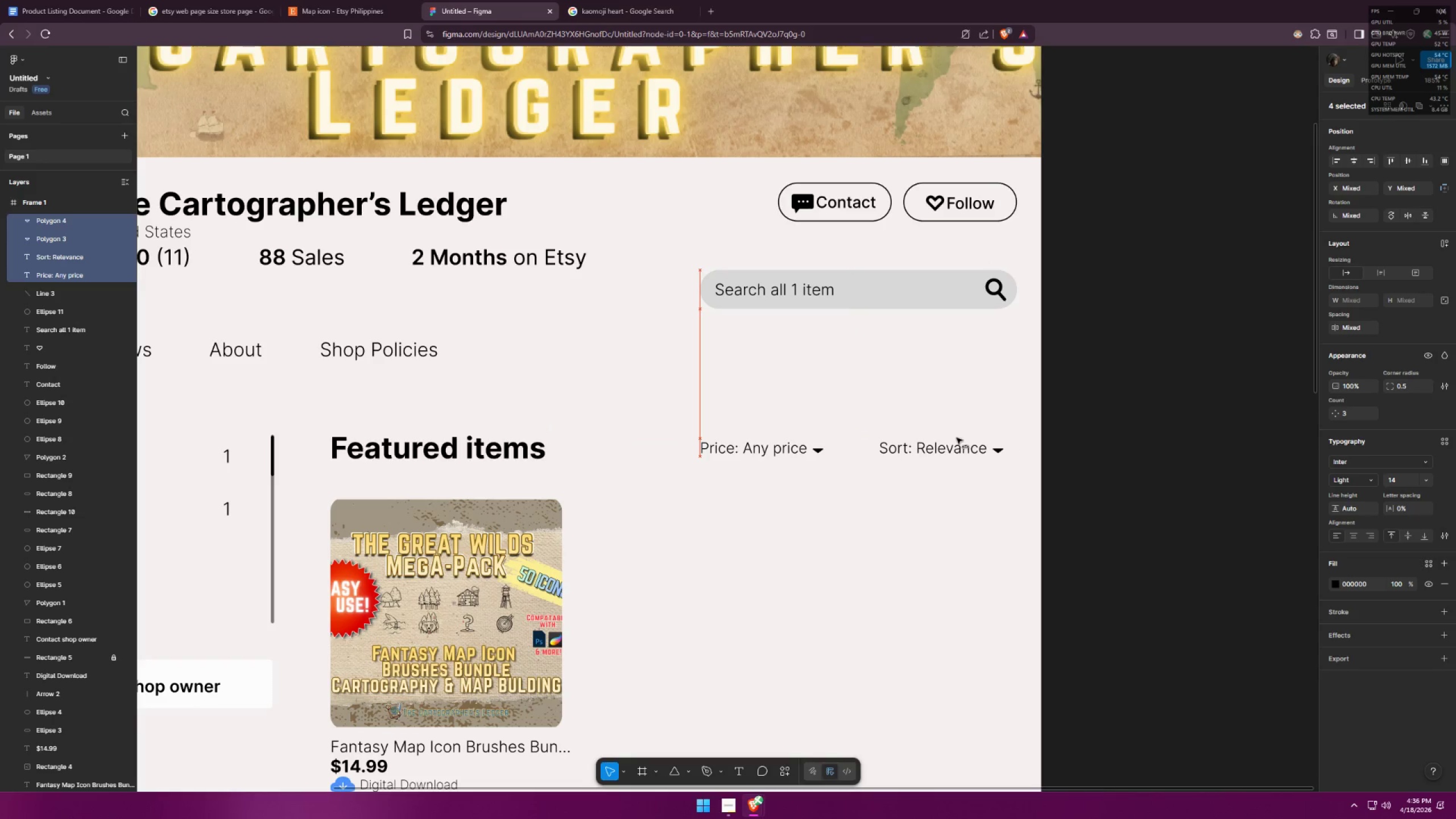 
hold_key(key=ShiftLeft, duration=1.36)
 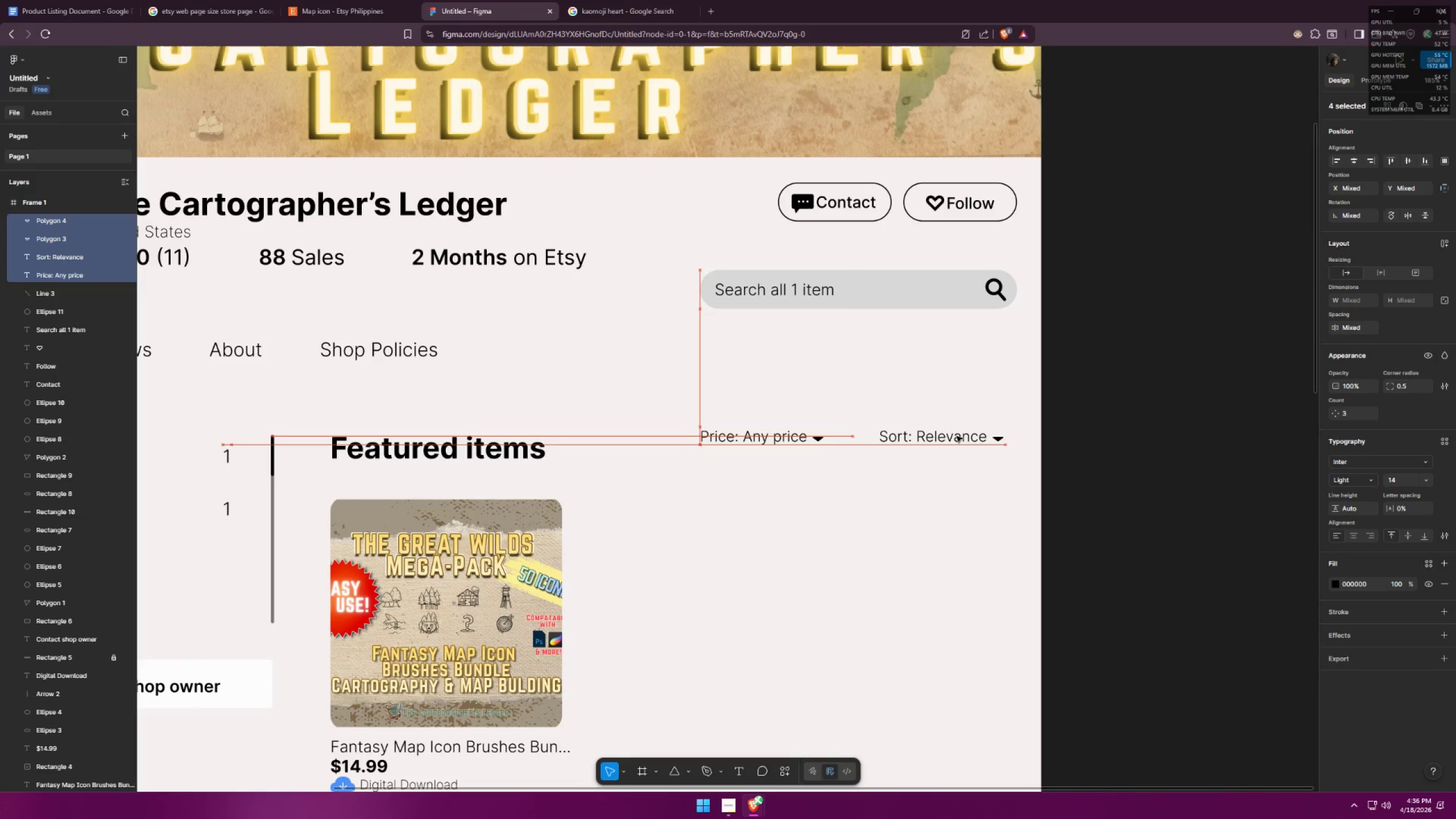 
hold_key(key=ShiftLeft, duration=10.95)
 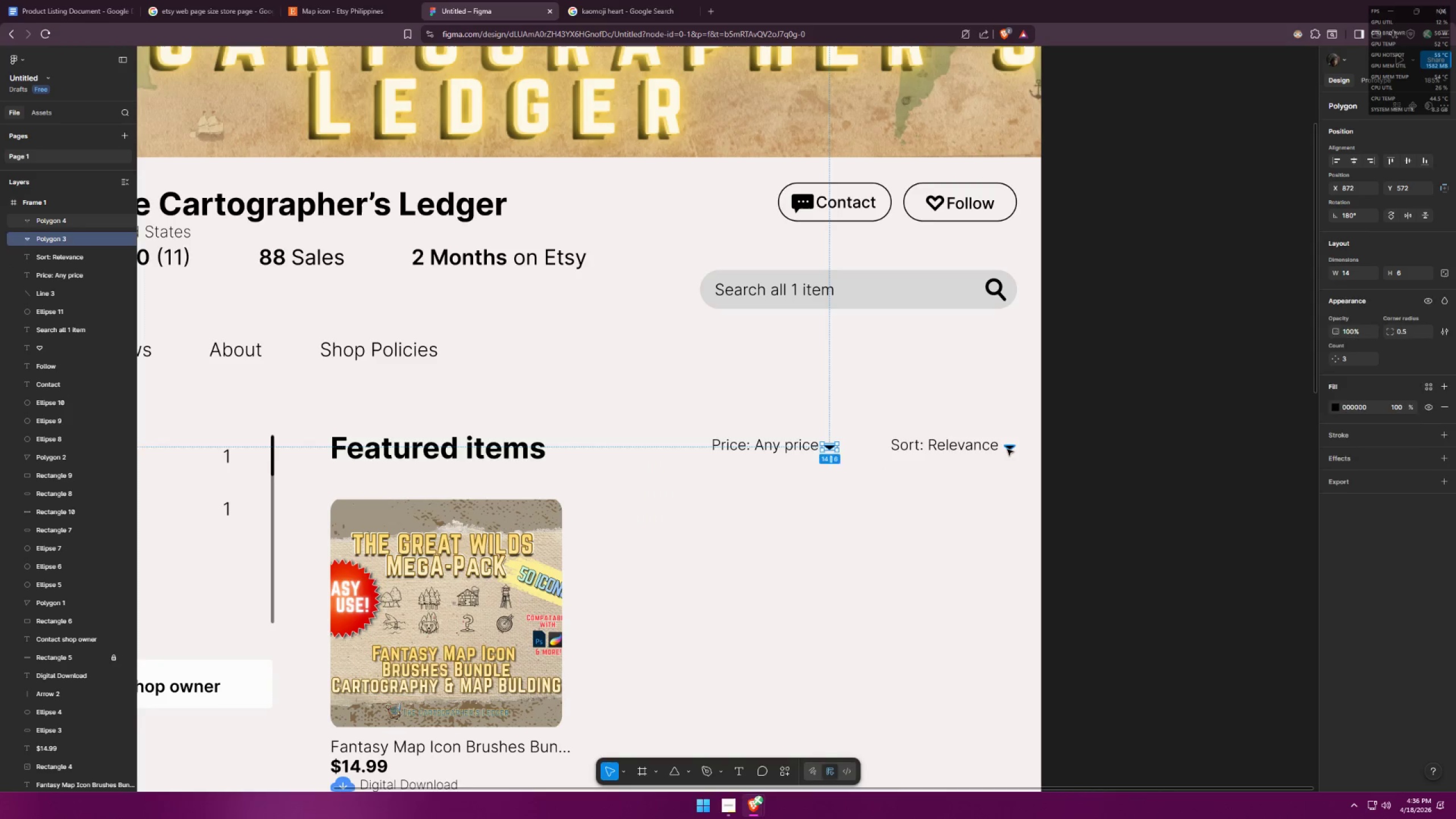 
key(Alt+AltLeft)
 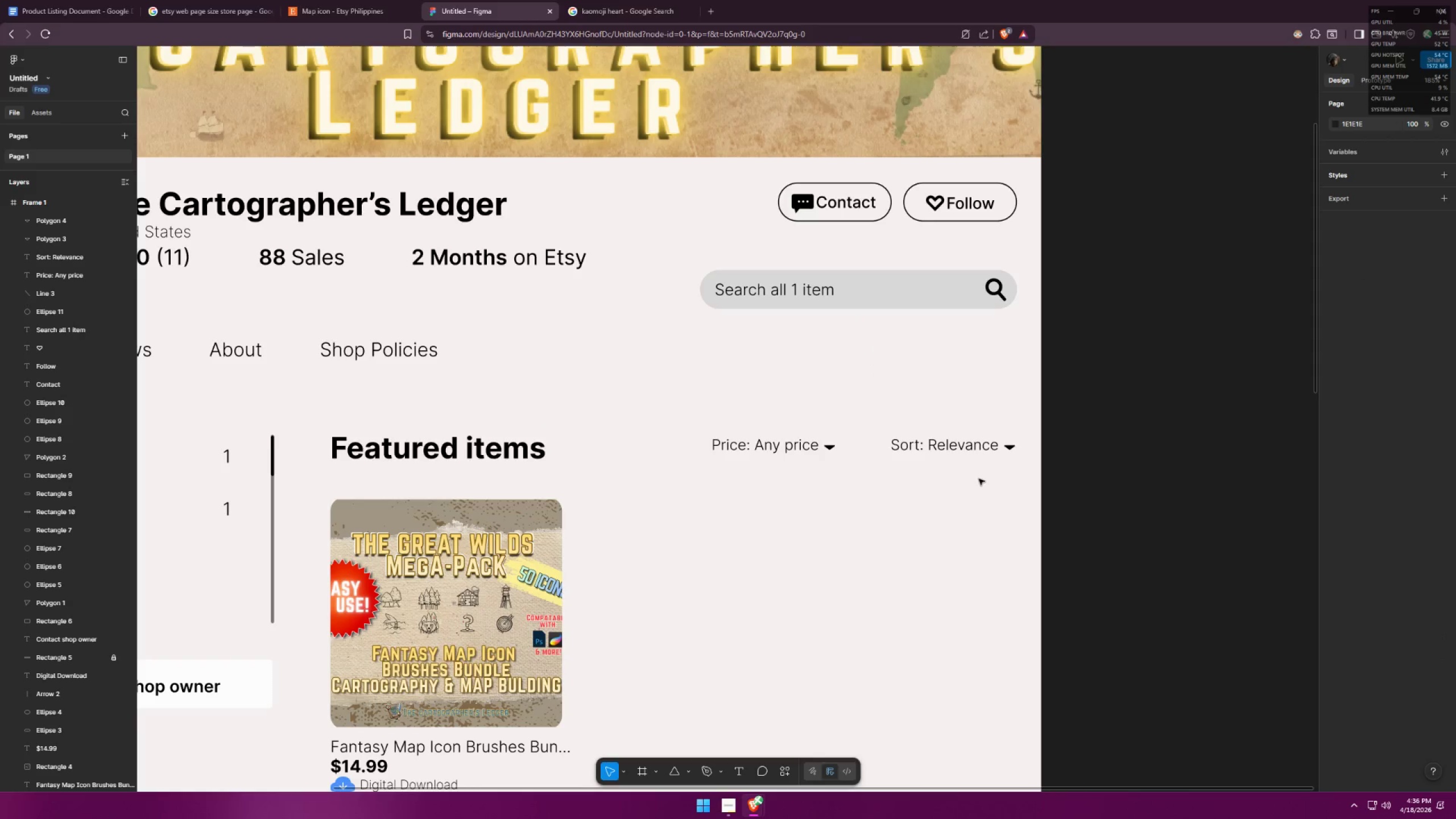 
key(Alt+Tab)
 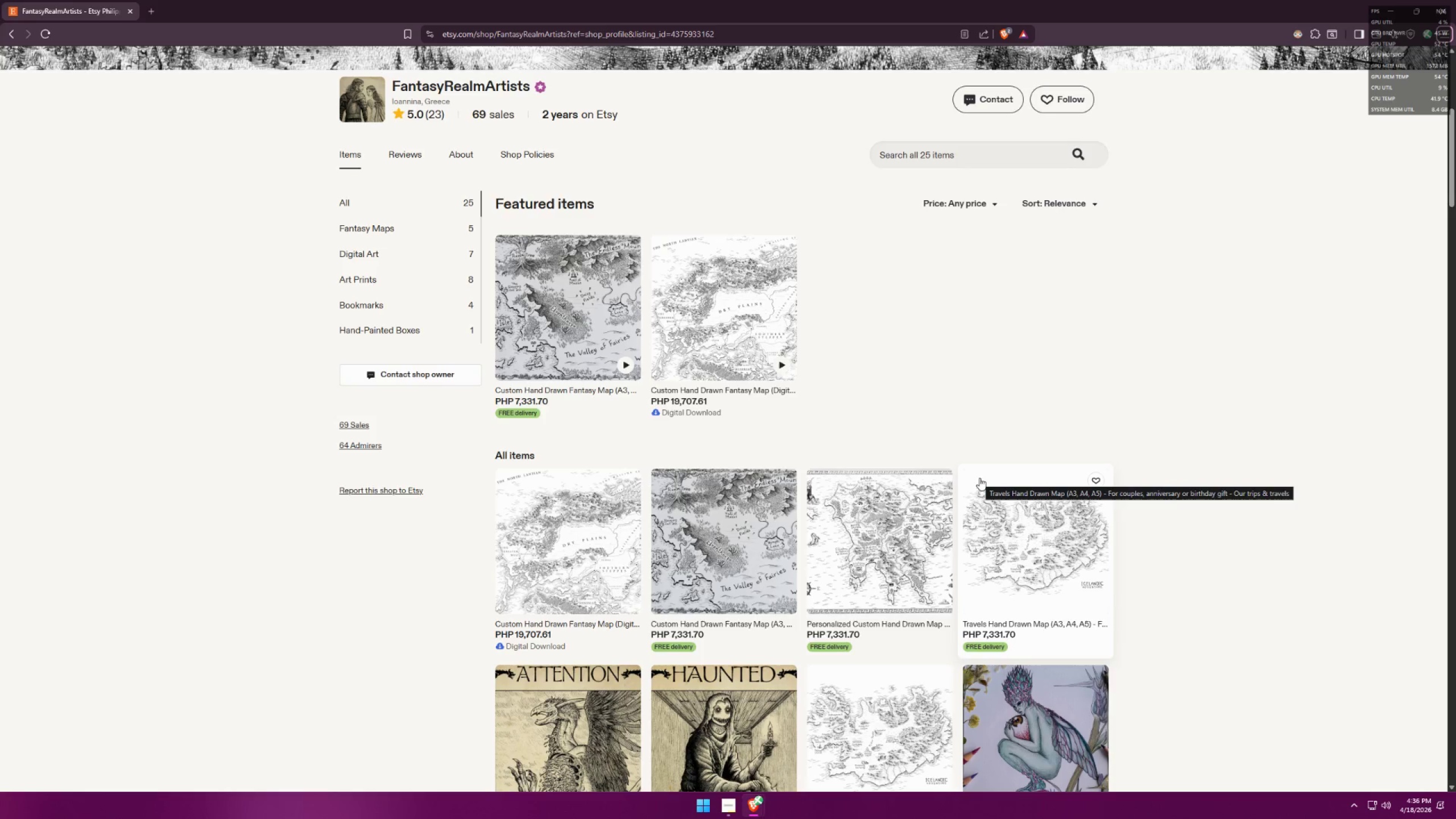 
key(Alt+AltLeft)
 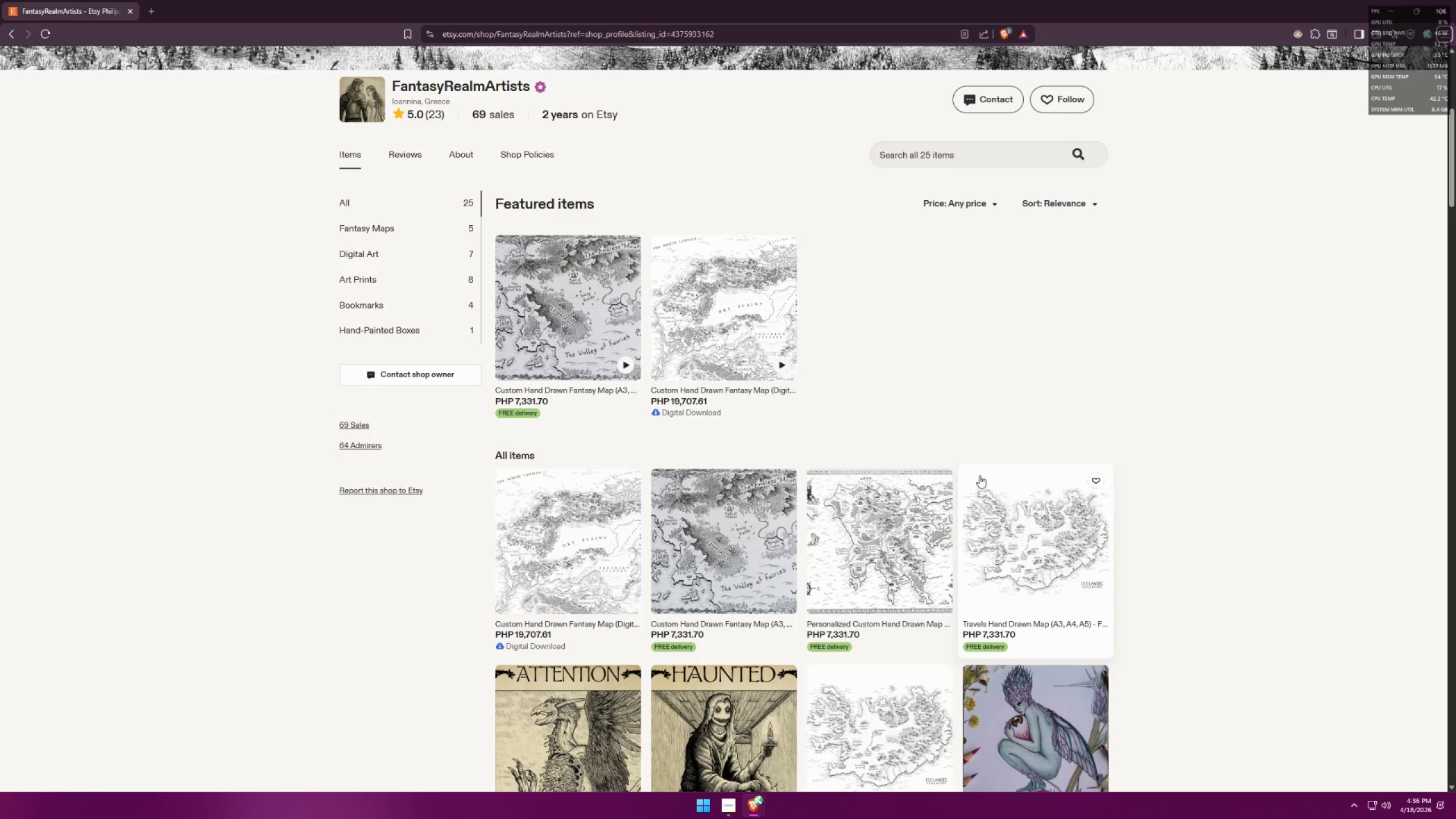 
key(Alt+Tab)
 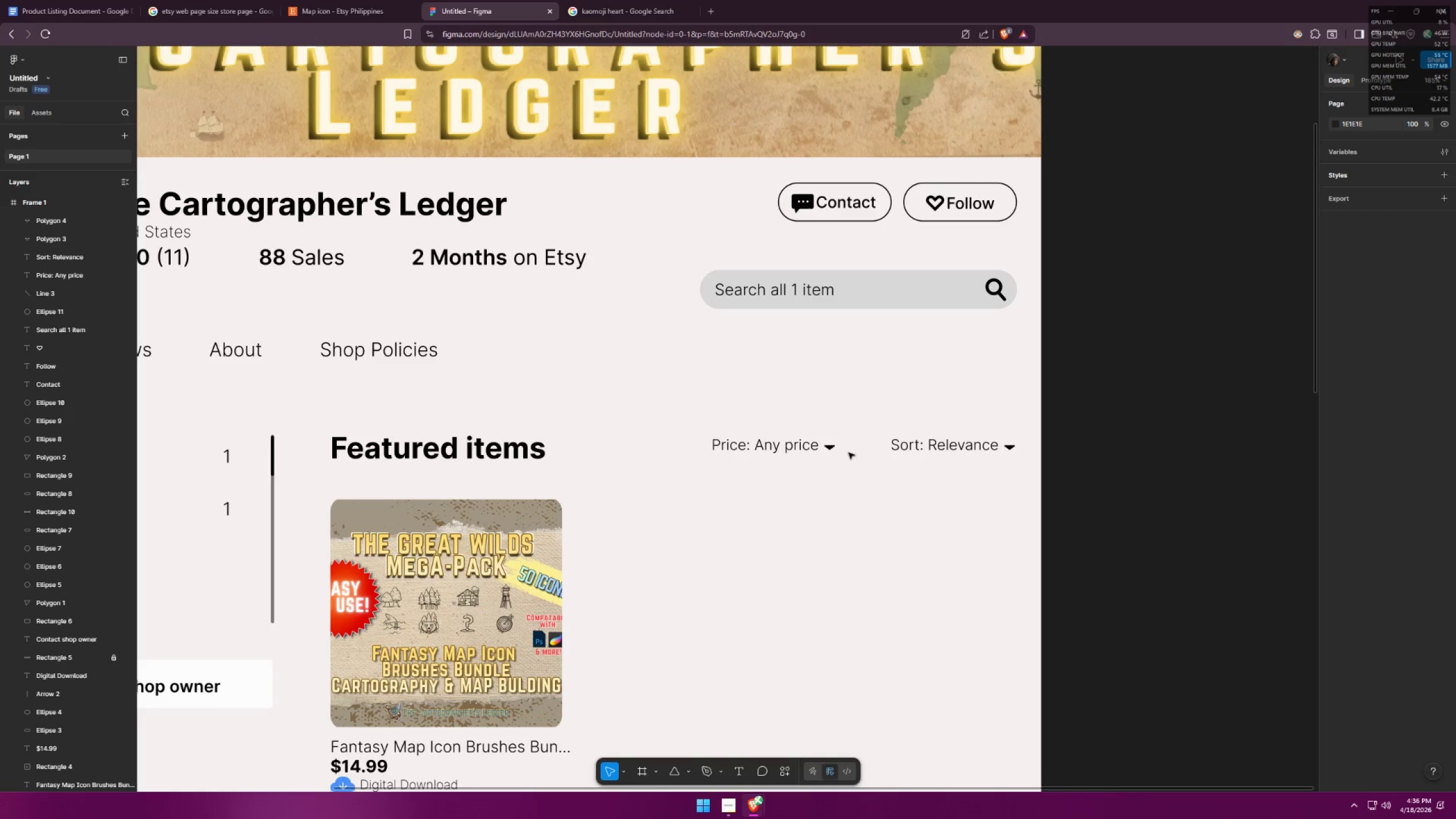 
left_click([830, 449])
 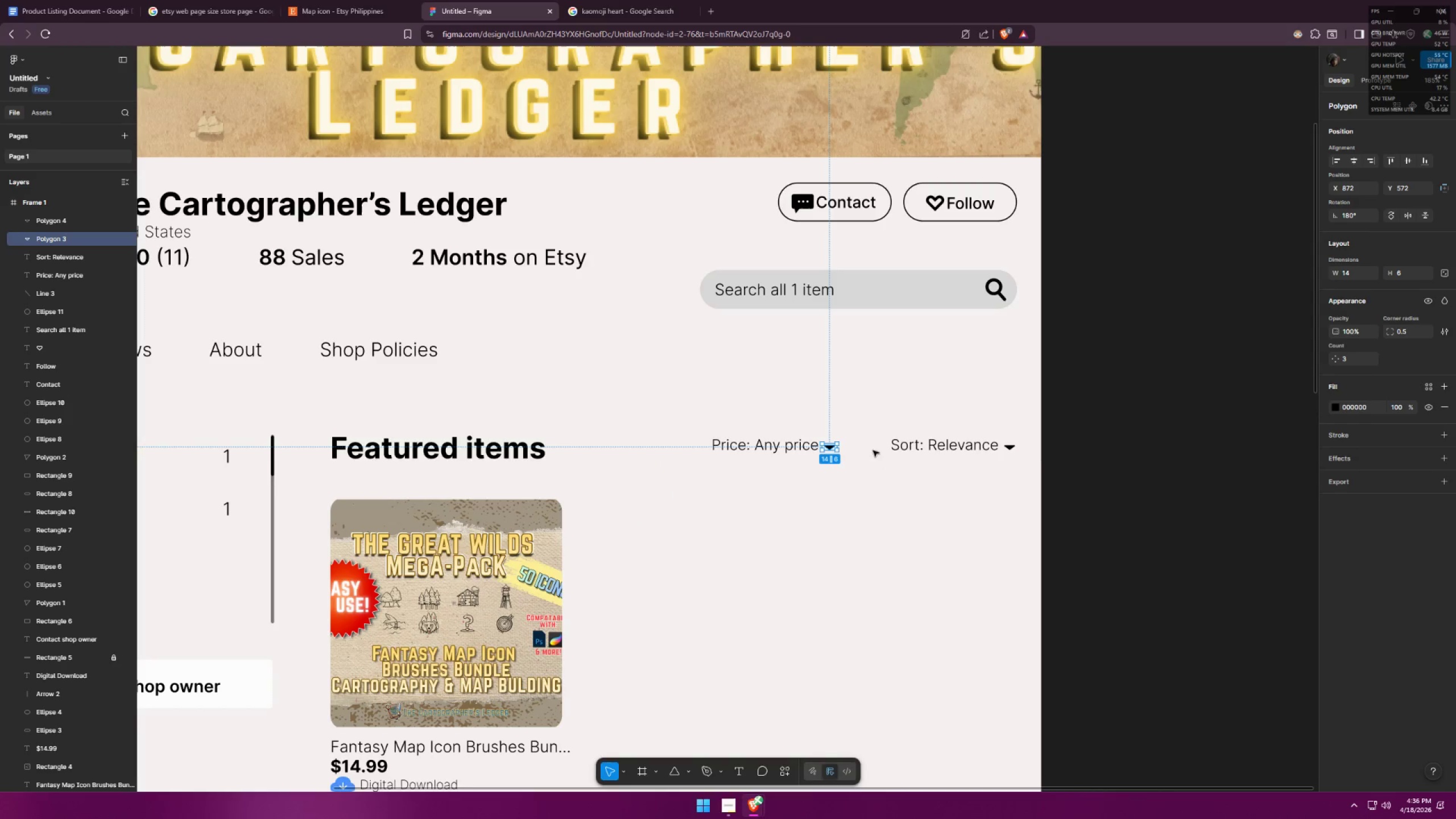 
hold_key(key=ShiftLeft, duration=0.77)
left_click([1007, 449])
 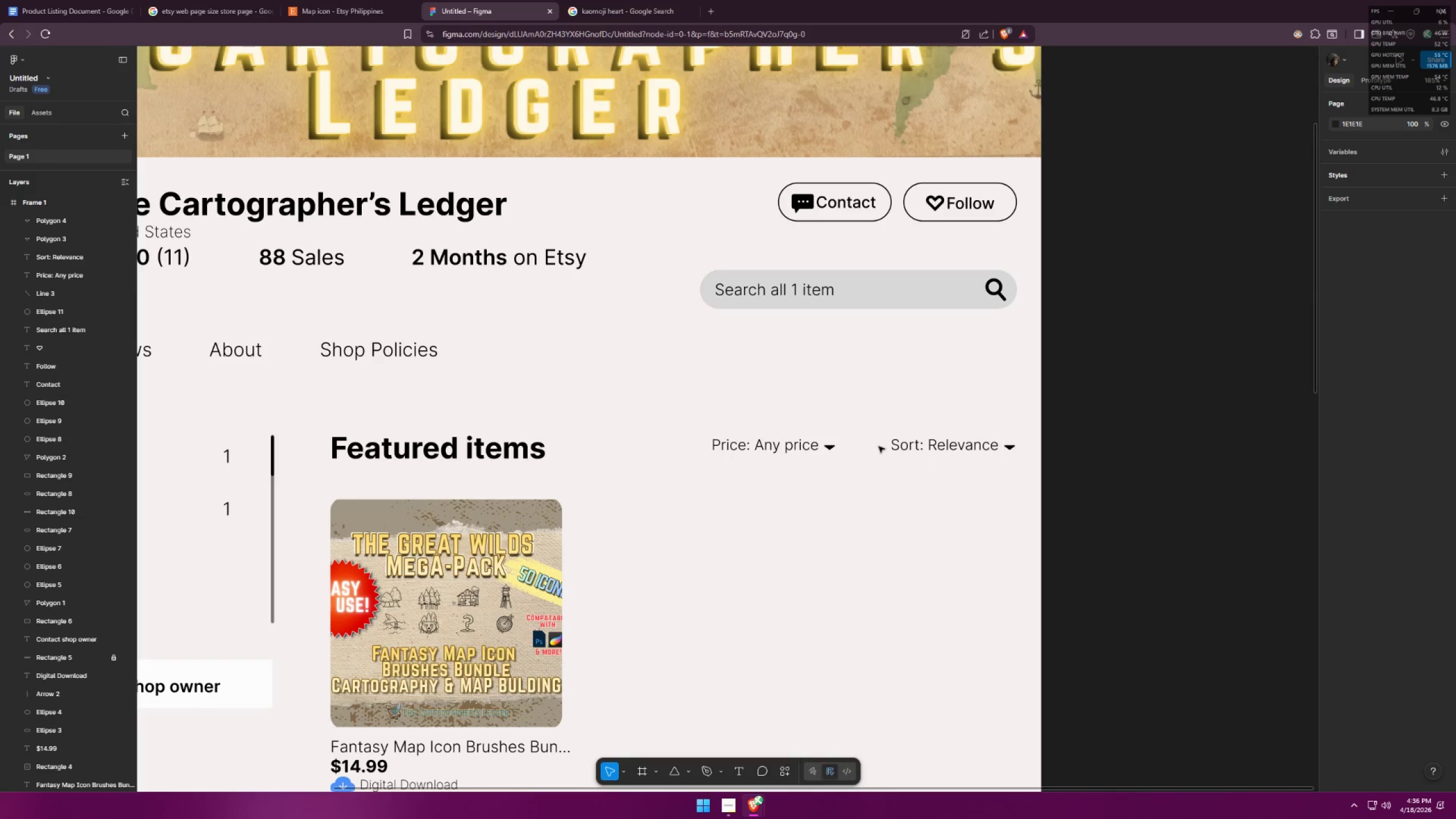 
double_click([832, 449])
 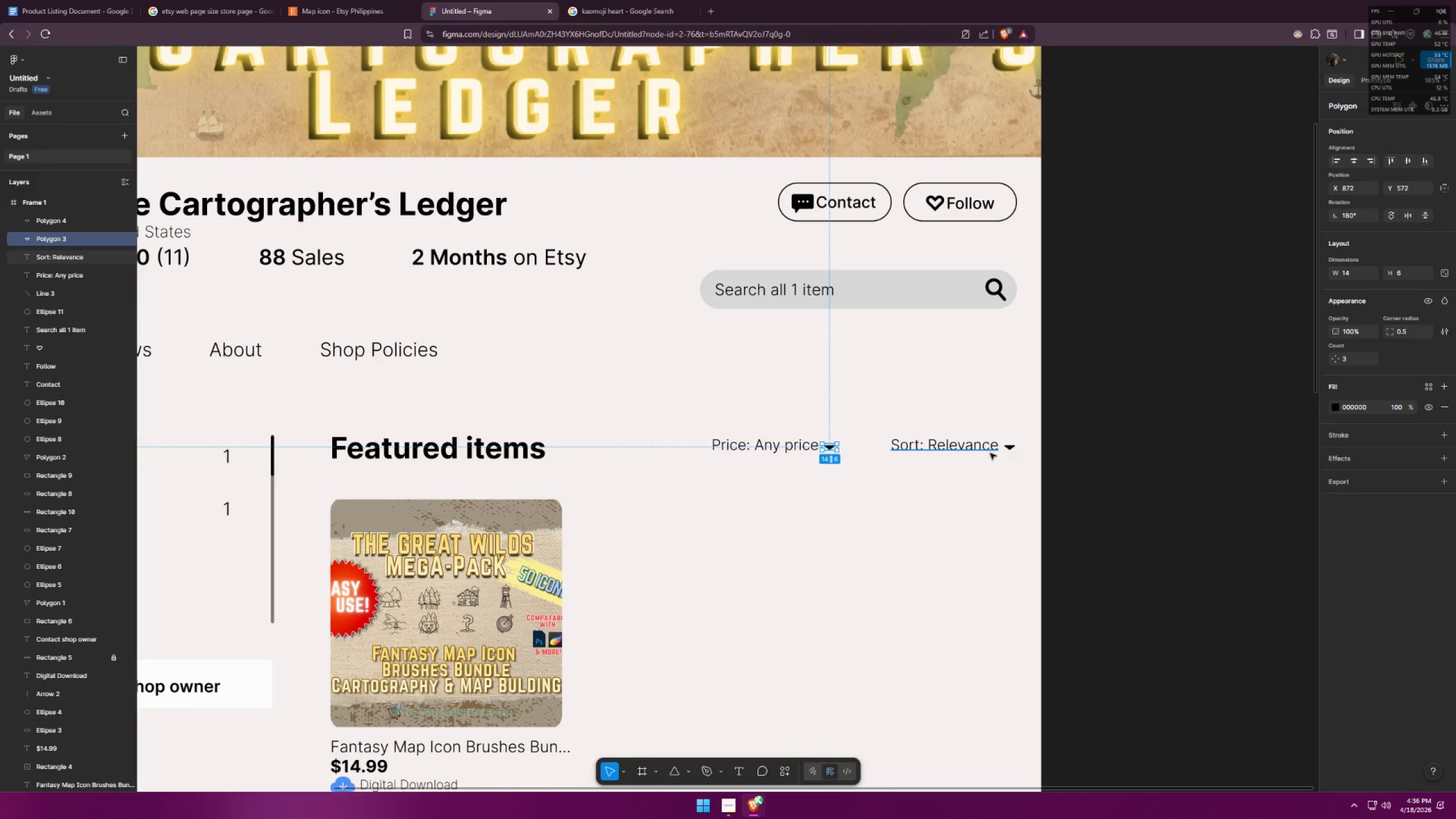 
hold_key(key=ShiftLeft, duration=1.5)
left_click([1009, 447])
 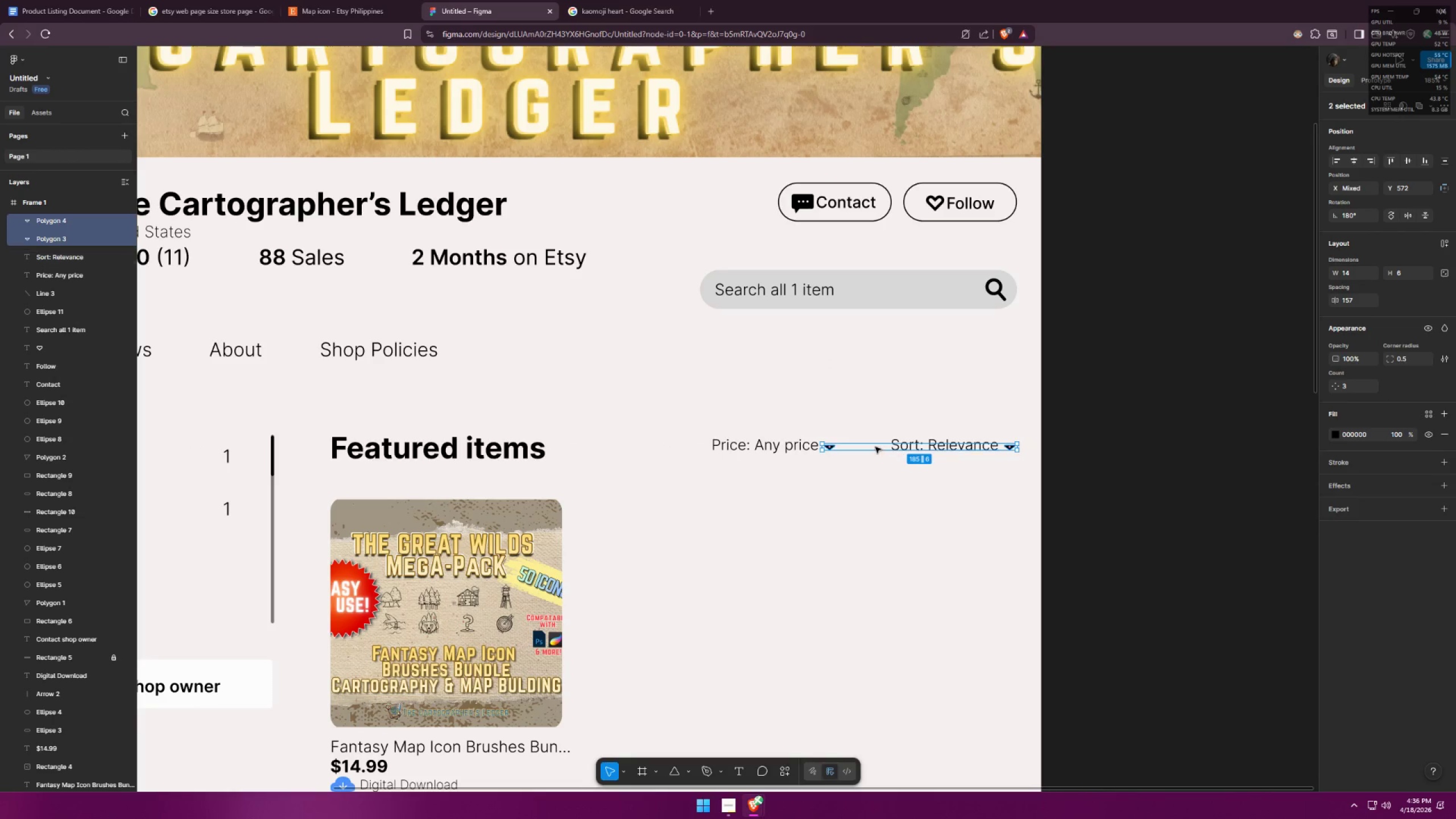 
left_click_drag(start_coordinate=[875, 447], to_coordinate=[875, 444])
 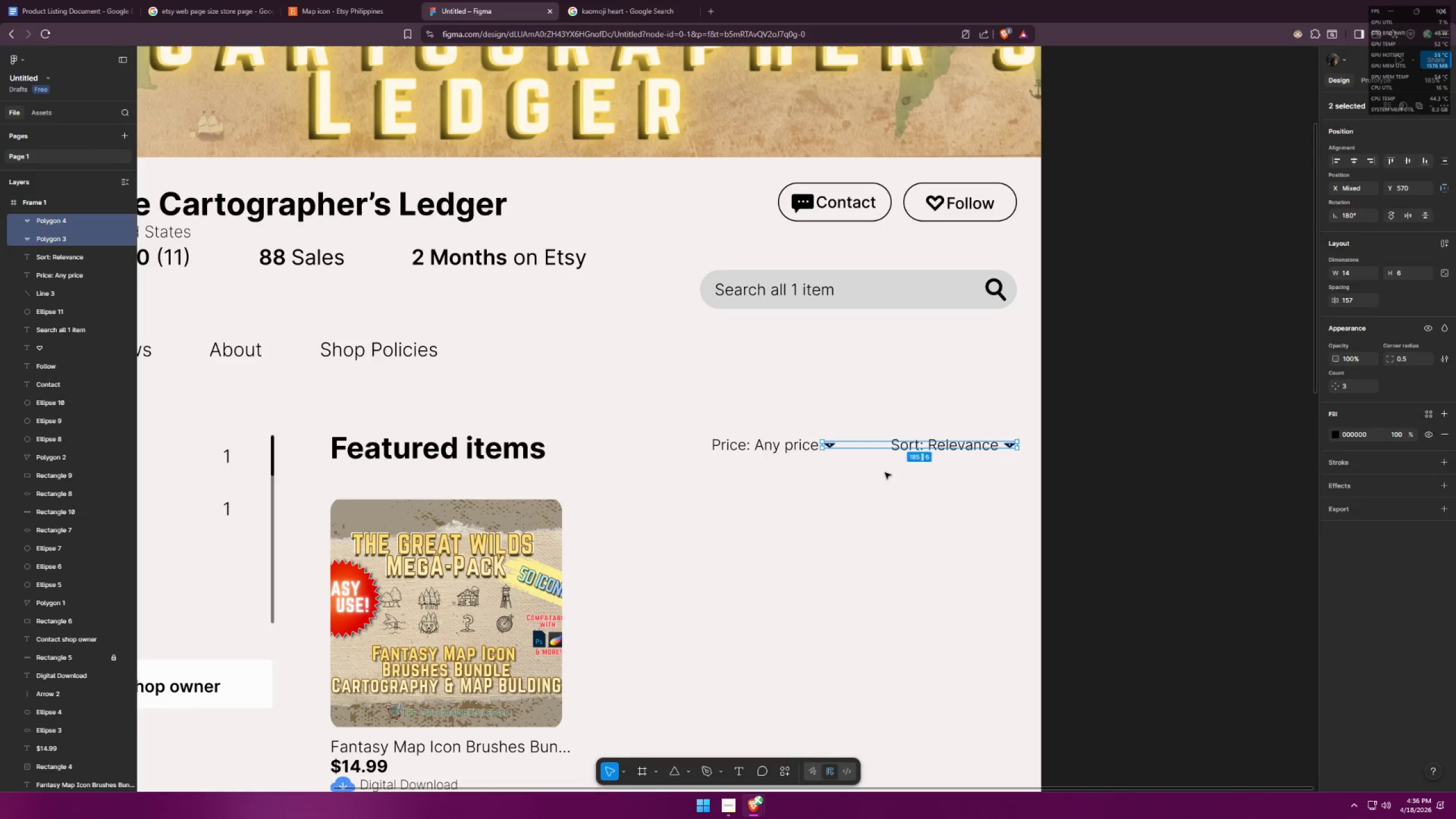 
left_click([885, 473])
 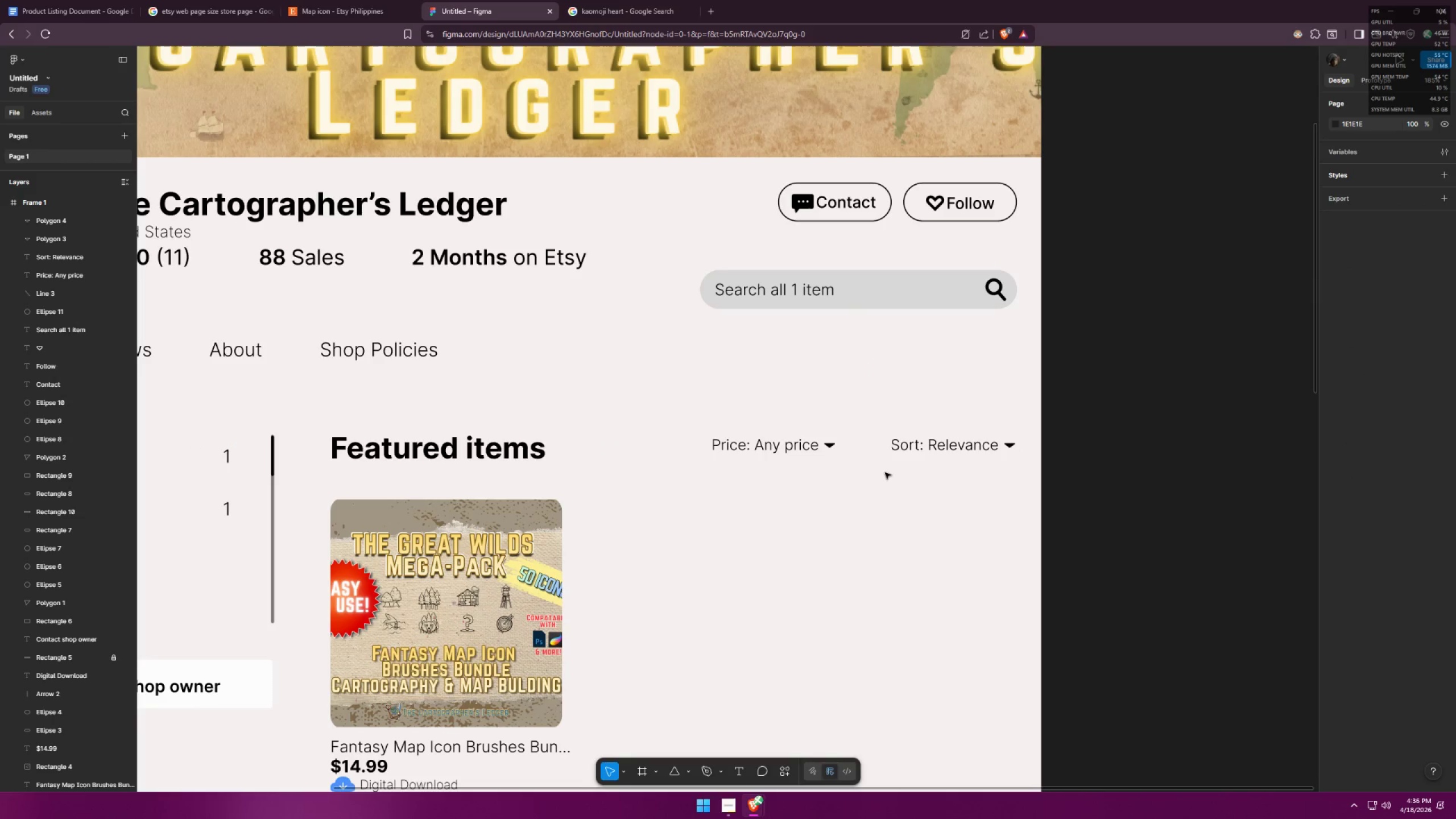 
key(Alt+AltLeft)
 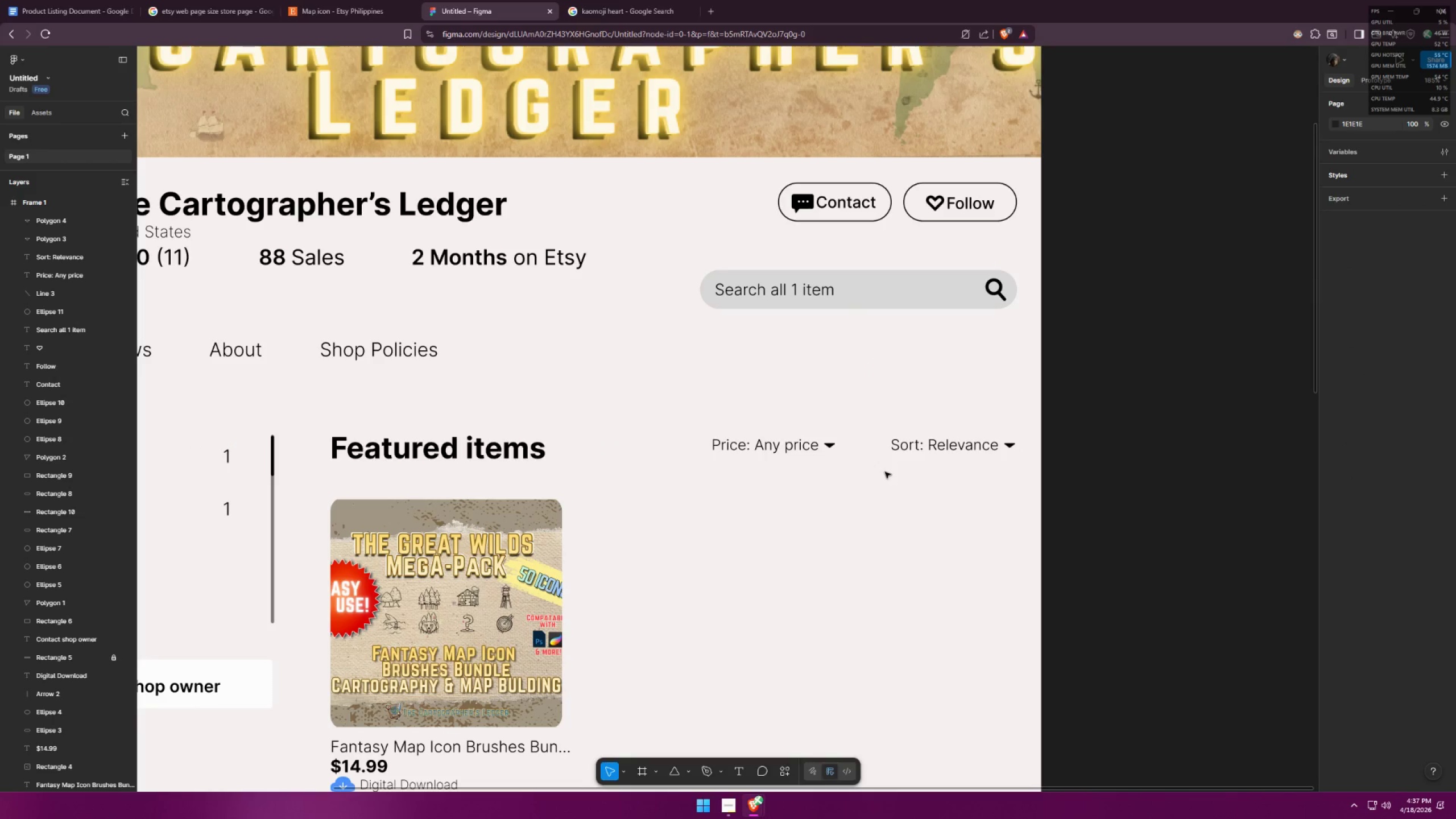 
key(Alt+Tab)
 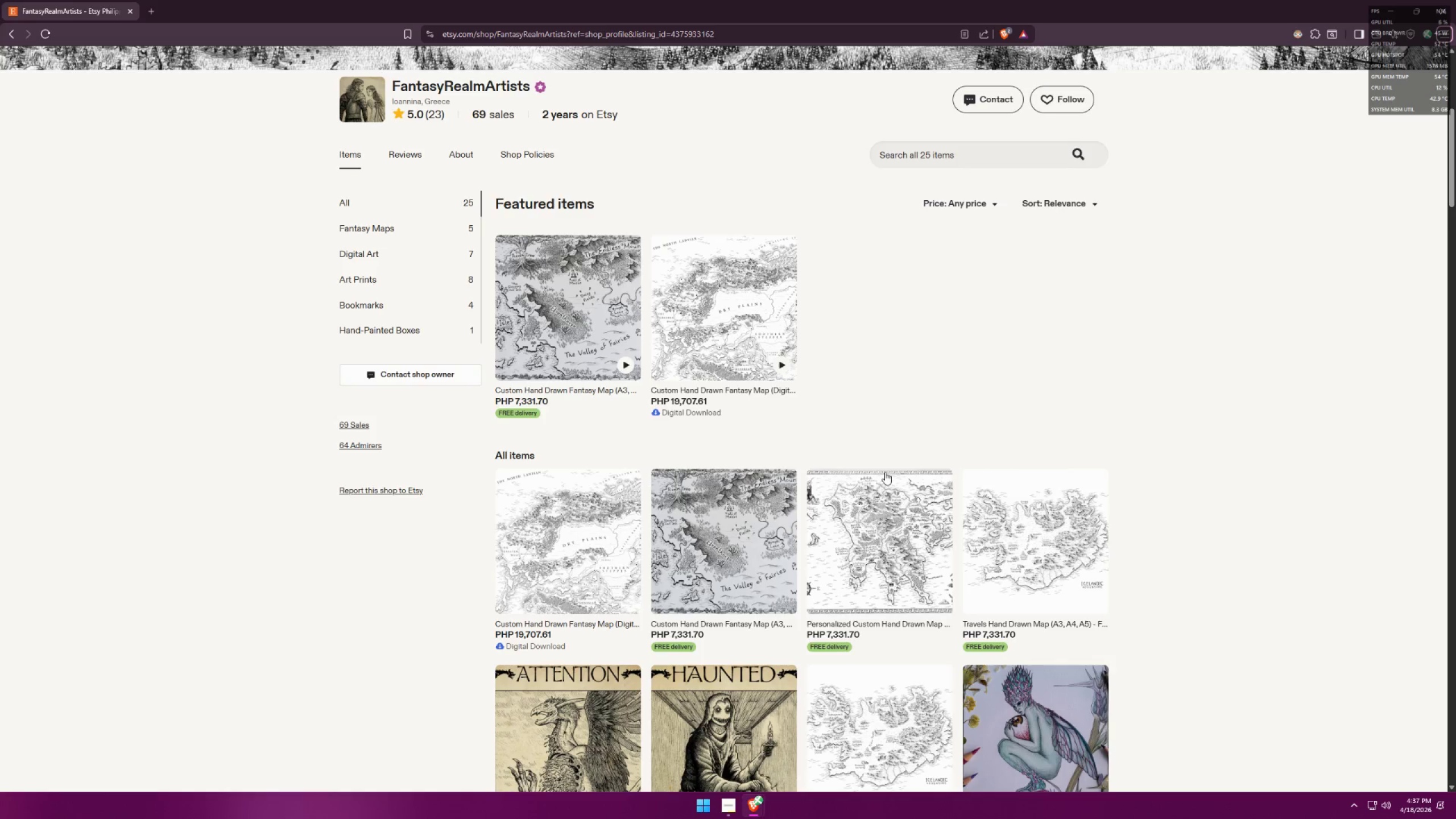 
key(Alt+AltLeft)
 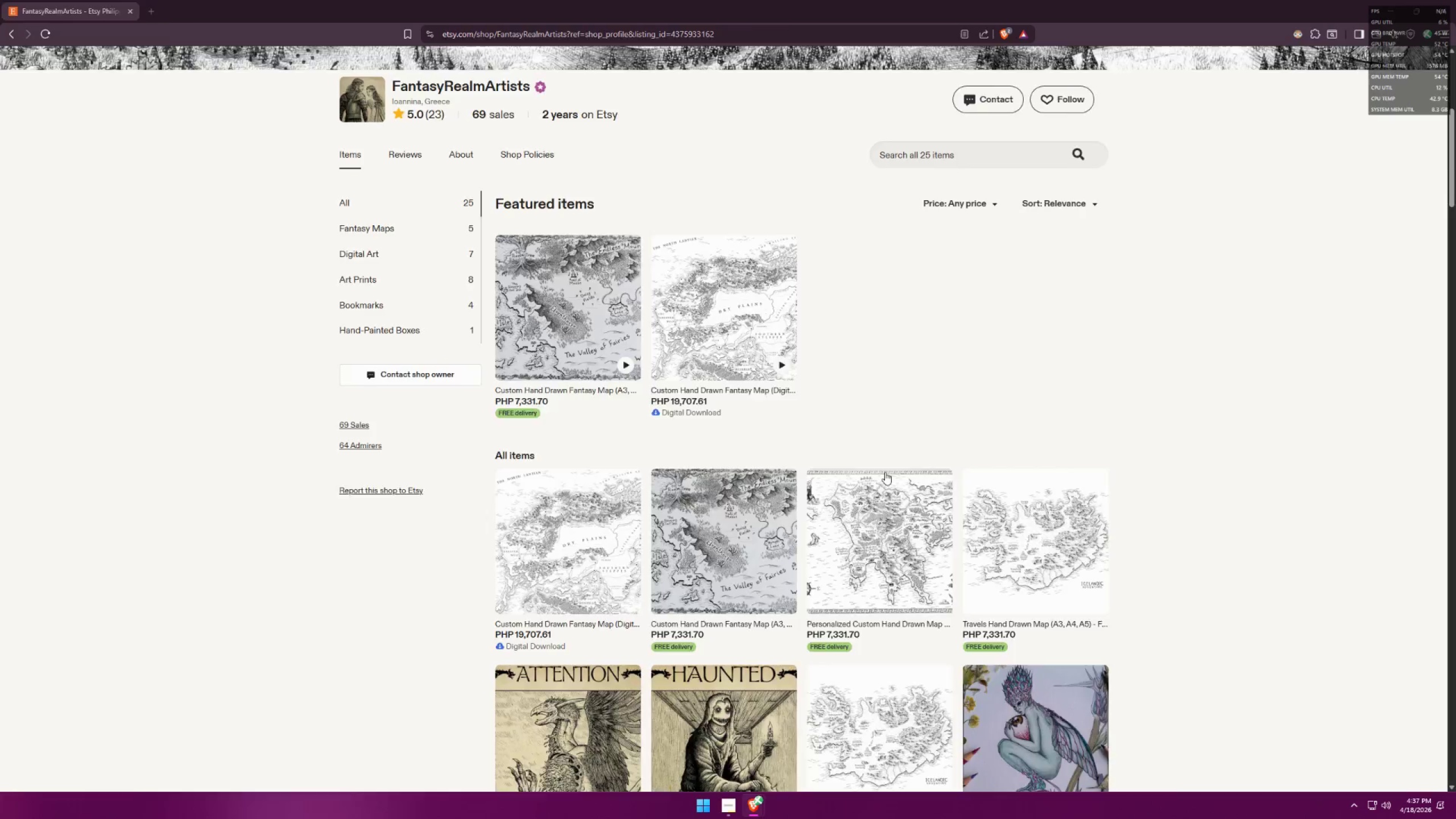 
key(Alt+Tab)
 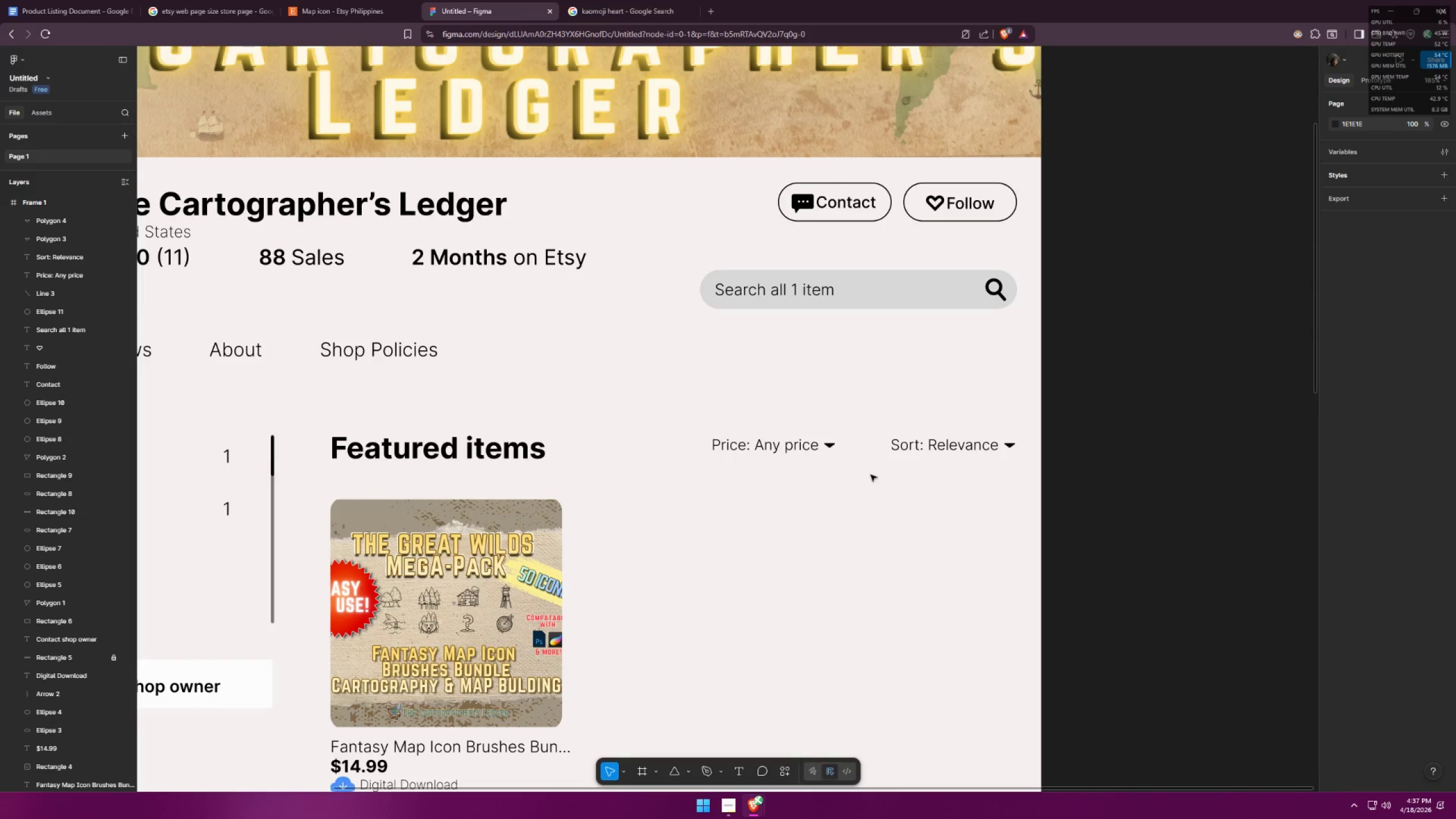 
scroll: coordinate [890, 462], scroll_direction: down, amount: 7.0
 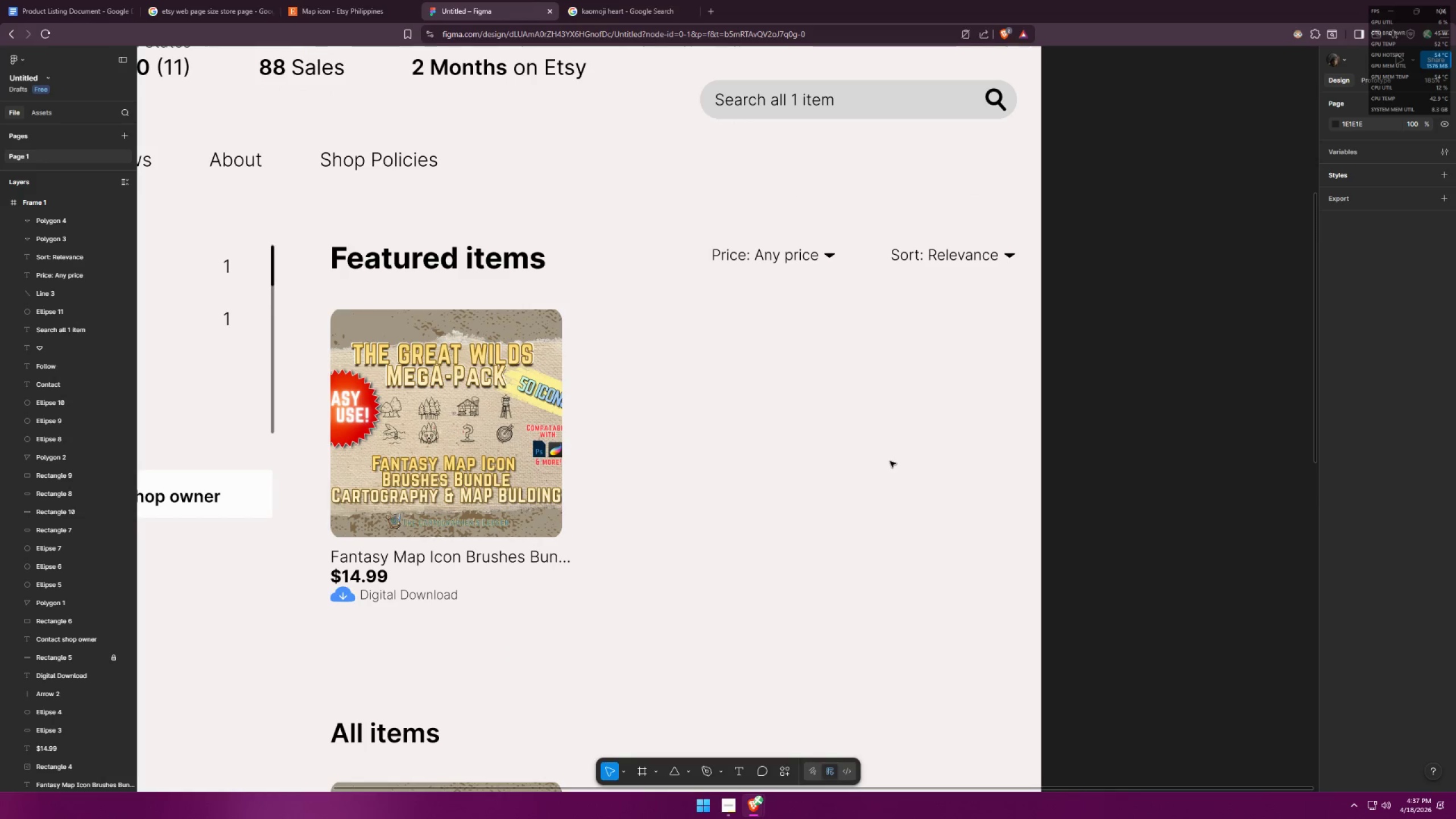 
key(Alt+Tab)
 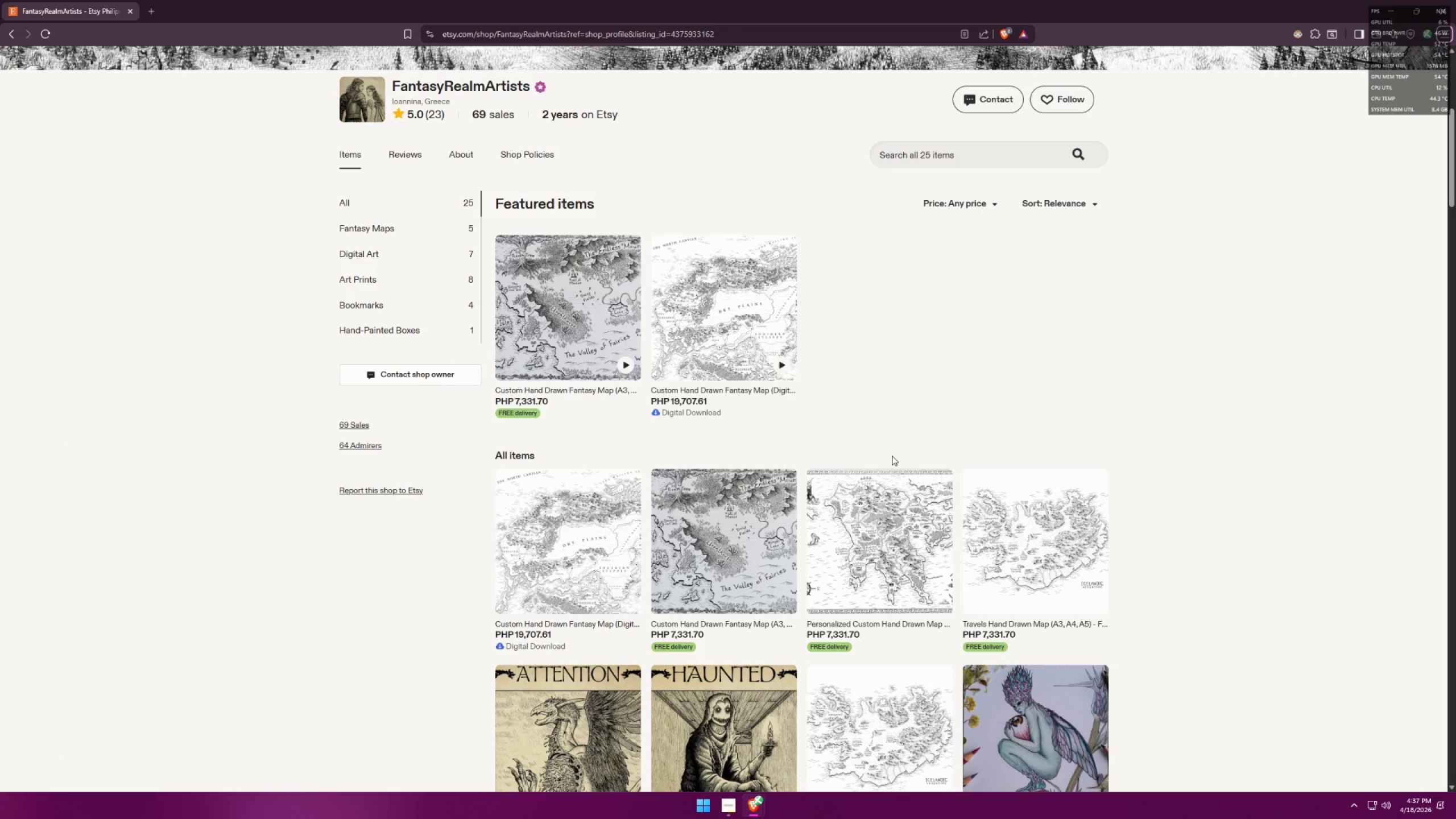 
scroll: coordinate [889, 460], scroll_direction: down, amount: 12.0
 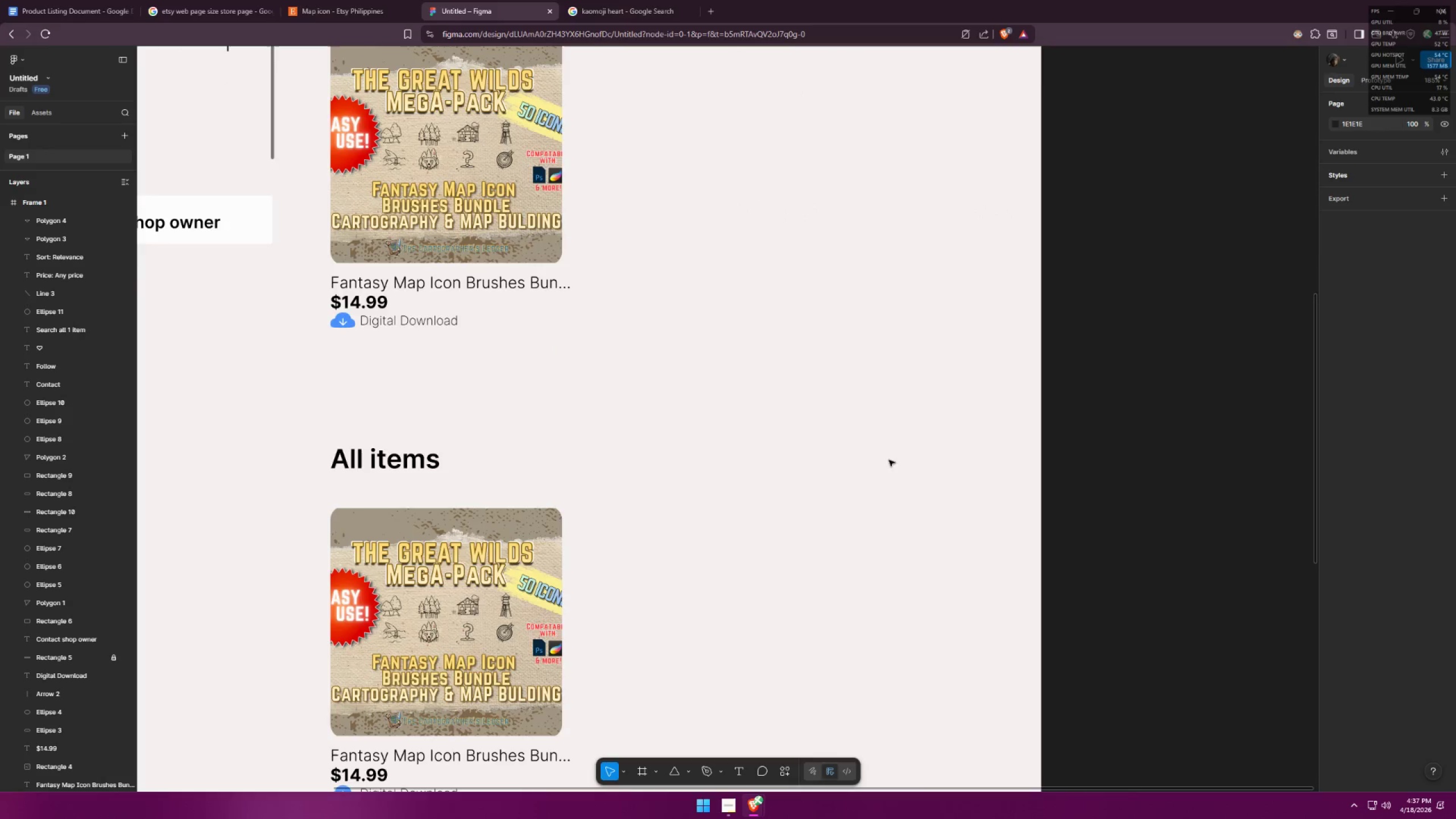 
key(Alt+Tab)
 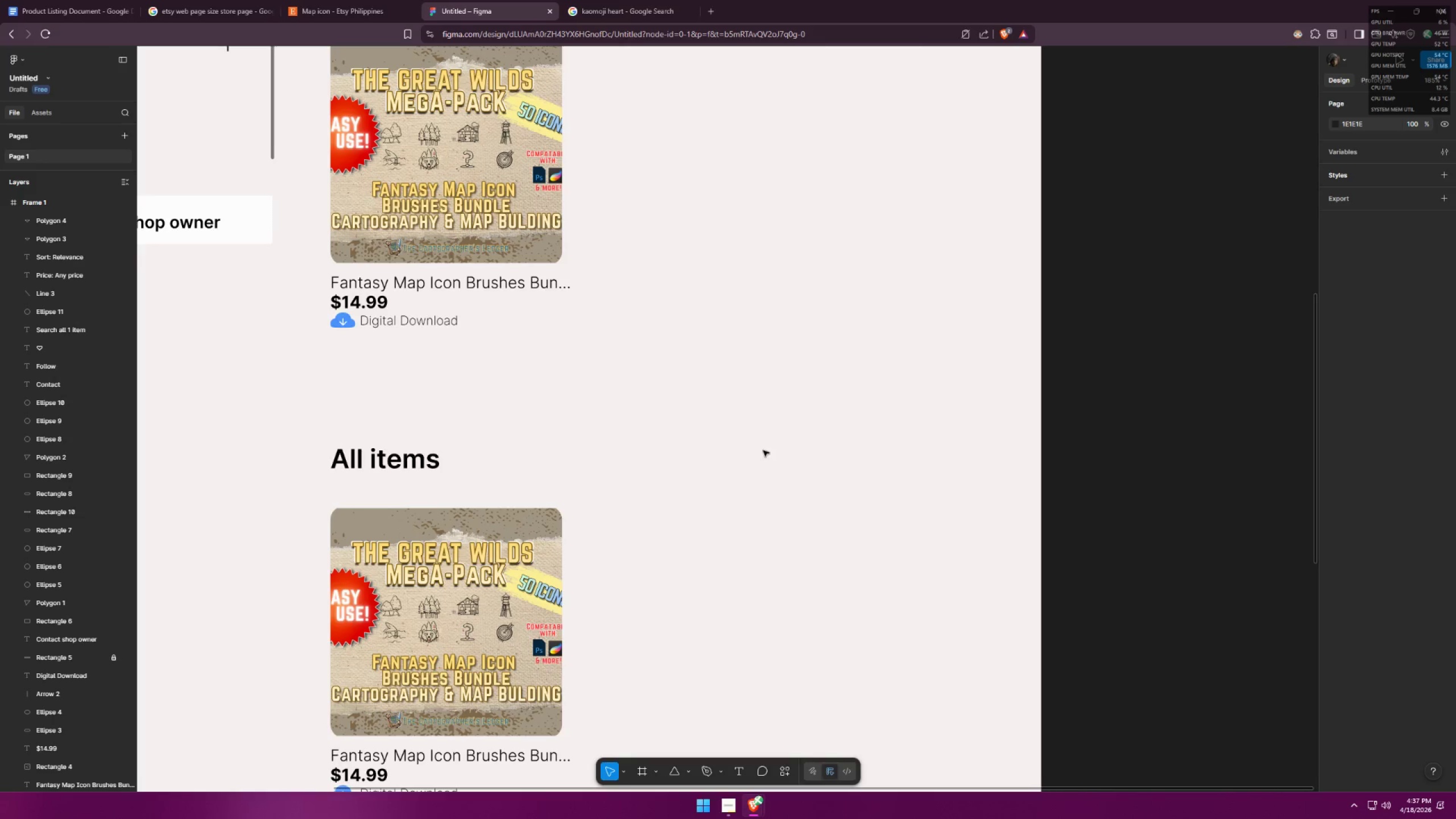 
scroll: coordinate [807, 503], scroll_direction: down, amount: 16.0
 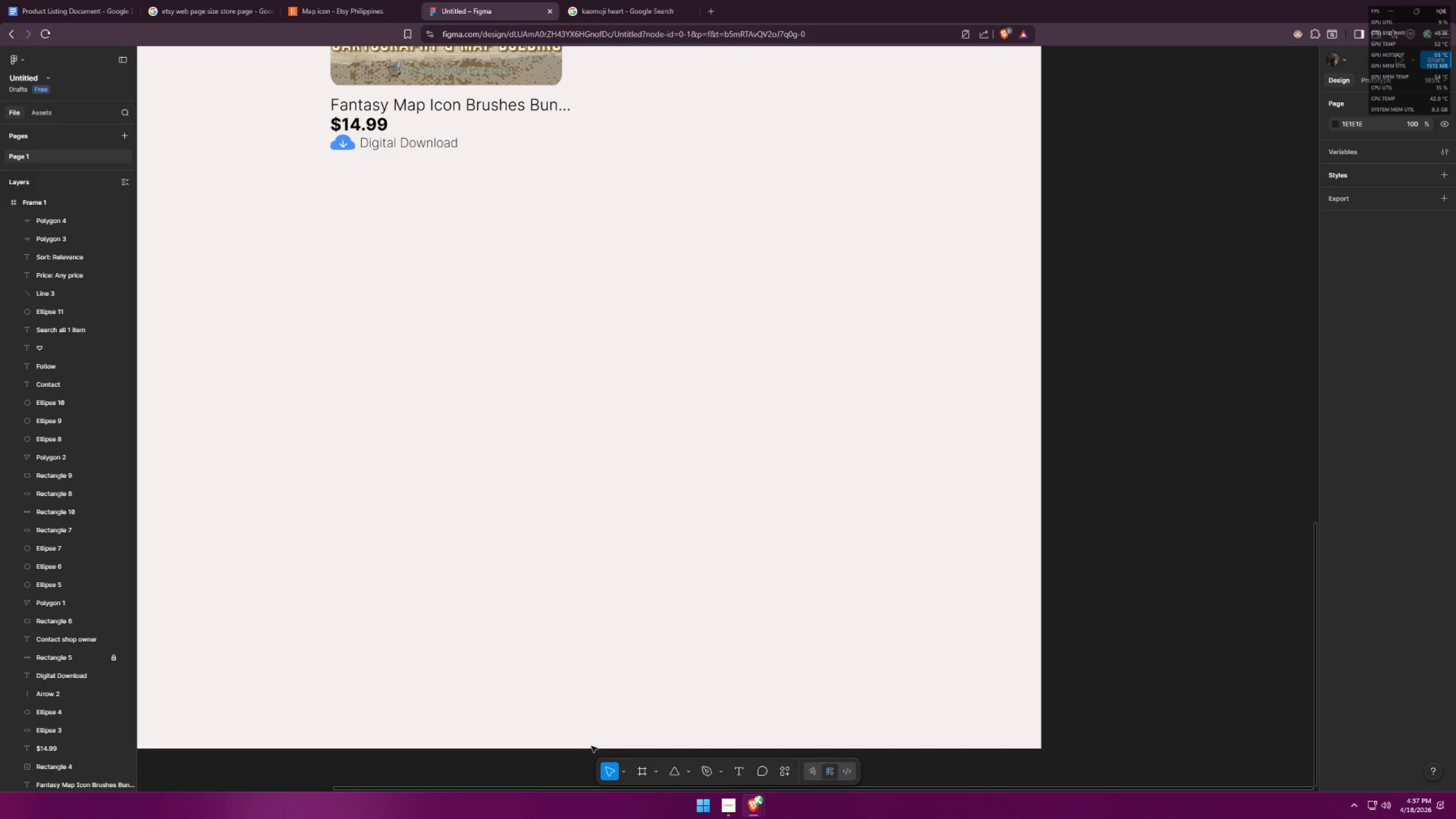 
scroll: coordinate [749, 660], scroll_direction: up, amount: 10.0
 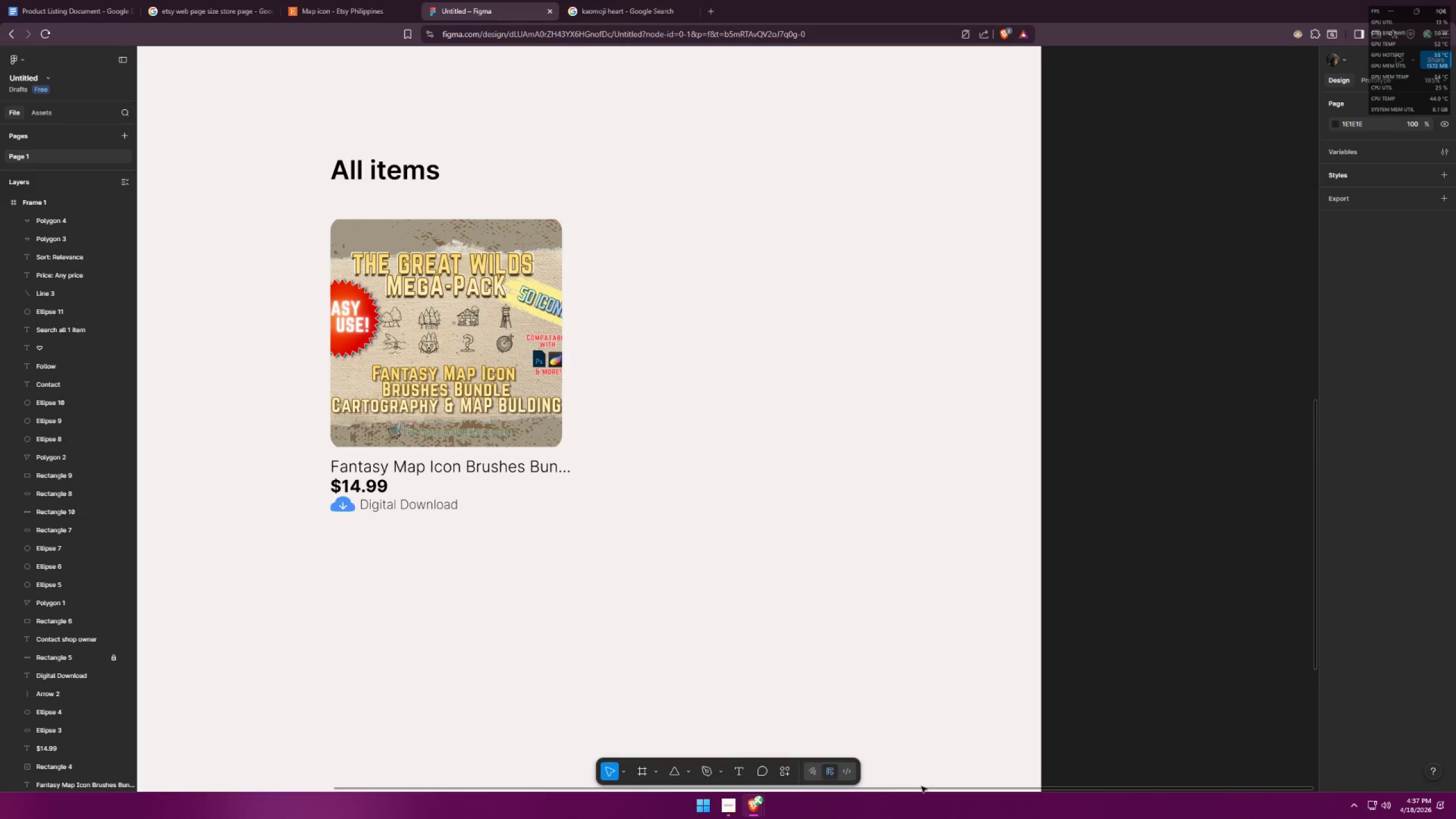 
left_click_drag(start_coordinate=[919, 790], to_coordinate=[563, 738])
 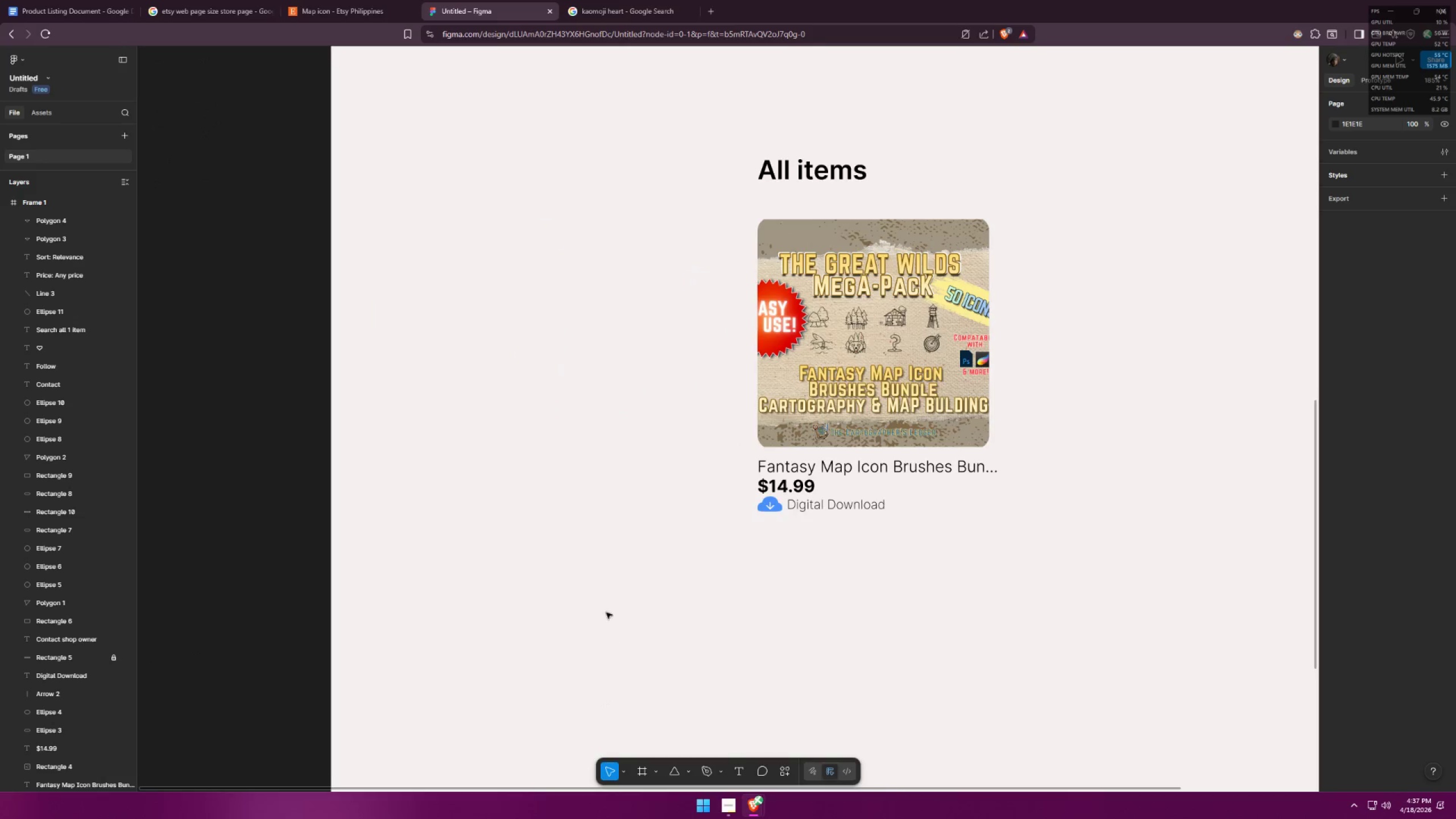 
hold_key(key=ControlLeft, duration=1.11)
scroll: coordinate [1084, 530], scroll_direction: up, amount: 8.0
 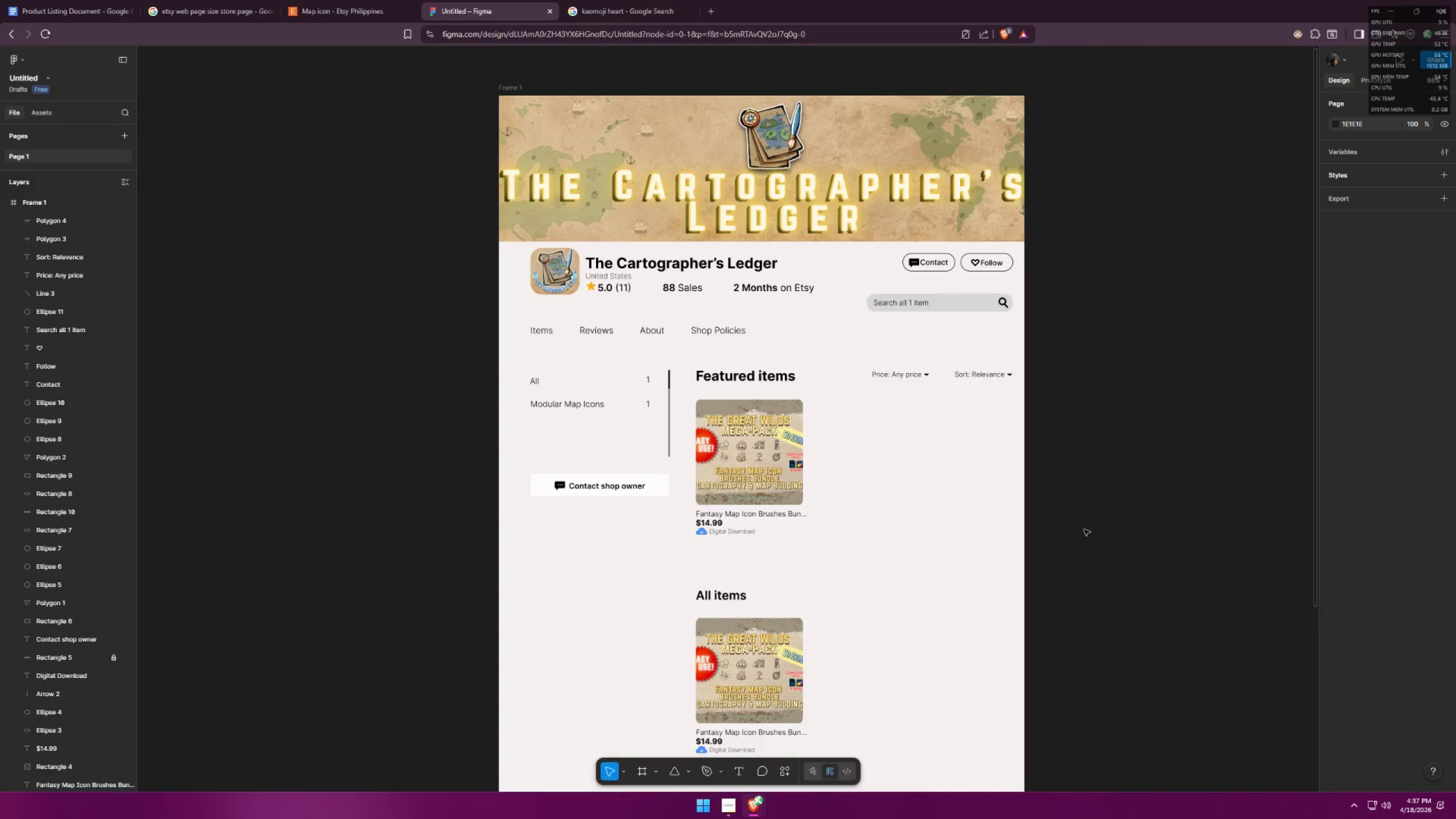 
key(Alt+AltLeft)
 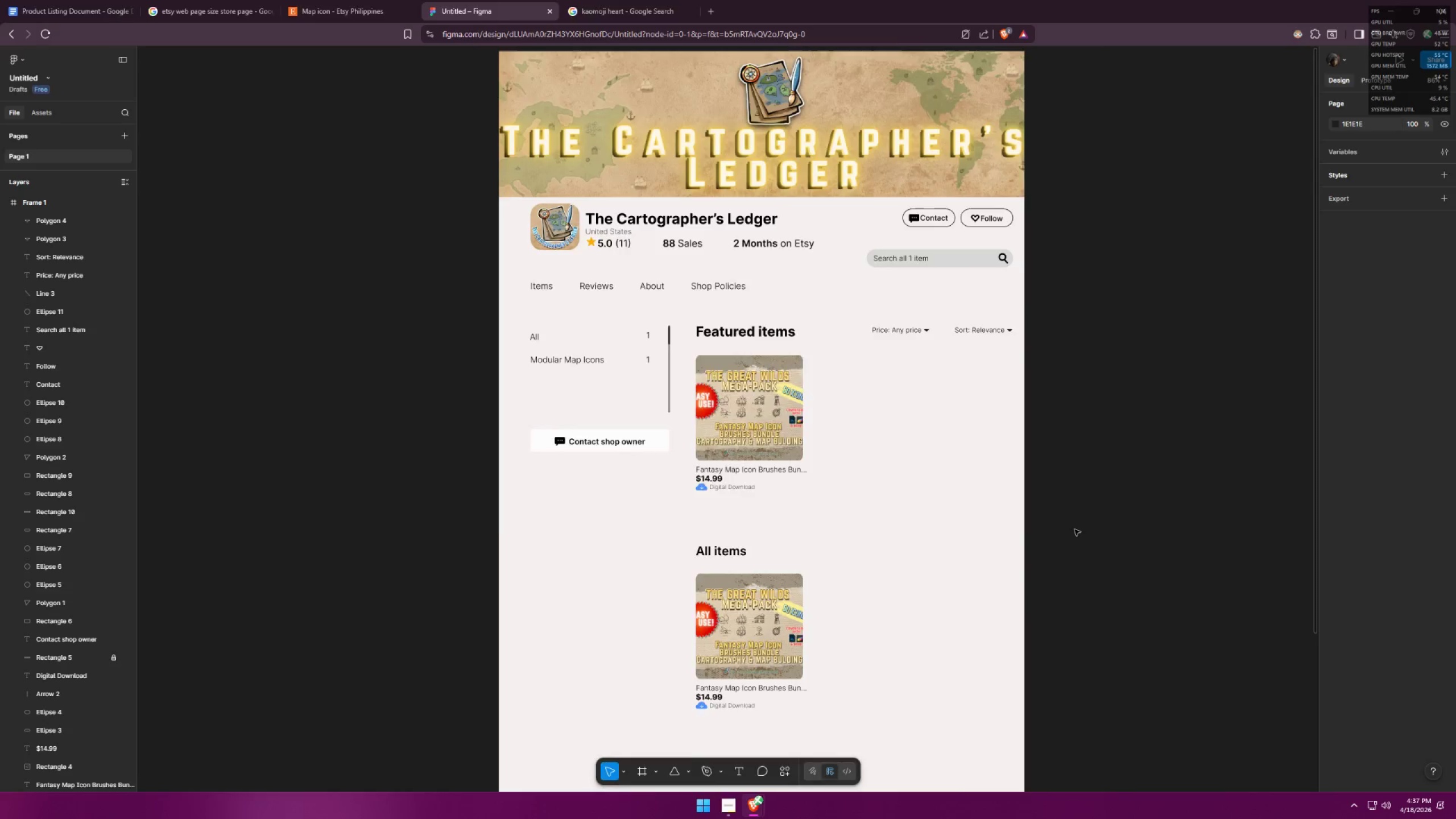 
scroll: coordinate [1074, 530], scroll_direction: down, amount: 3.0
 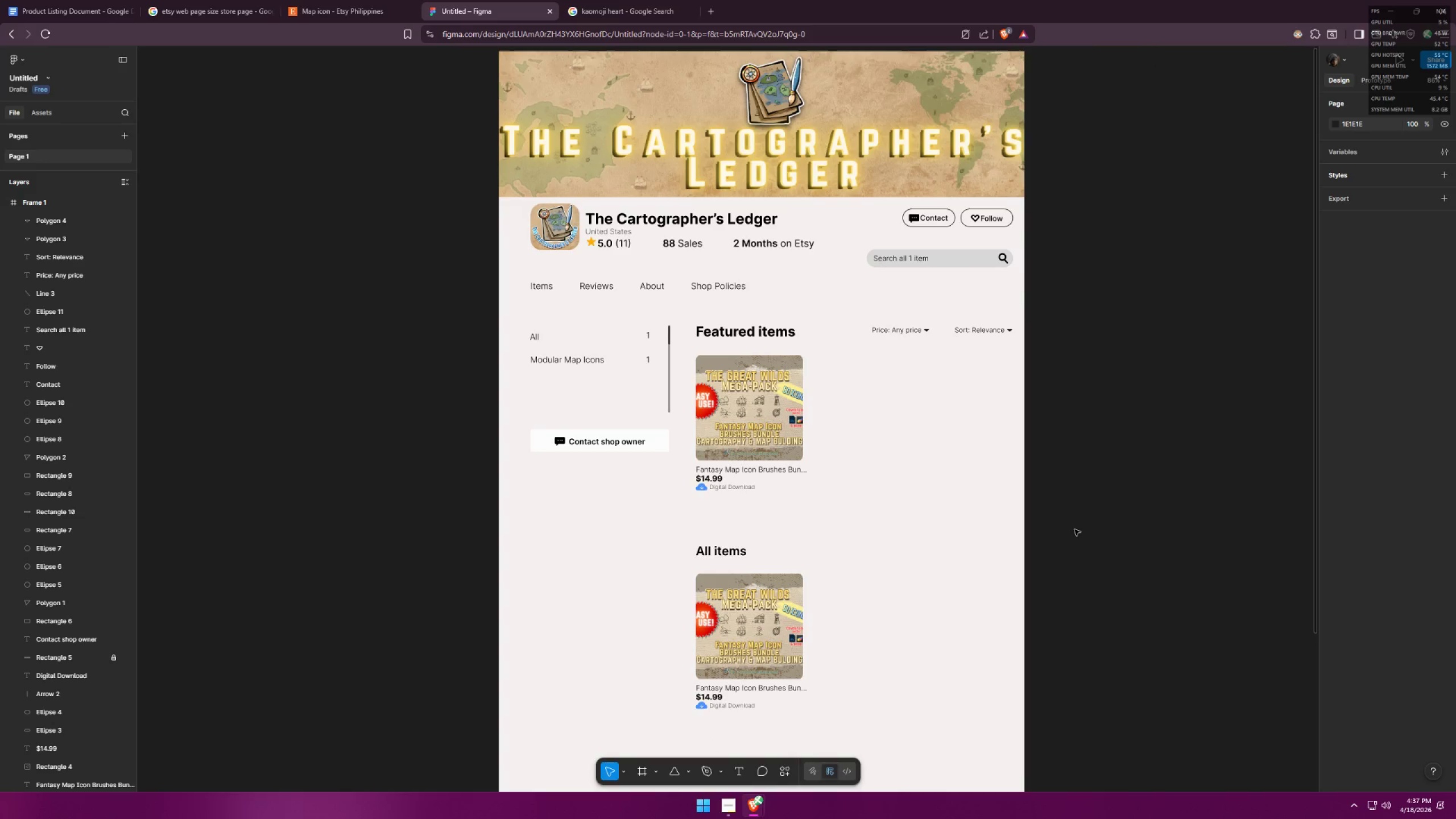 
key(Alt+Tab)
 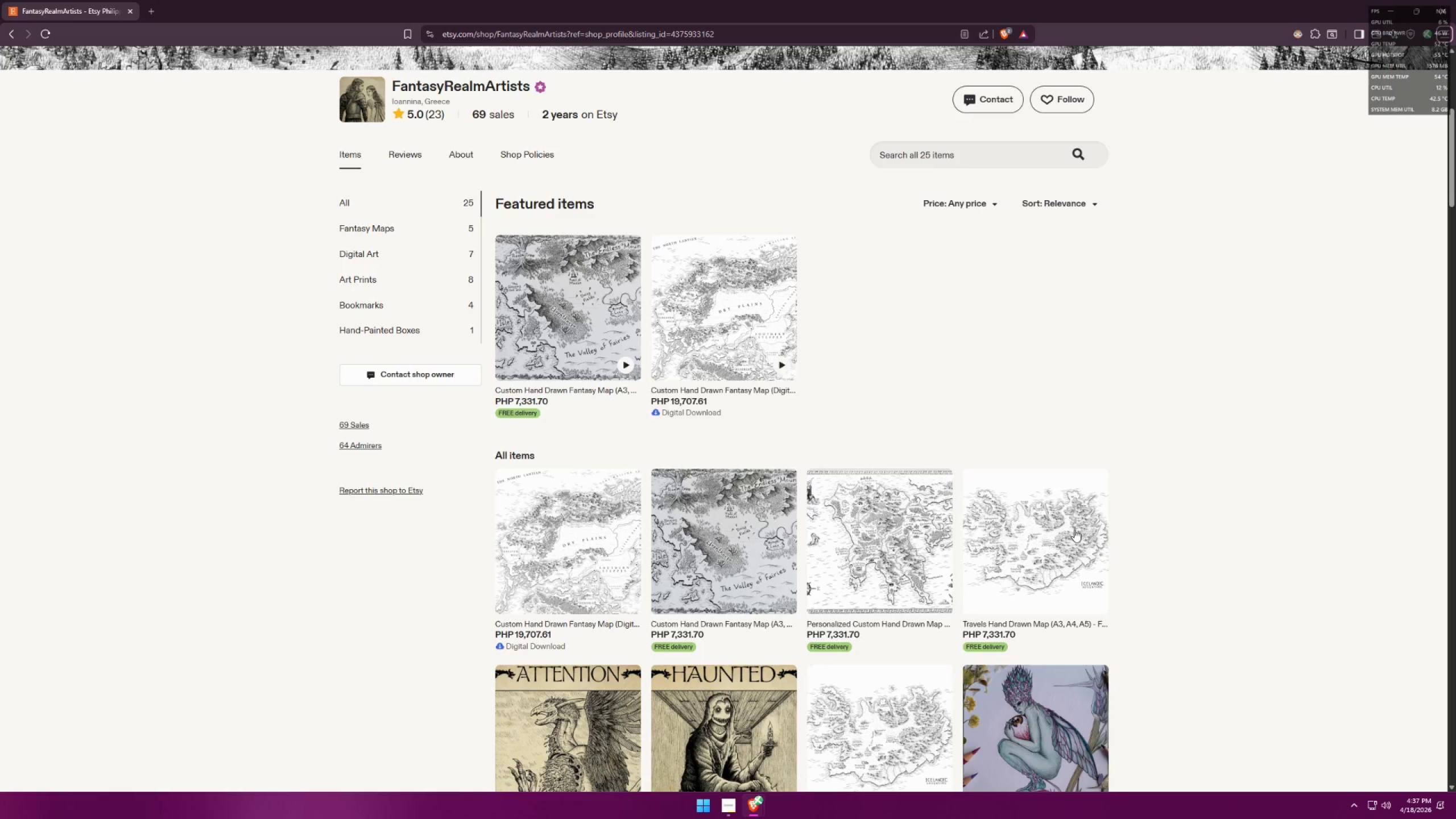 
key(Alt+AltLeft)
 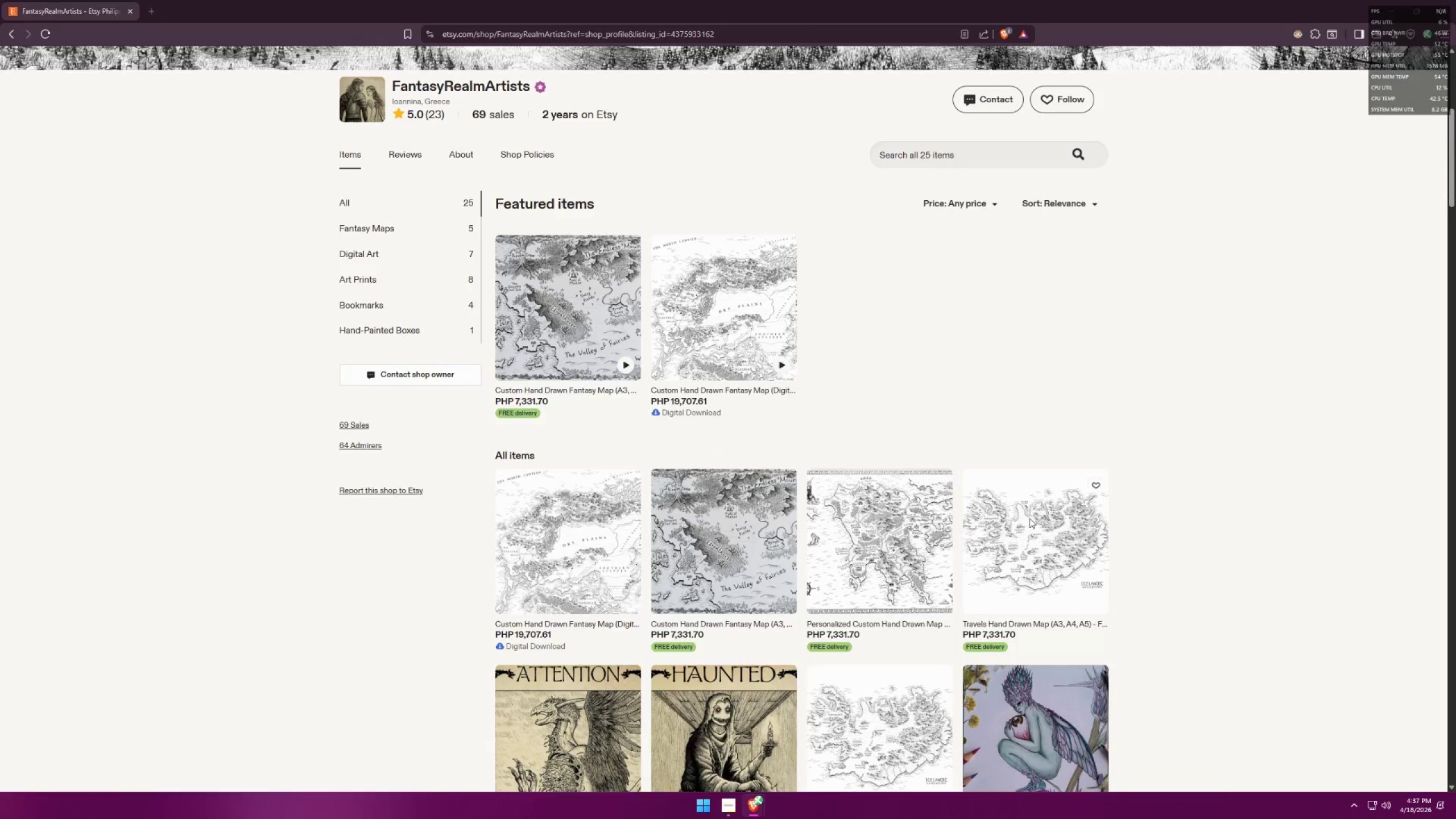 
key(Alt+Tab)
 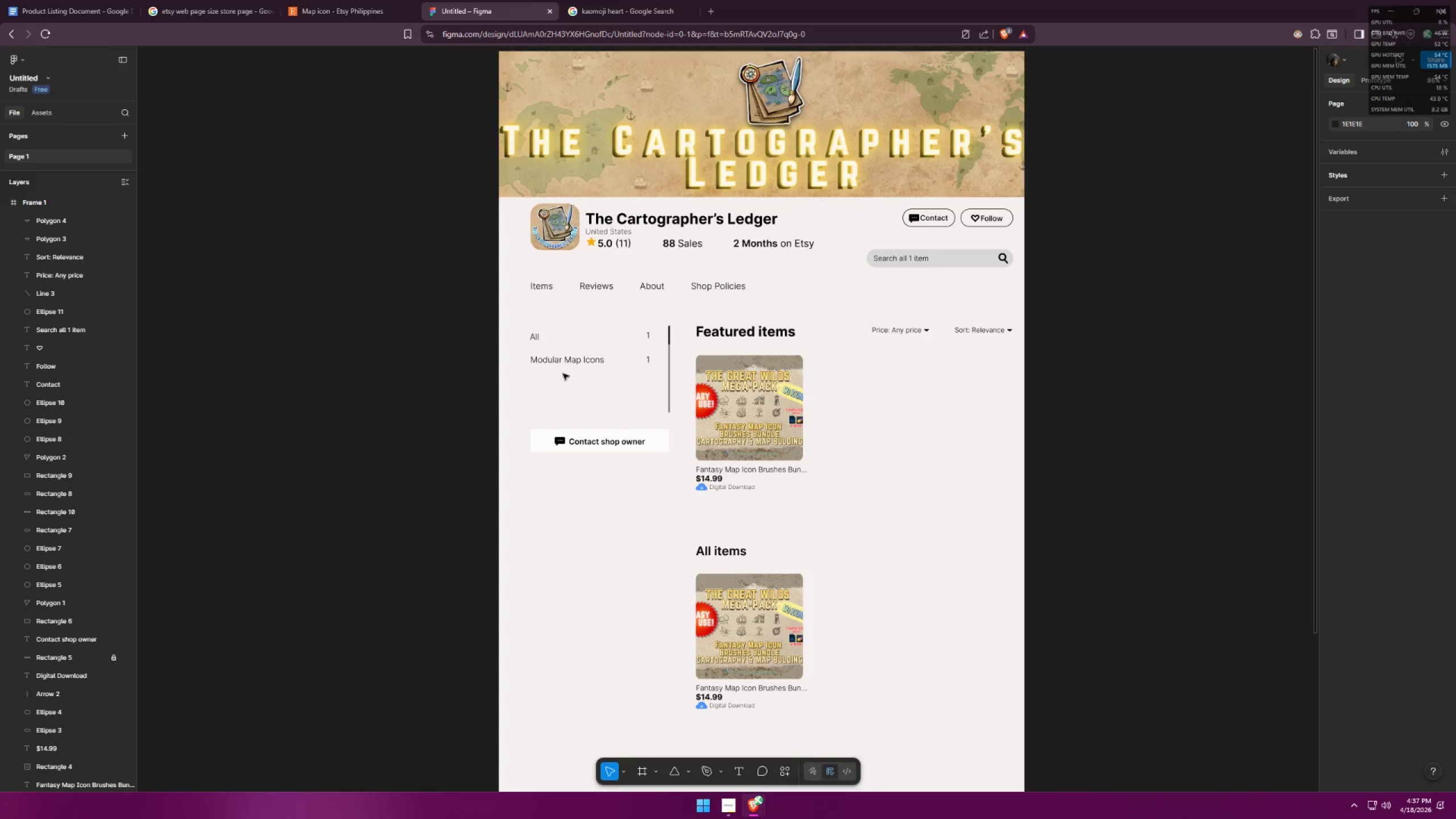 
left_click([561, 363])
 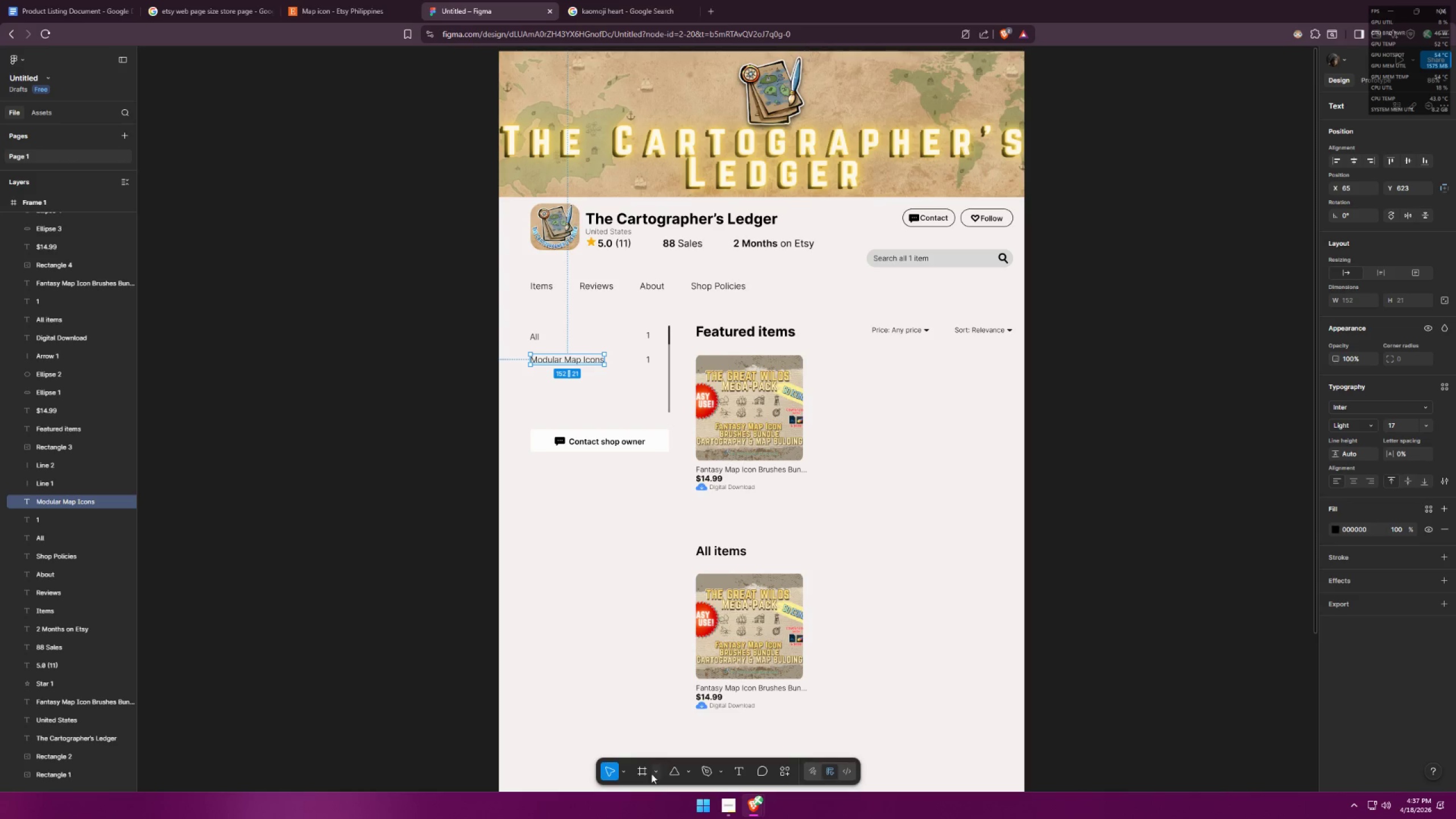 
left_click([738, 770])
 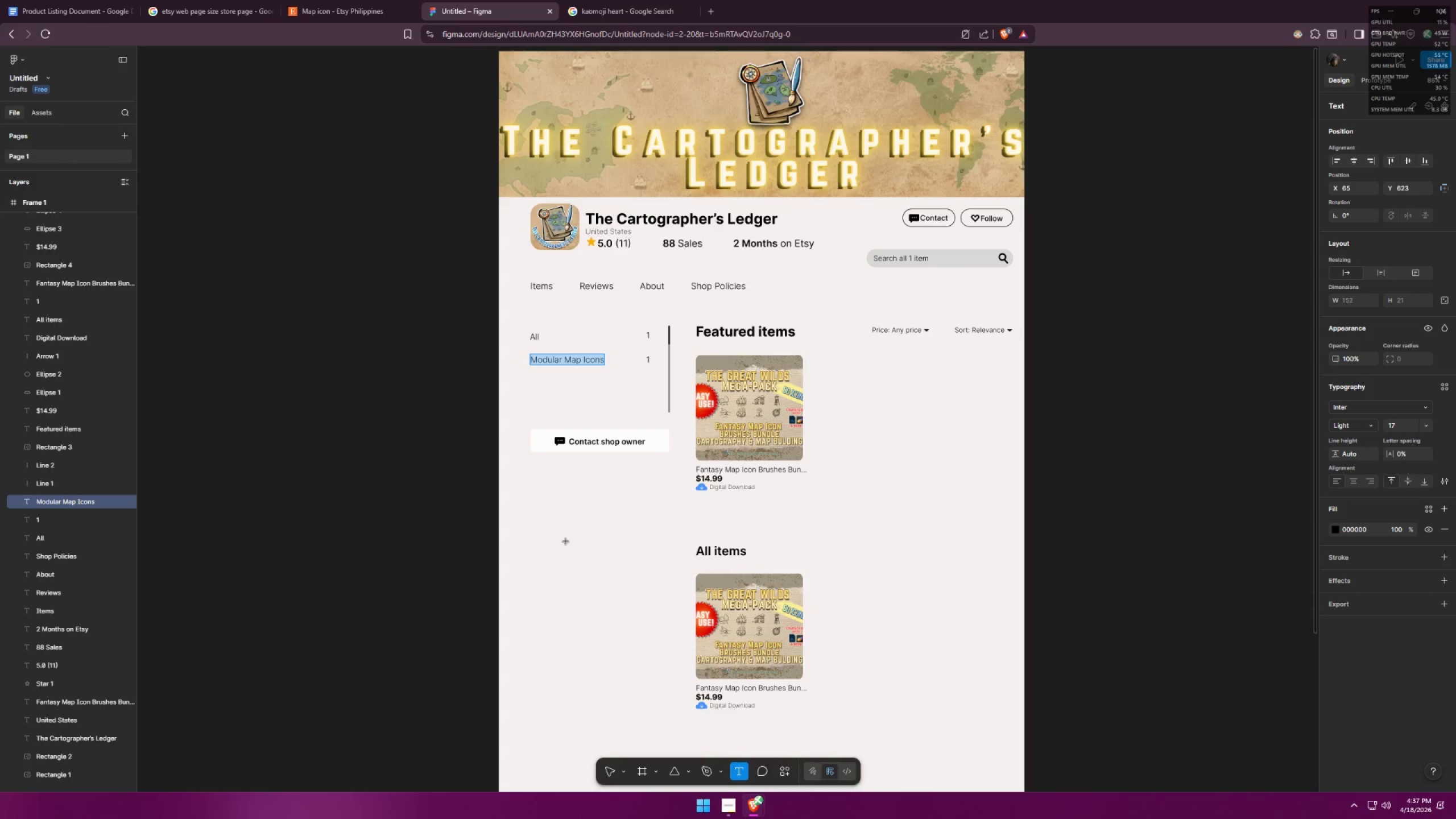 
left_click([549, 519])
 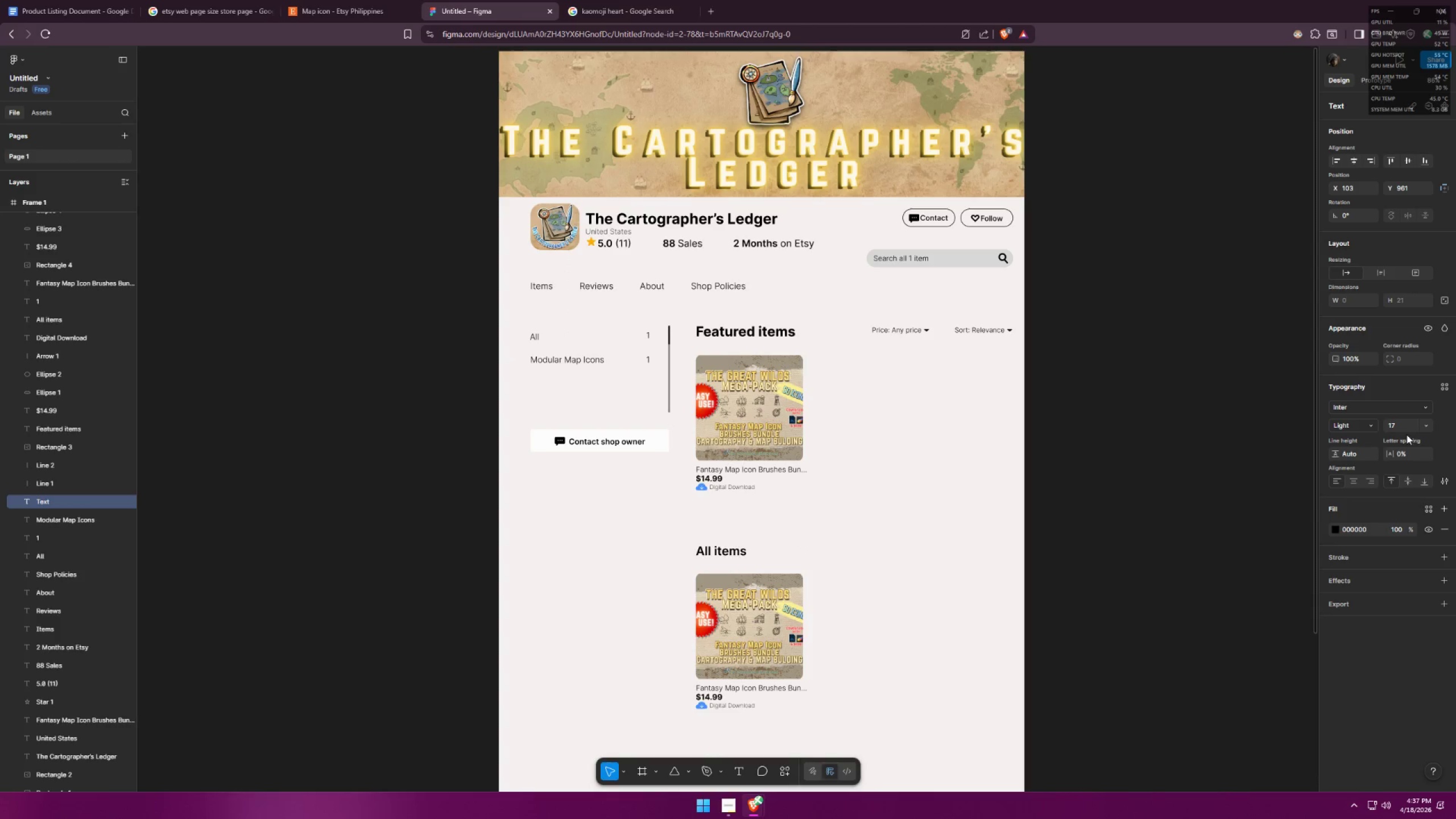 
left_click([1425, 422])
 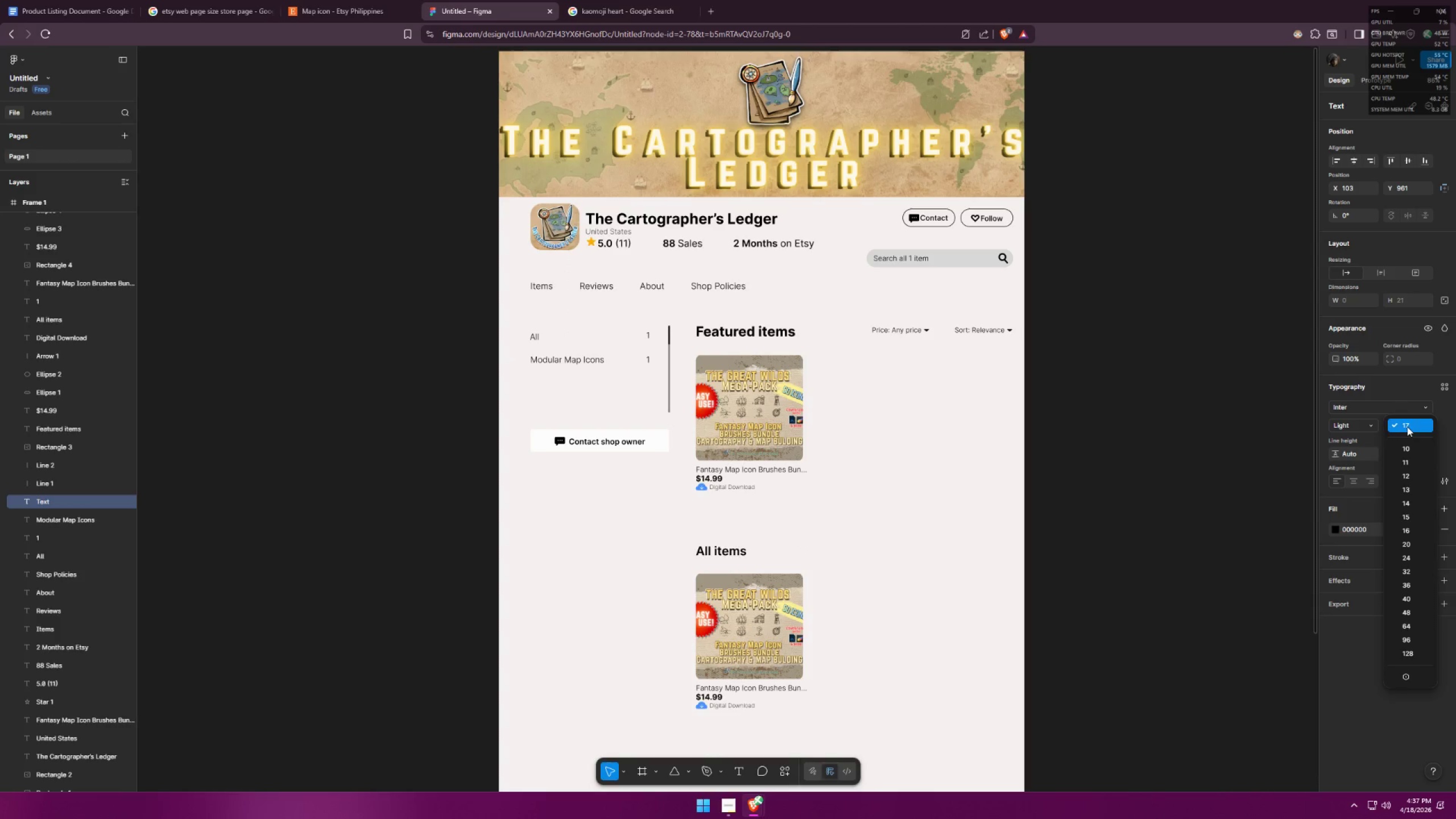 
double_click([1445, 423])
 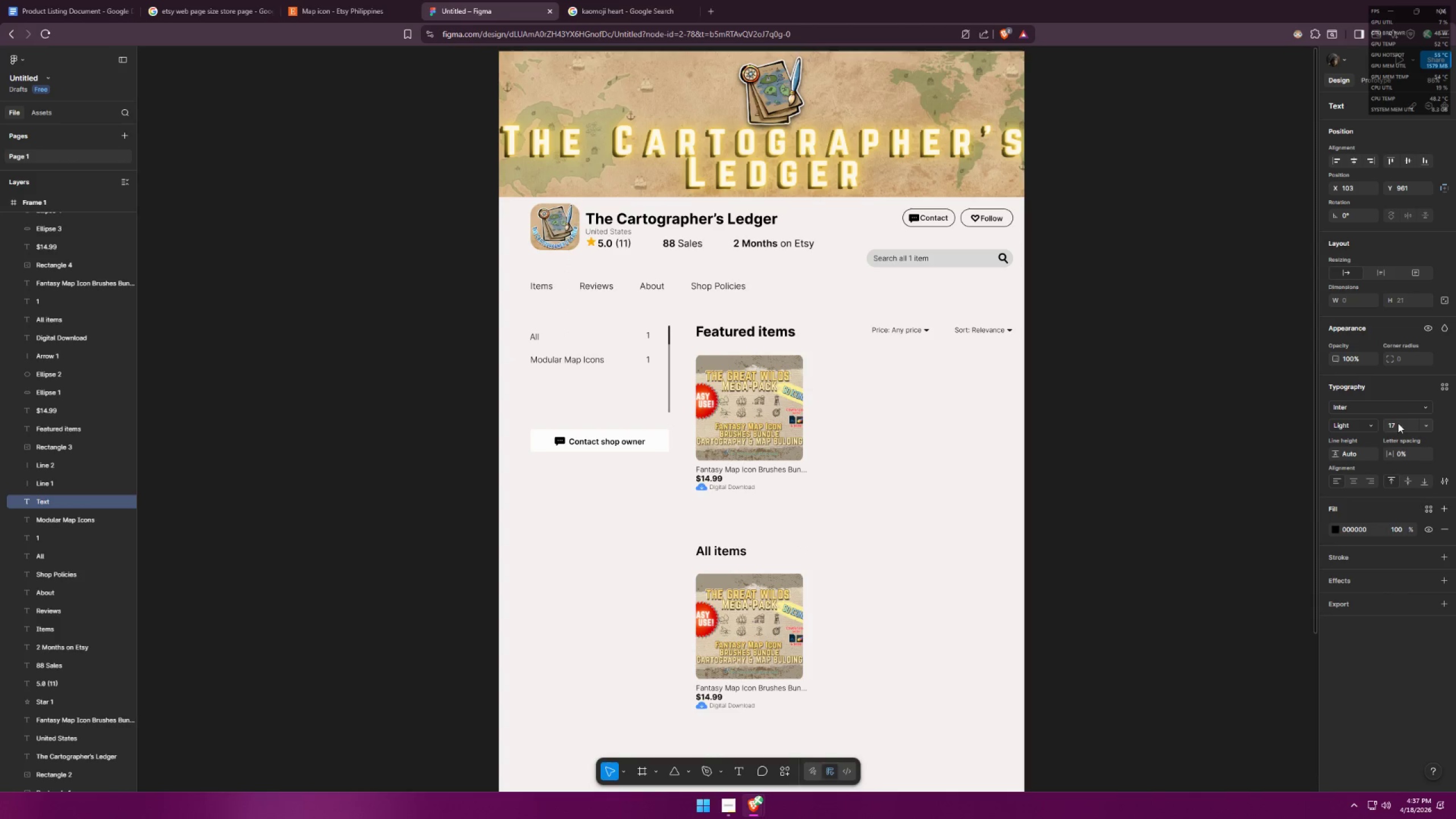 
left_click_drag(start_coordinate=[1389, 424], to_coordinate=[1408, 423])
 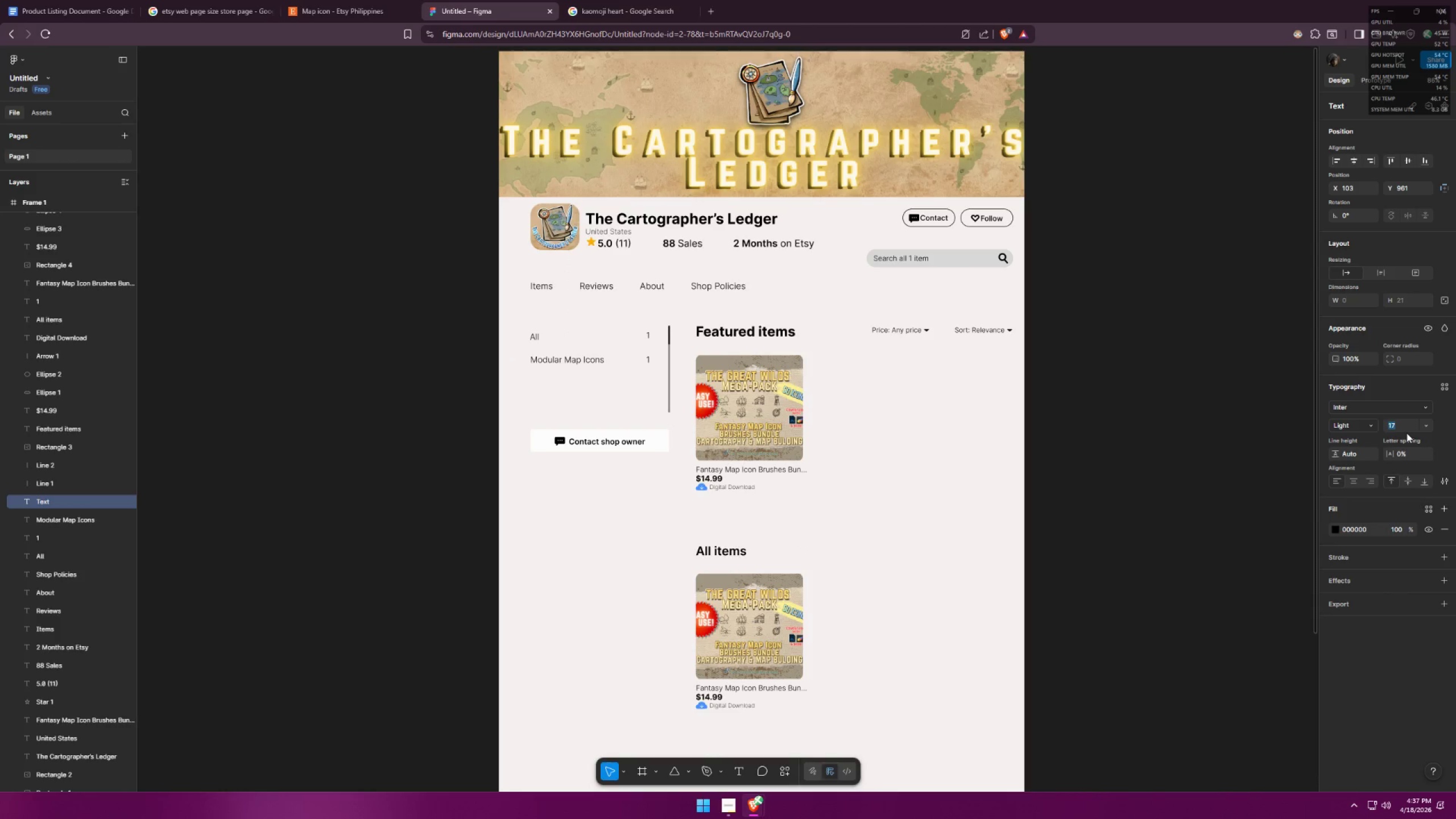 
type(15)
 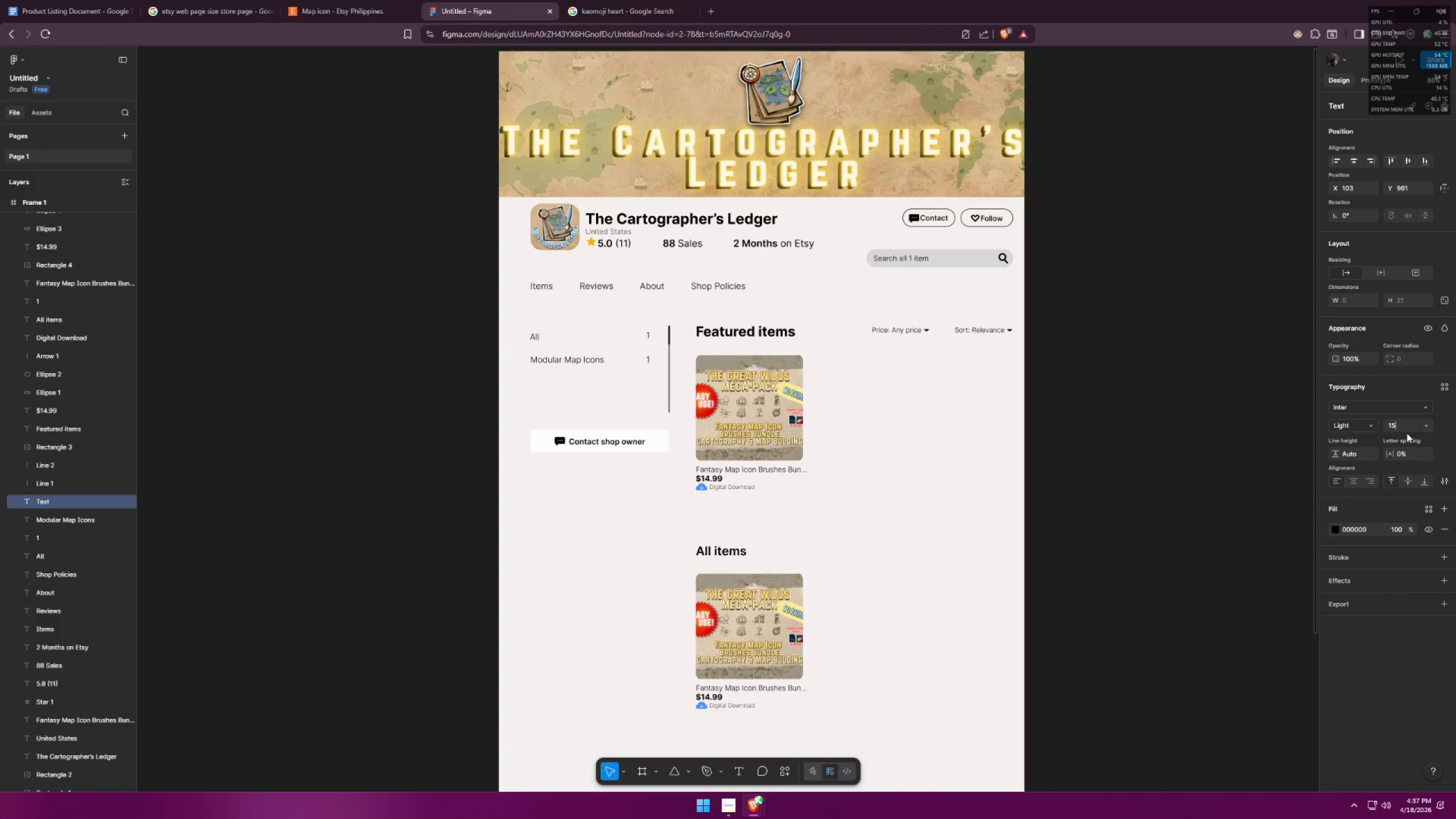 
key(Enter)
 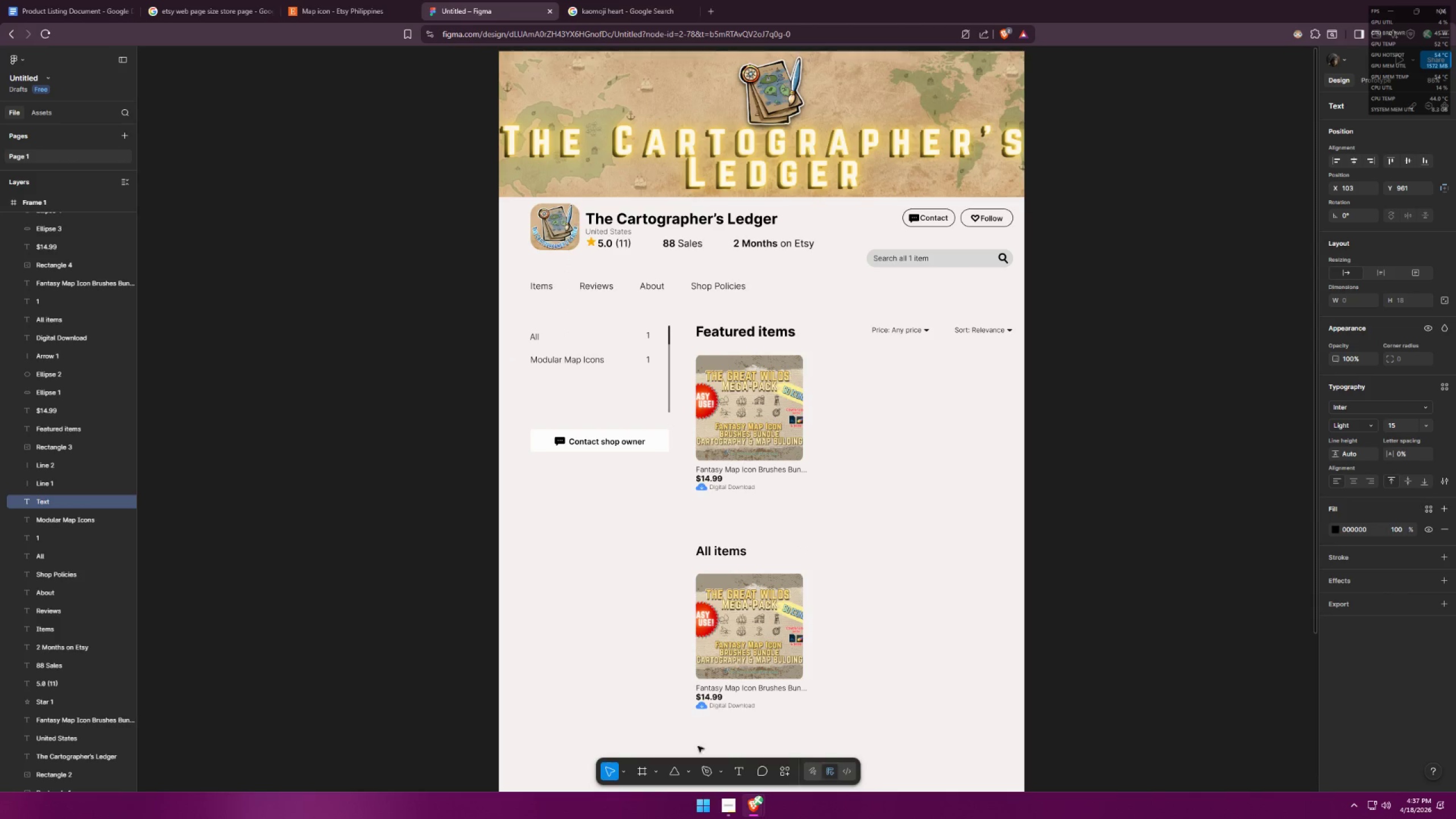 
left_click([737, 768])
 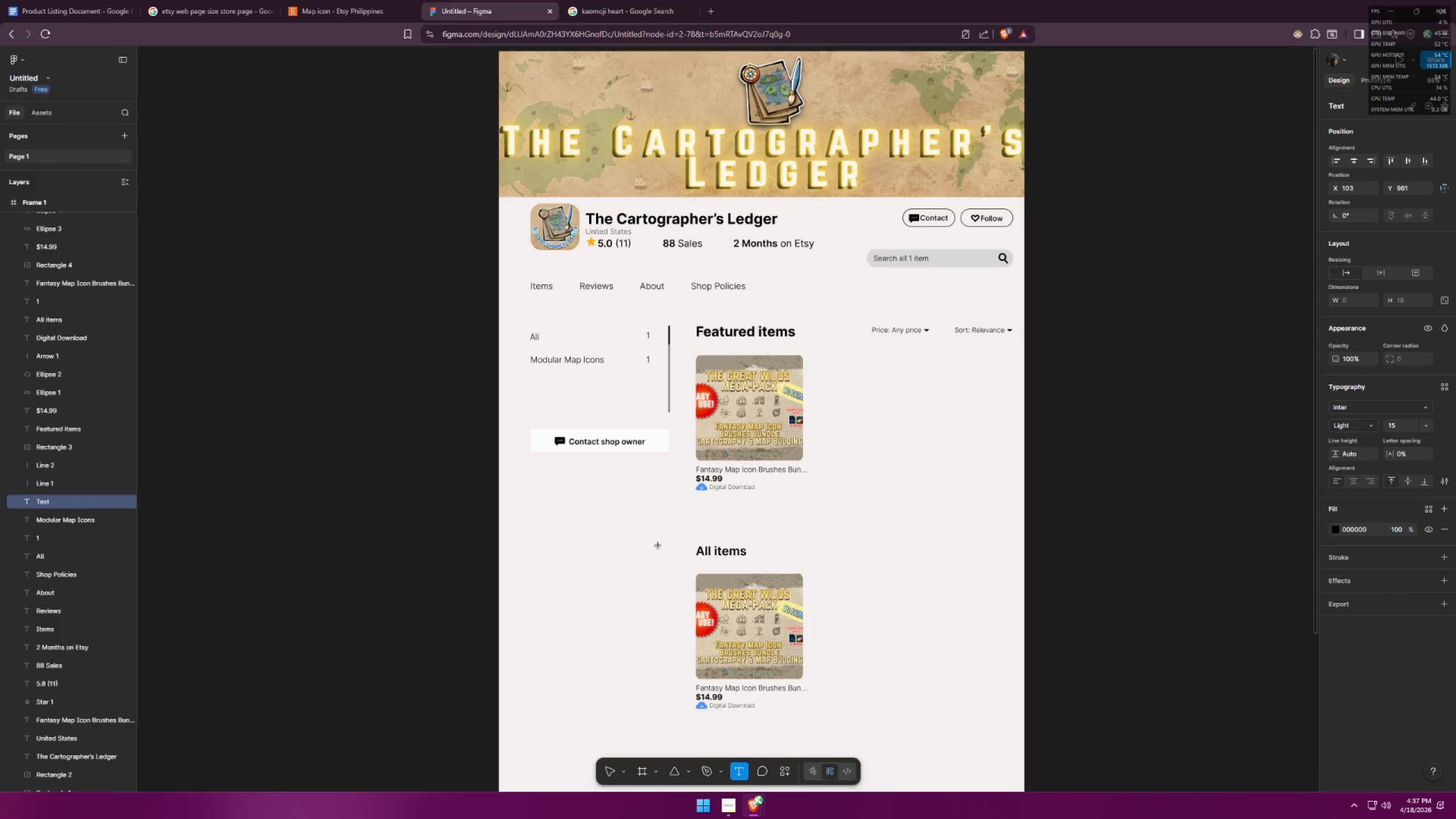 
type(Sales)
 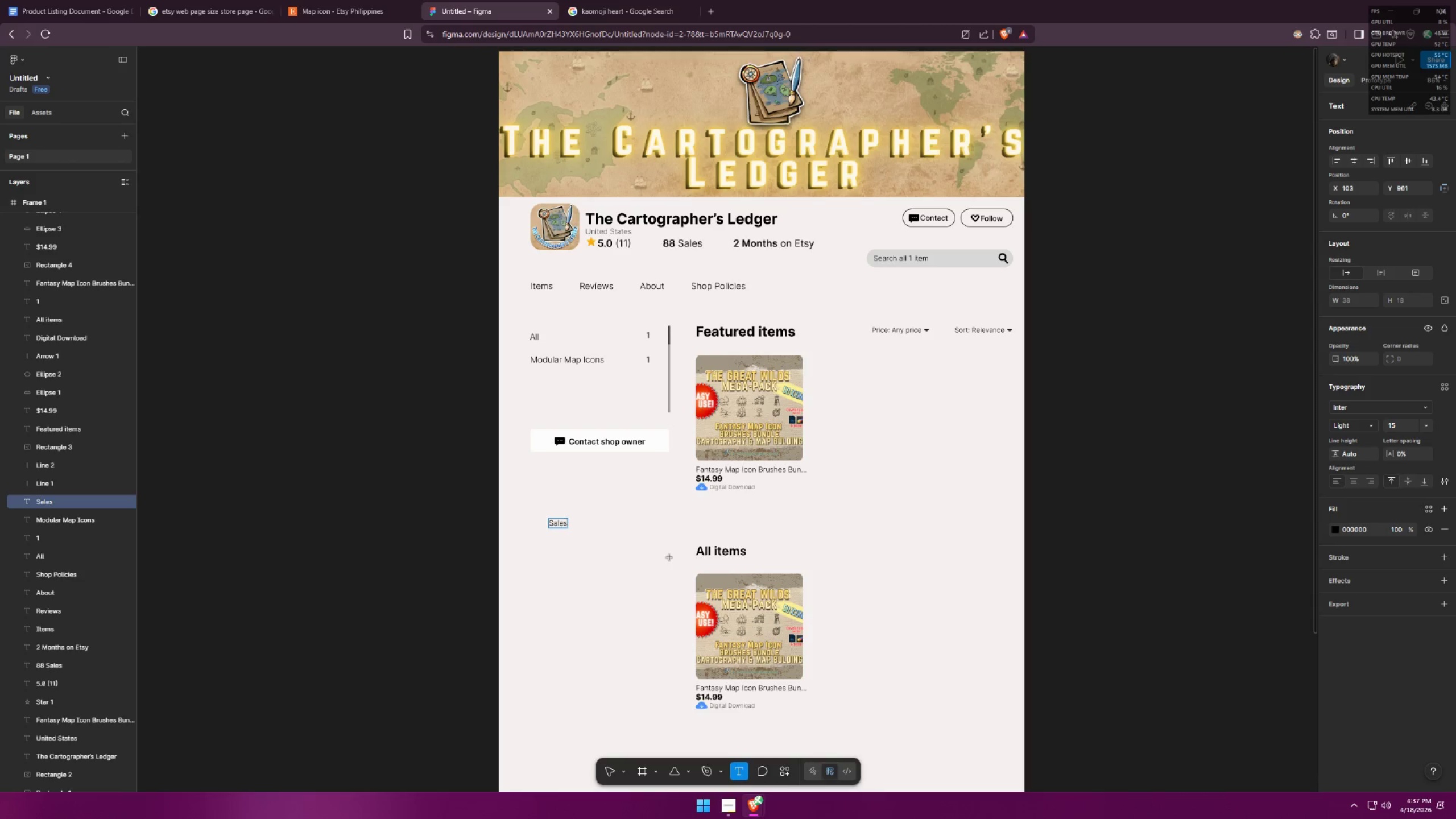 
key(Alt+AltLeft)
 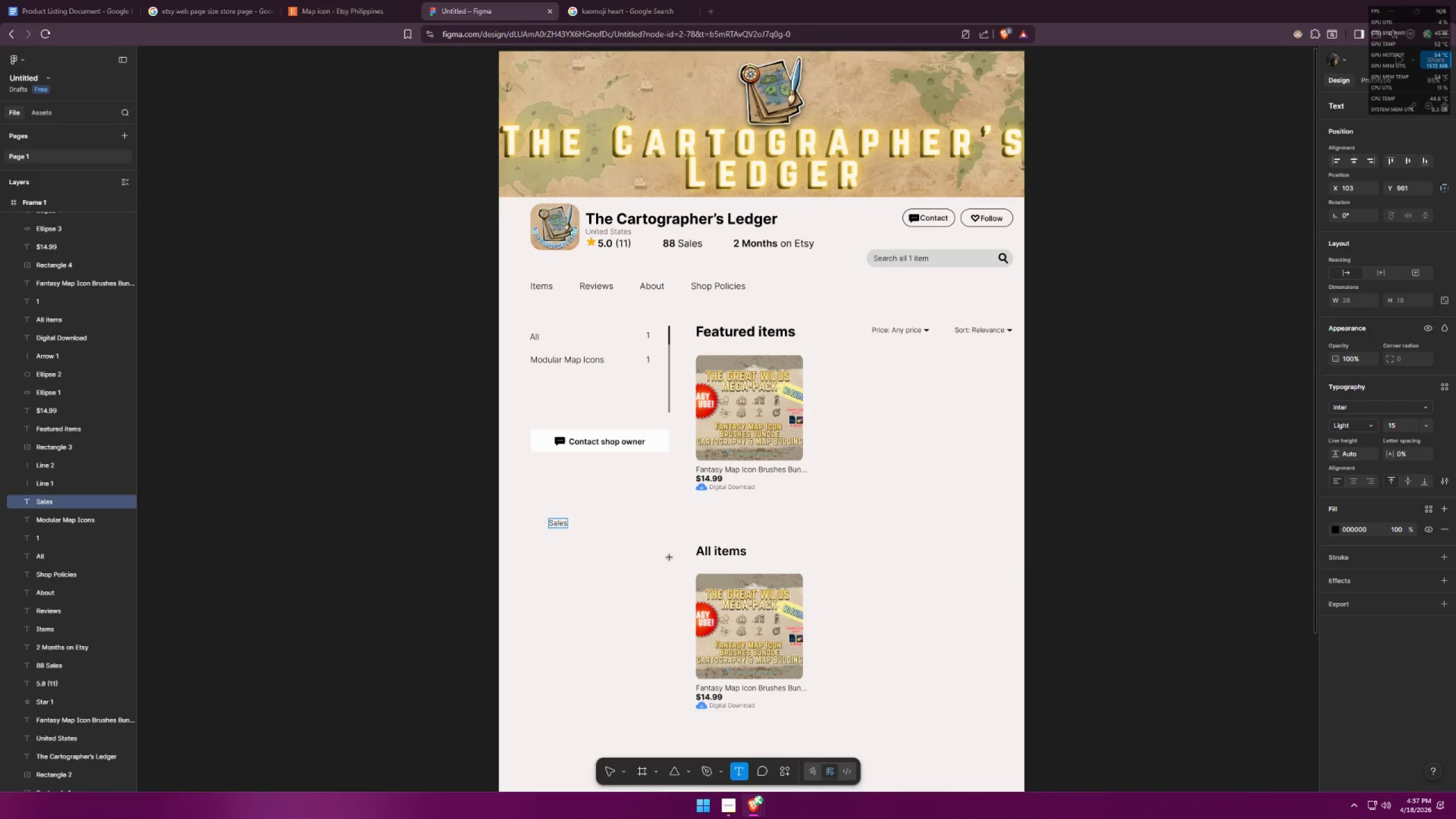 
key(Alt+Tab)
 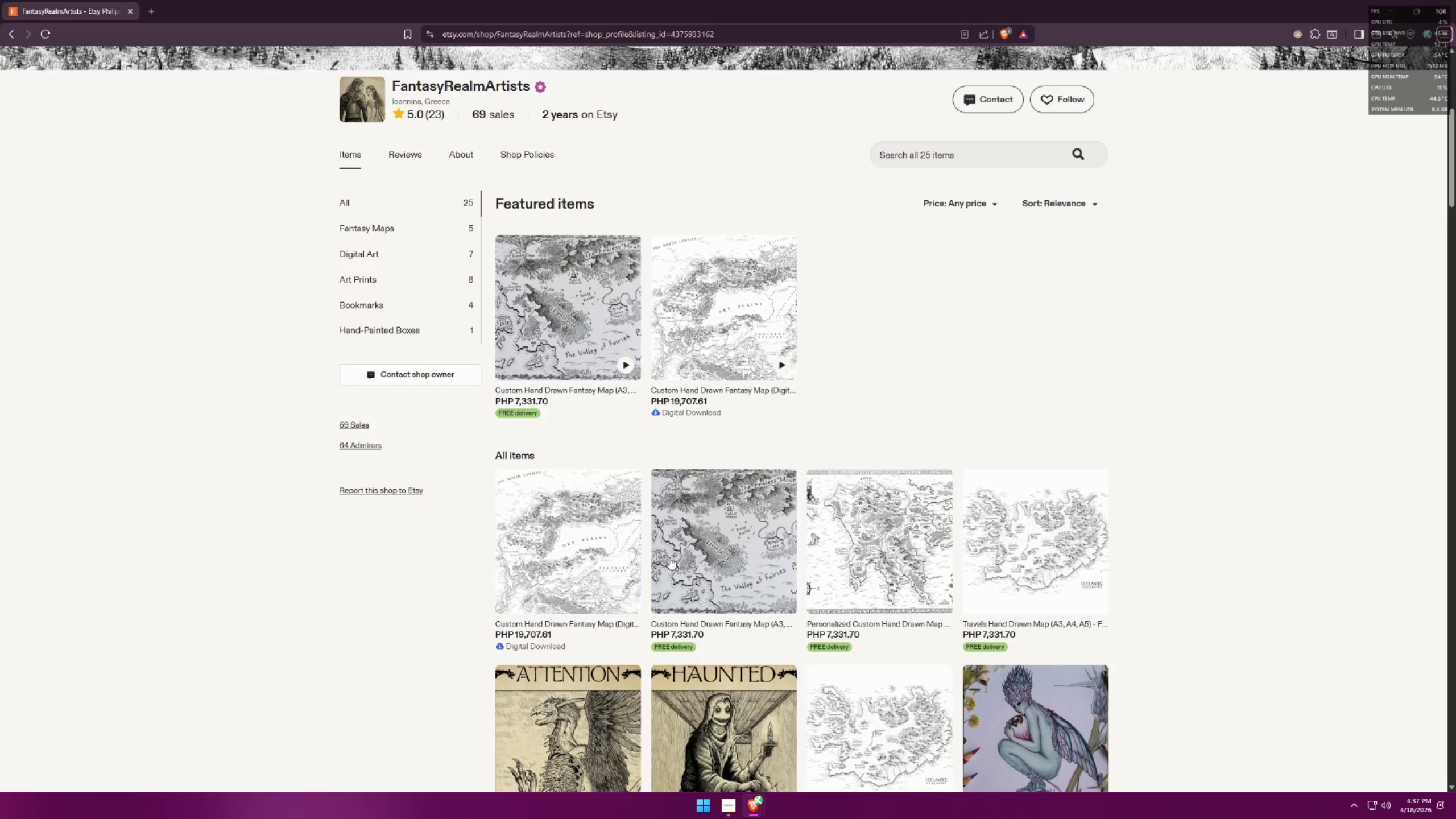 
key(Alt+AltLeft)
 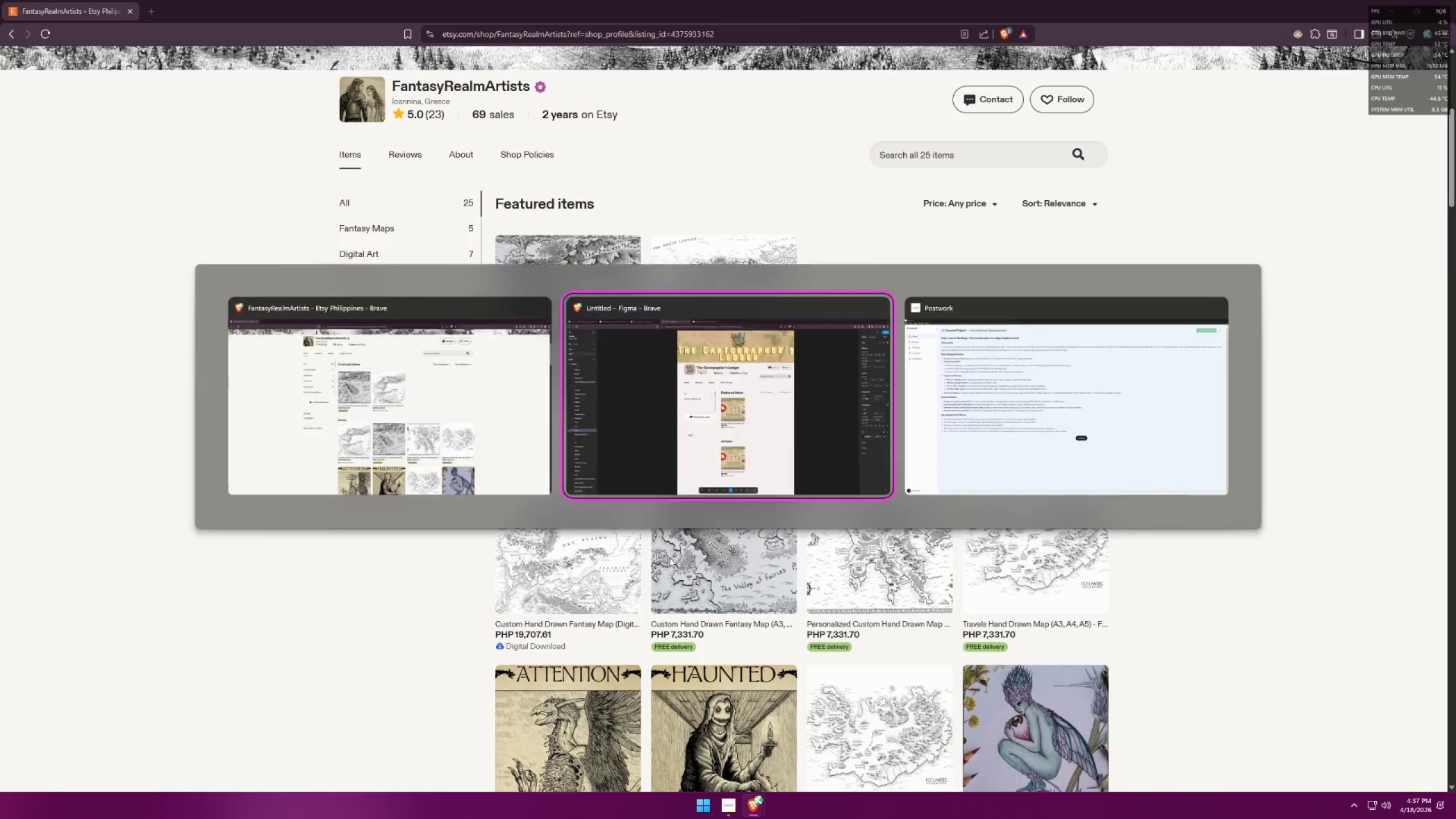 
key(Tab)
key(Backspace)
key(Backspace)
key(Backspace)
key(Backspace)
key(Backspace)
type(88 Sales)
 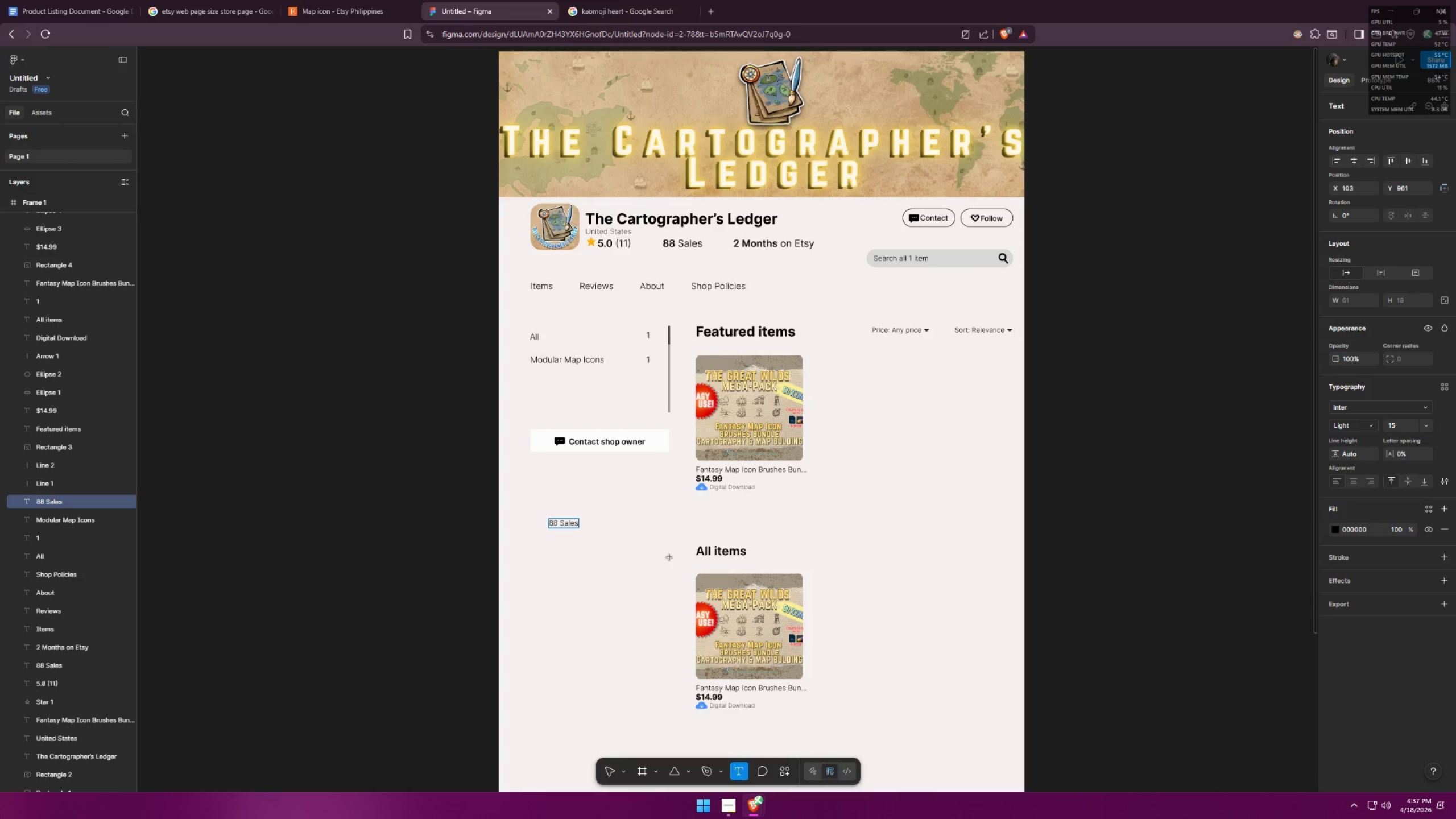 
key(Alt+AltLeft)
 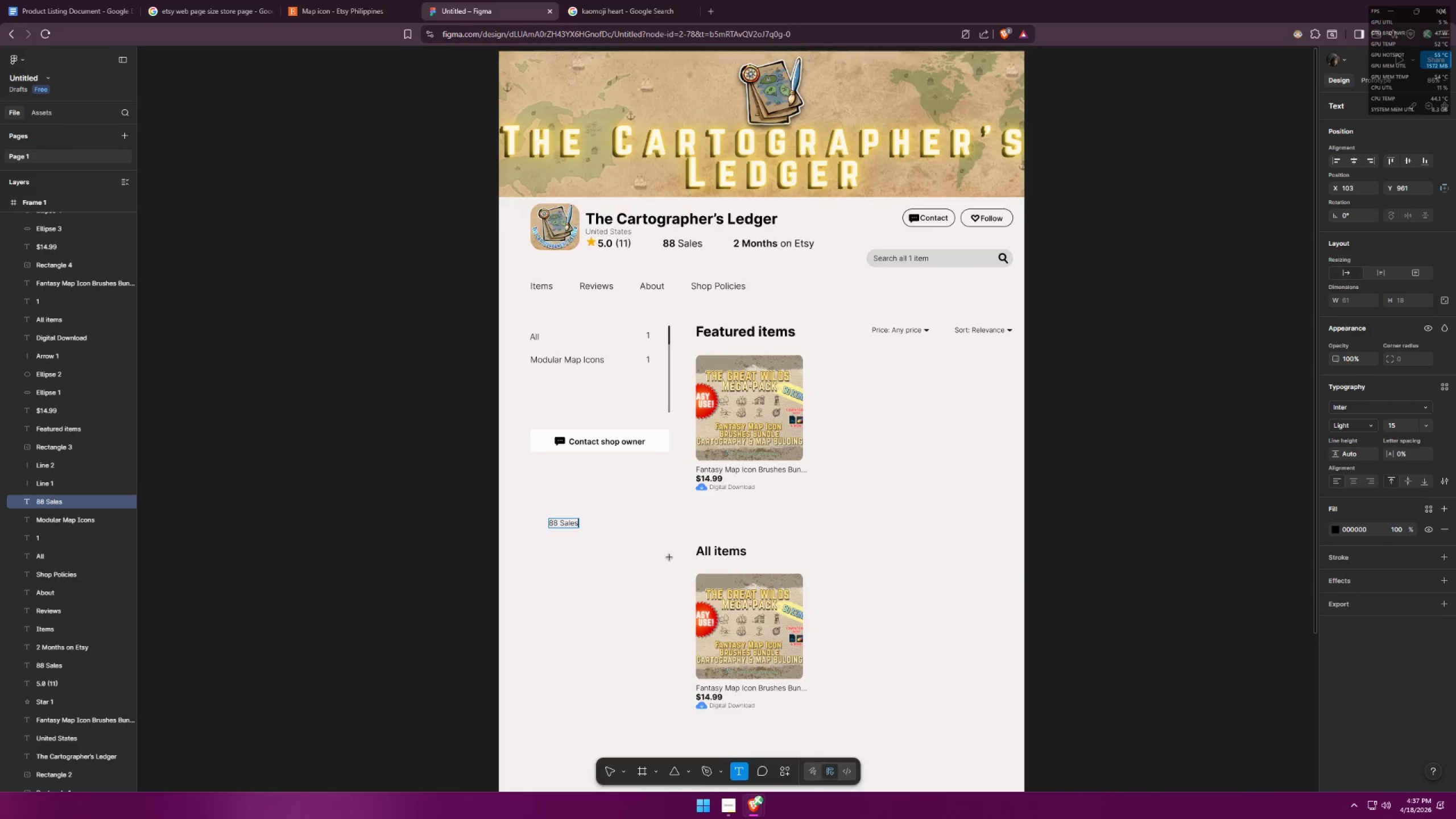 
key(Alt+Tab)
 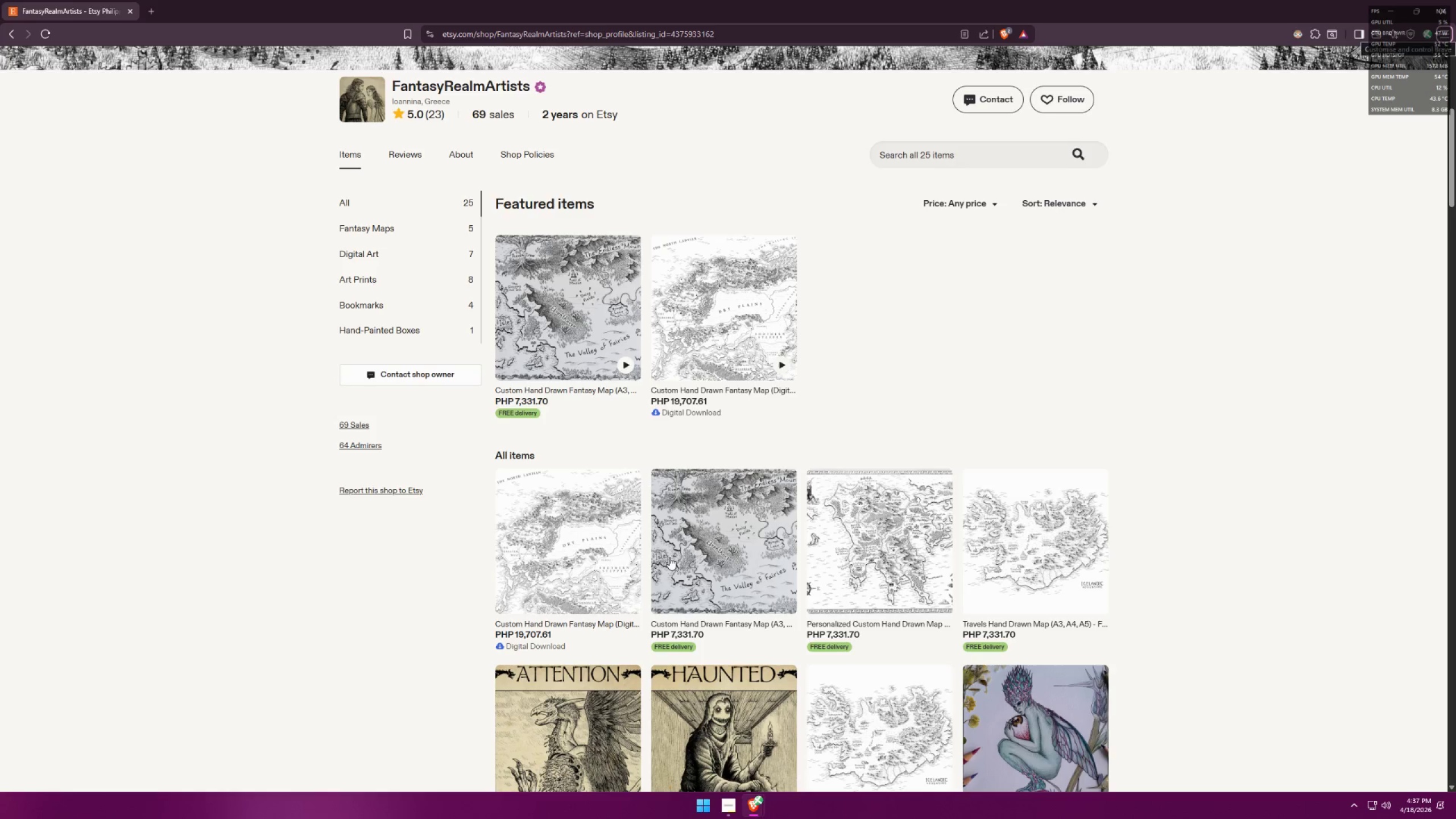 
key(Alt+AltLeft)
 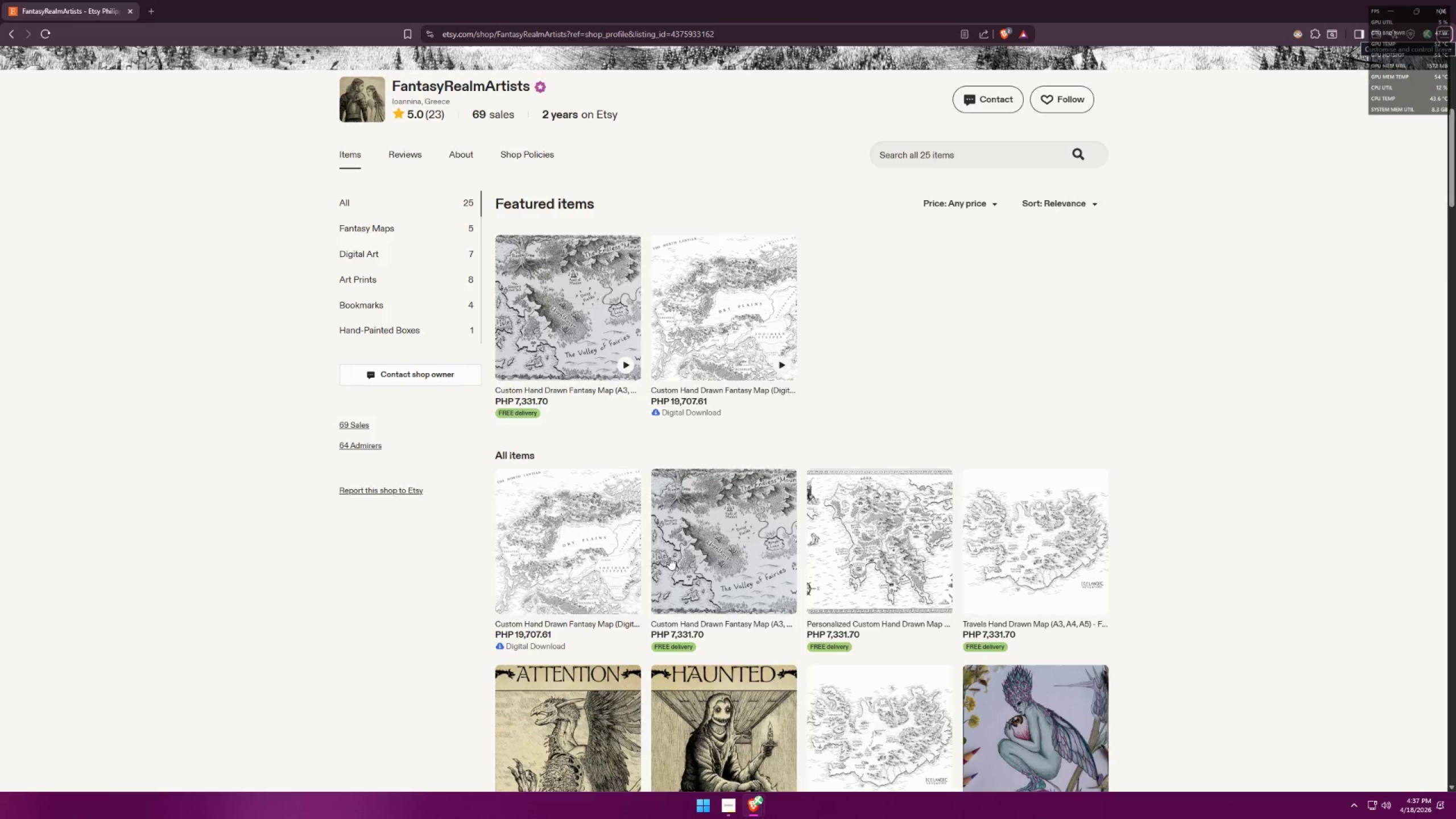 
key(Alt+Tab)
 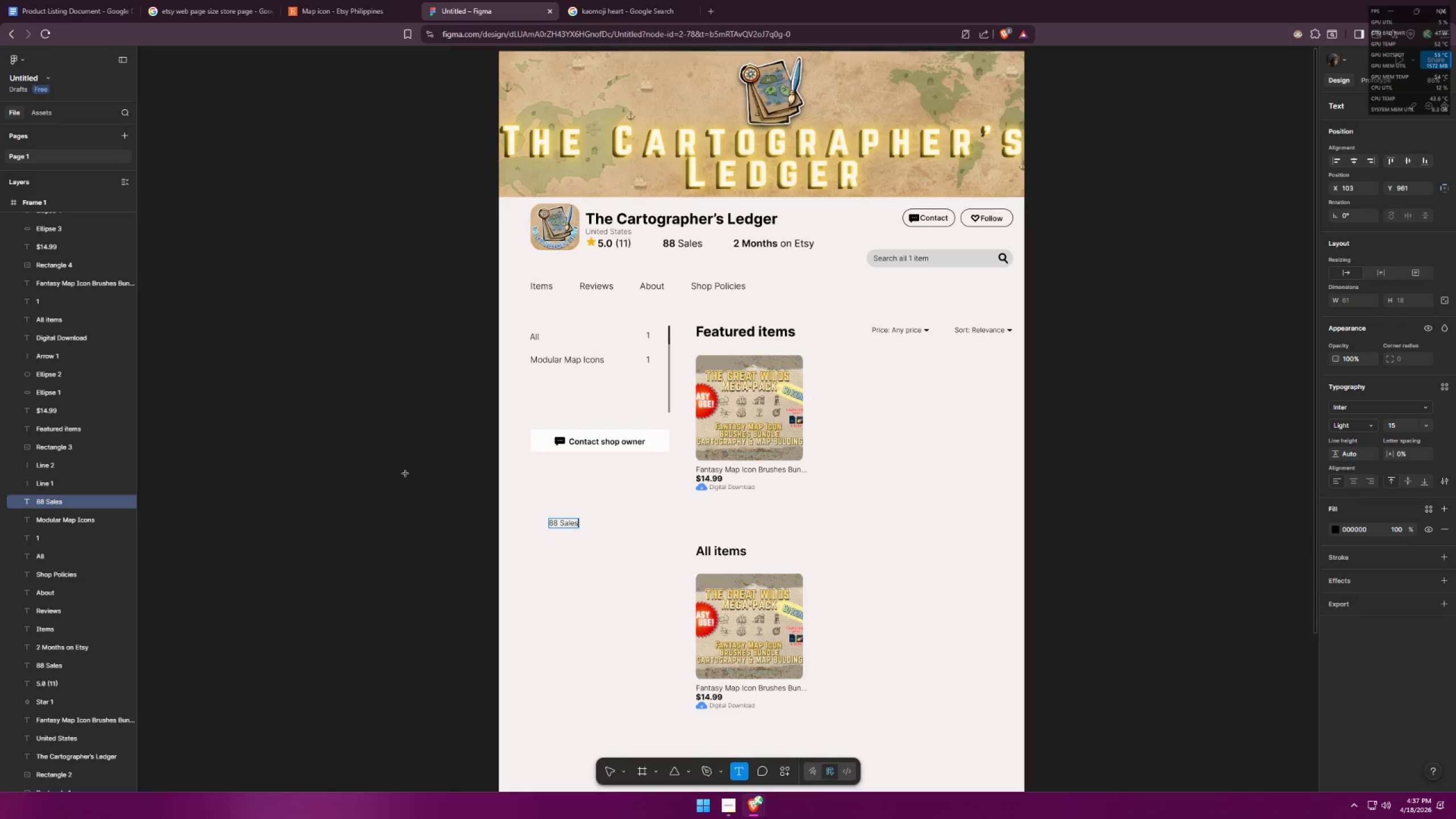 
hold_key(key=ControlLeft, duration=1.0)
scroll: coordinate [549, 521], scroll_direction: up, amount: 9.0
 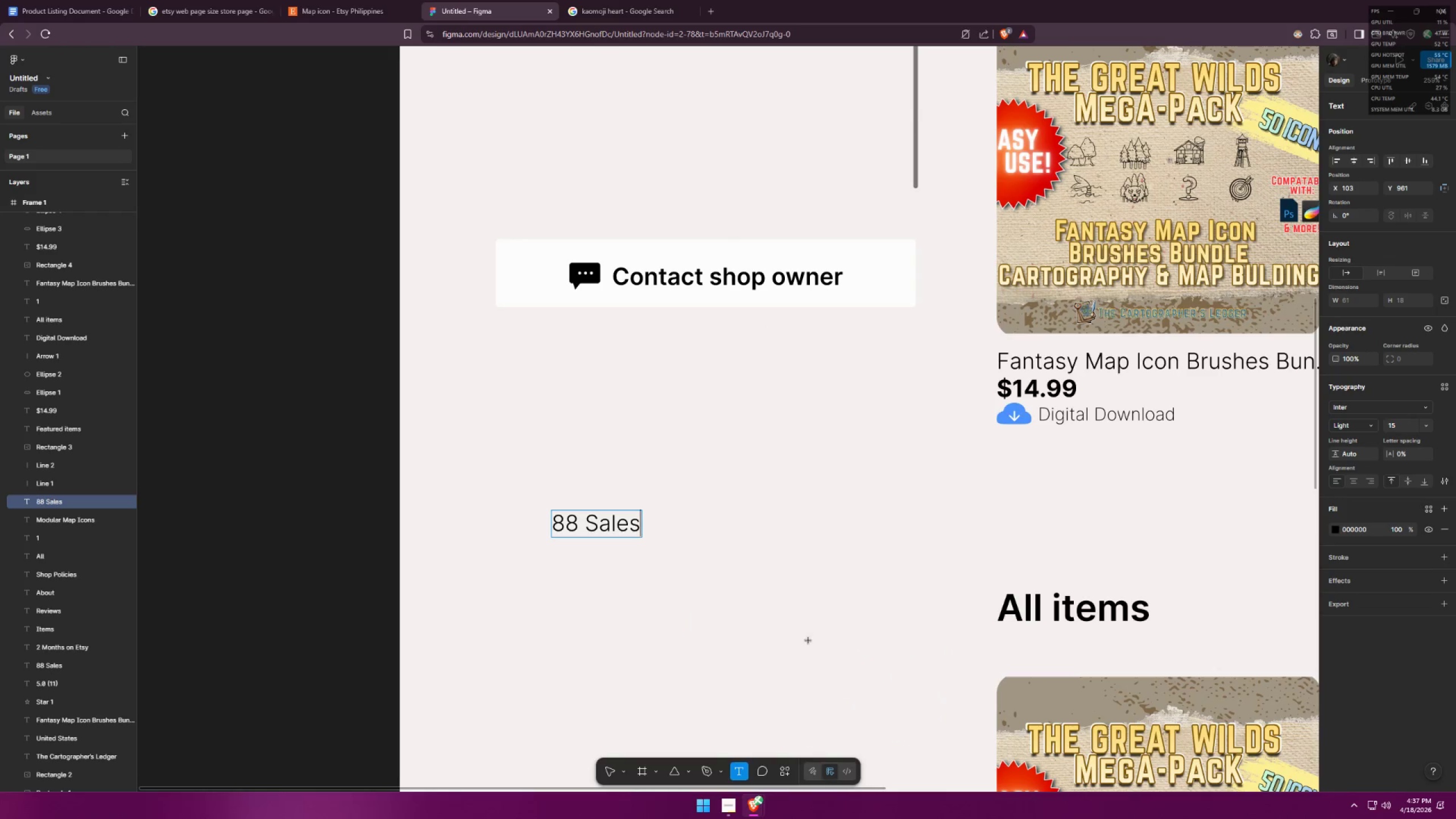 
left_click([664, 605])
 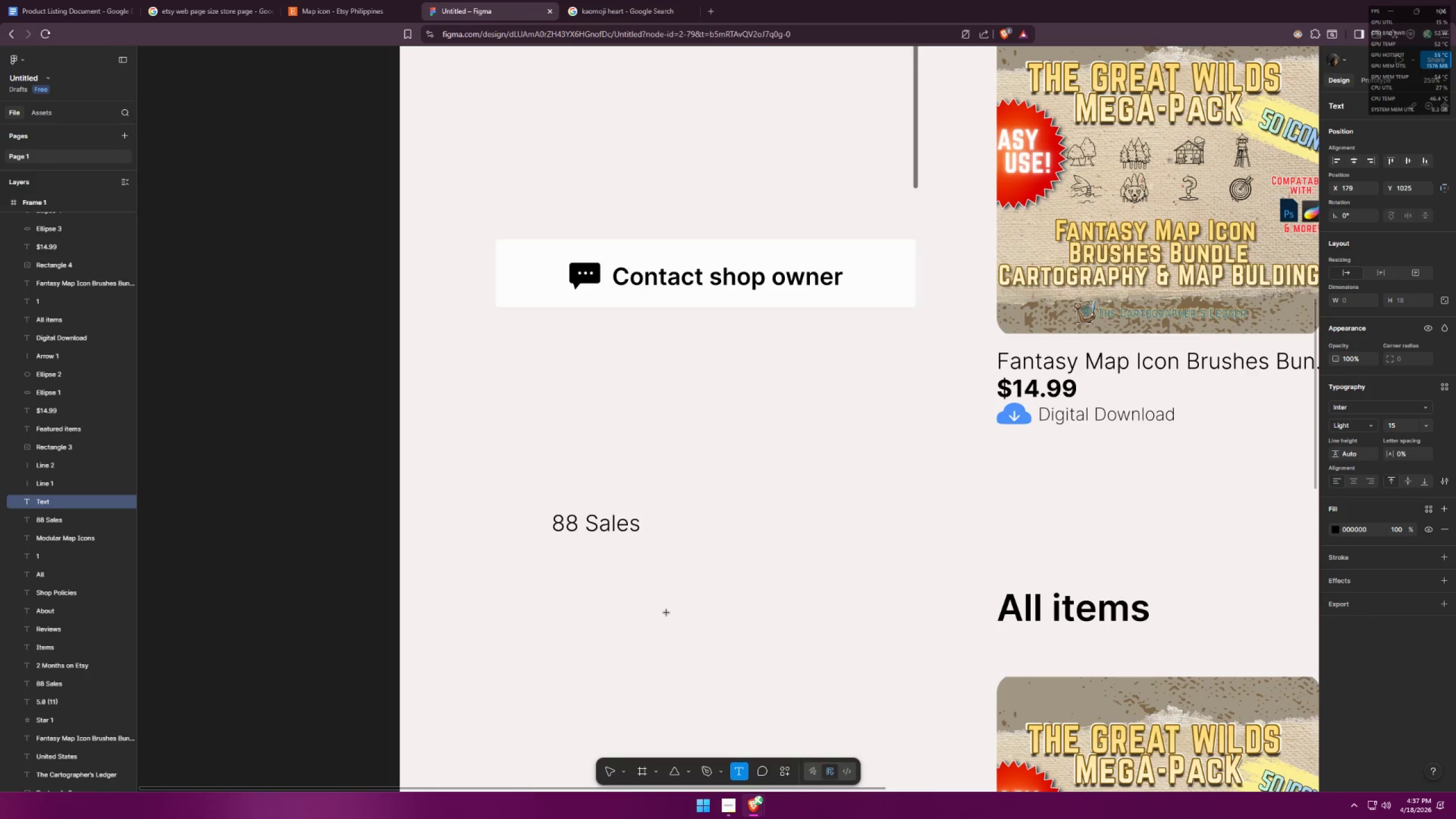 
key(Alt+Tab)
 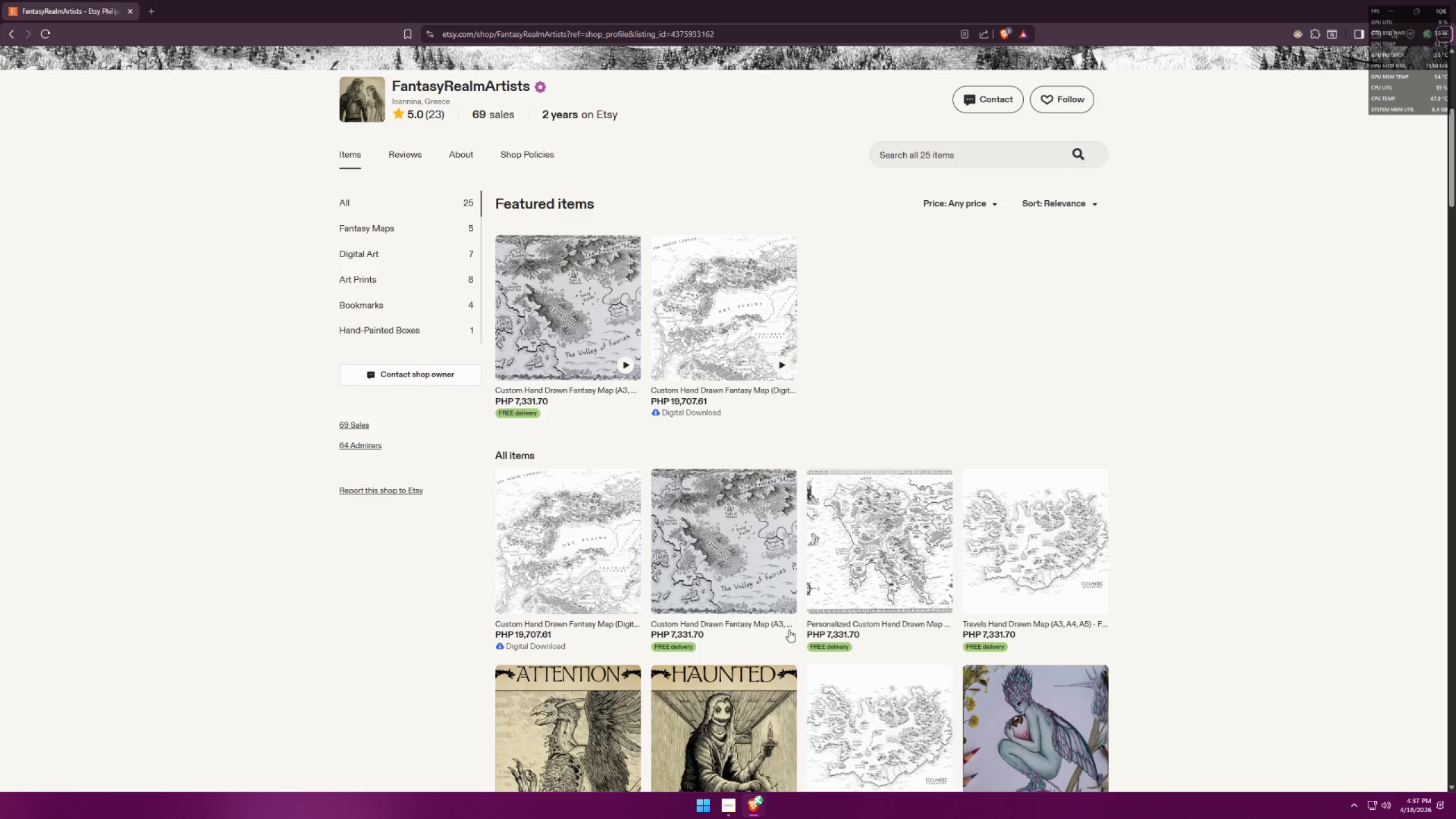 
key(Alt+Tab)
 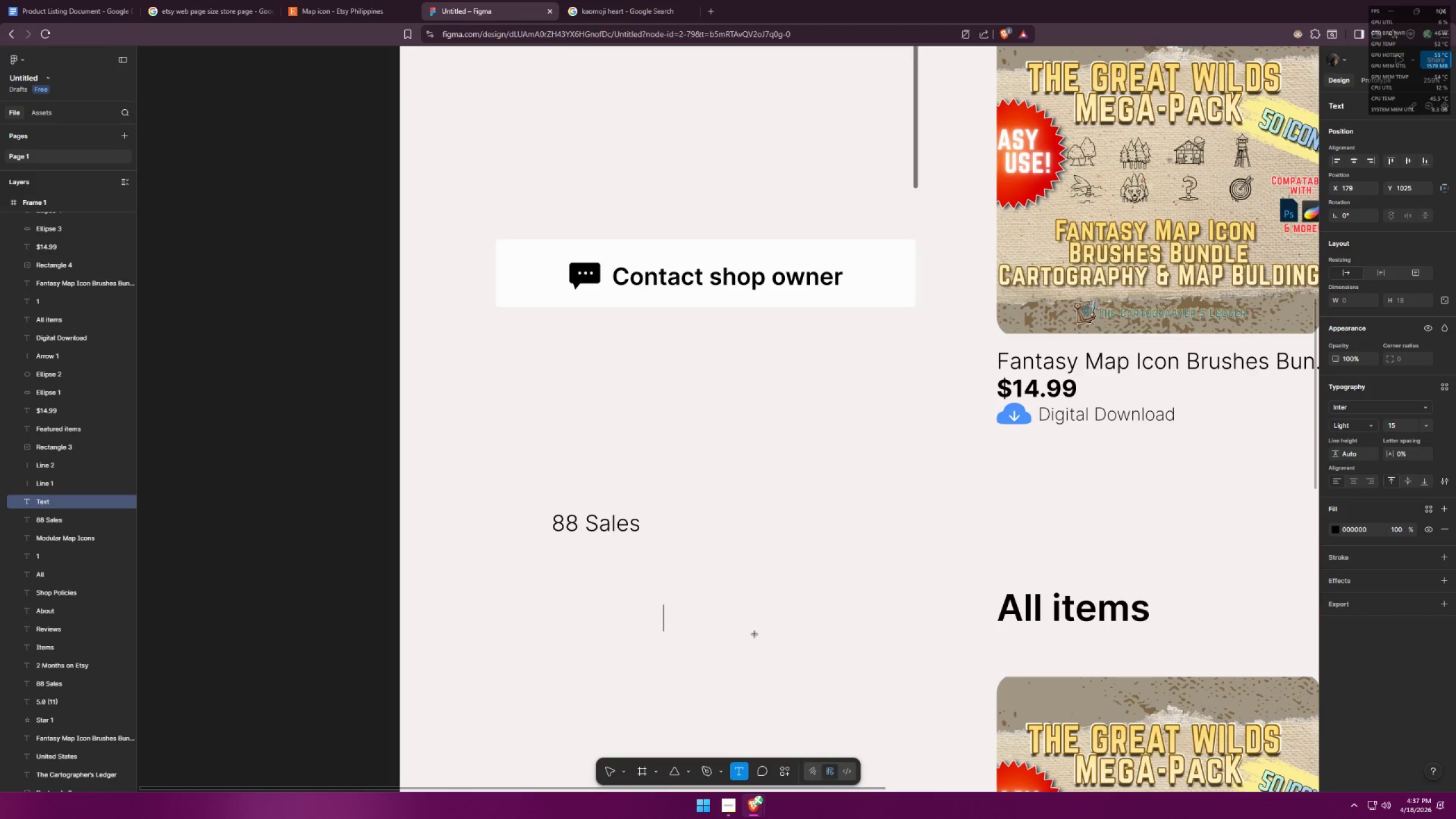 
type(52 Admirers)
 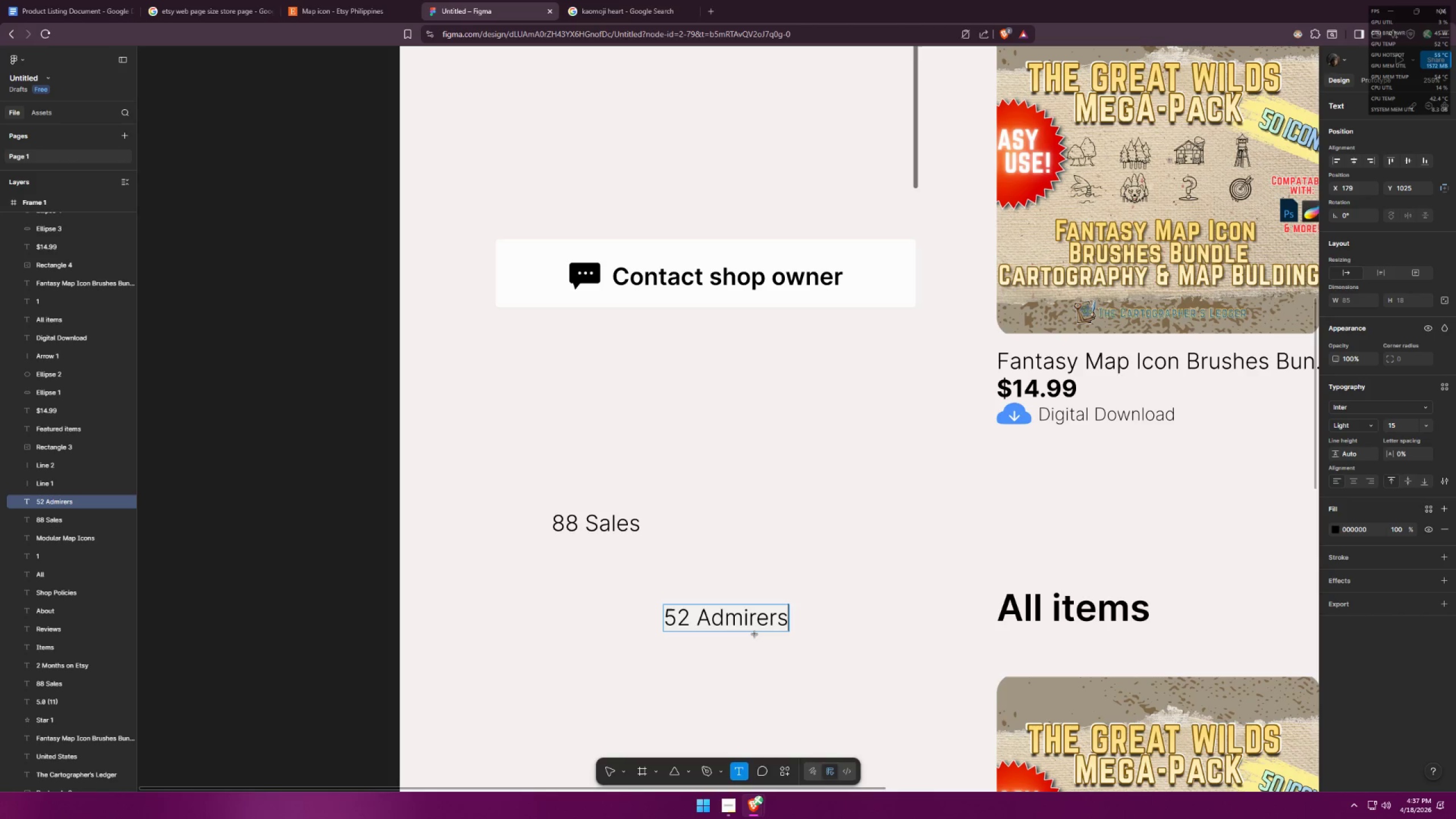 
key(Alt+AltLeft)
 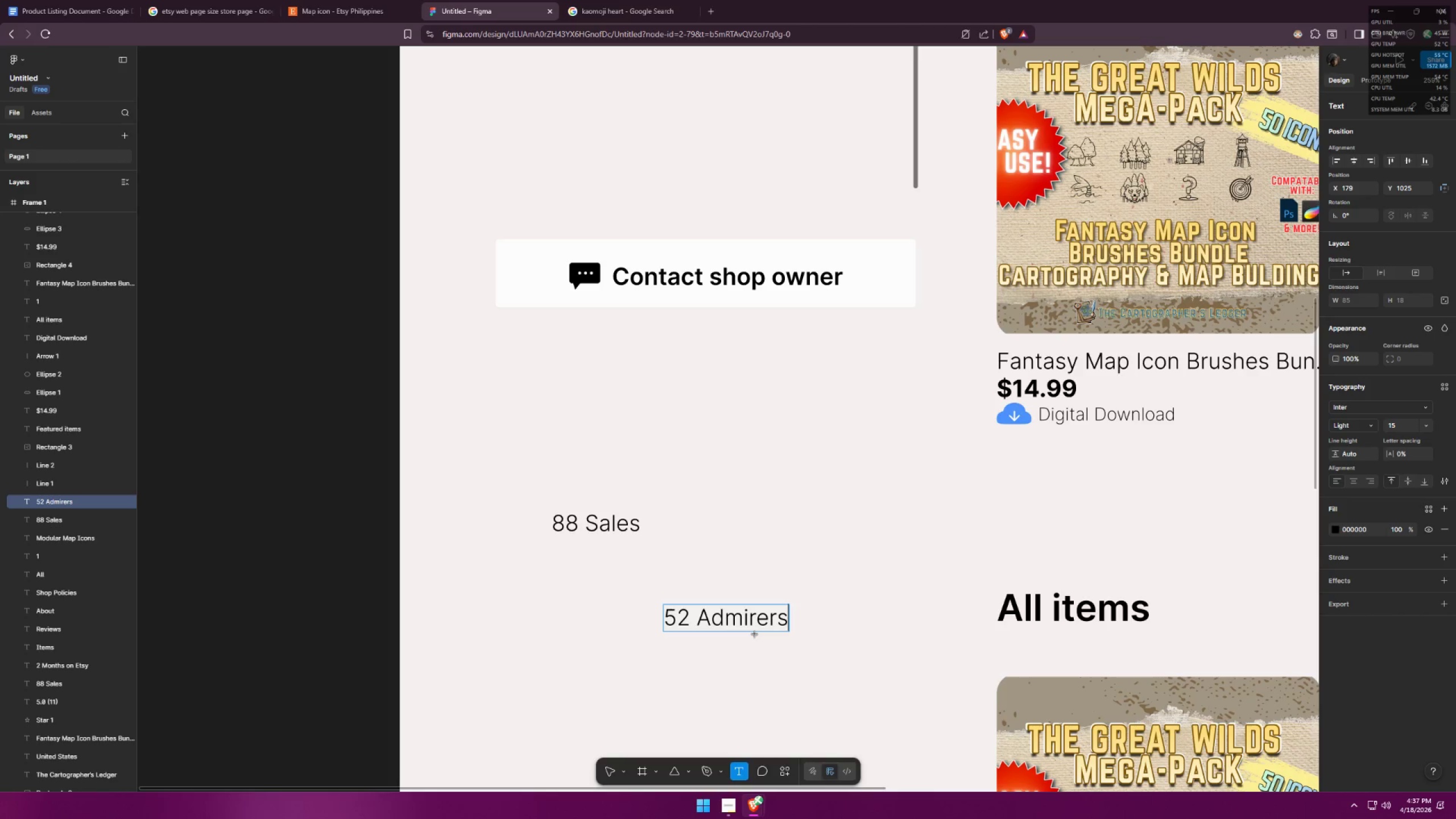 
key(Alt+Tab)
 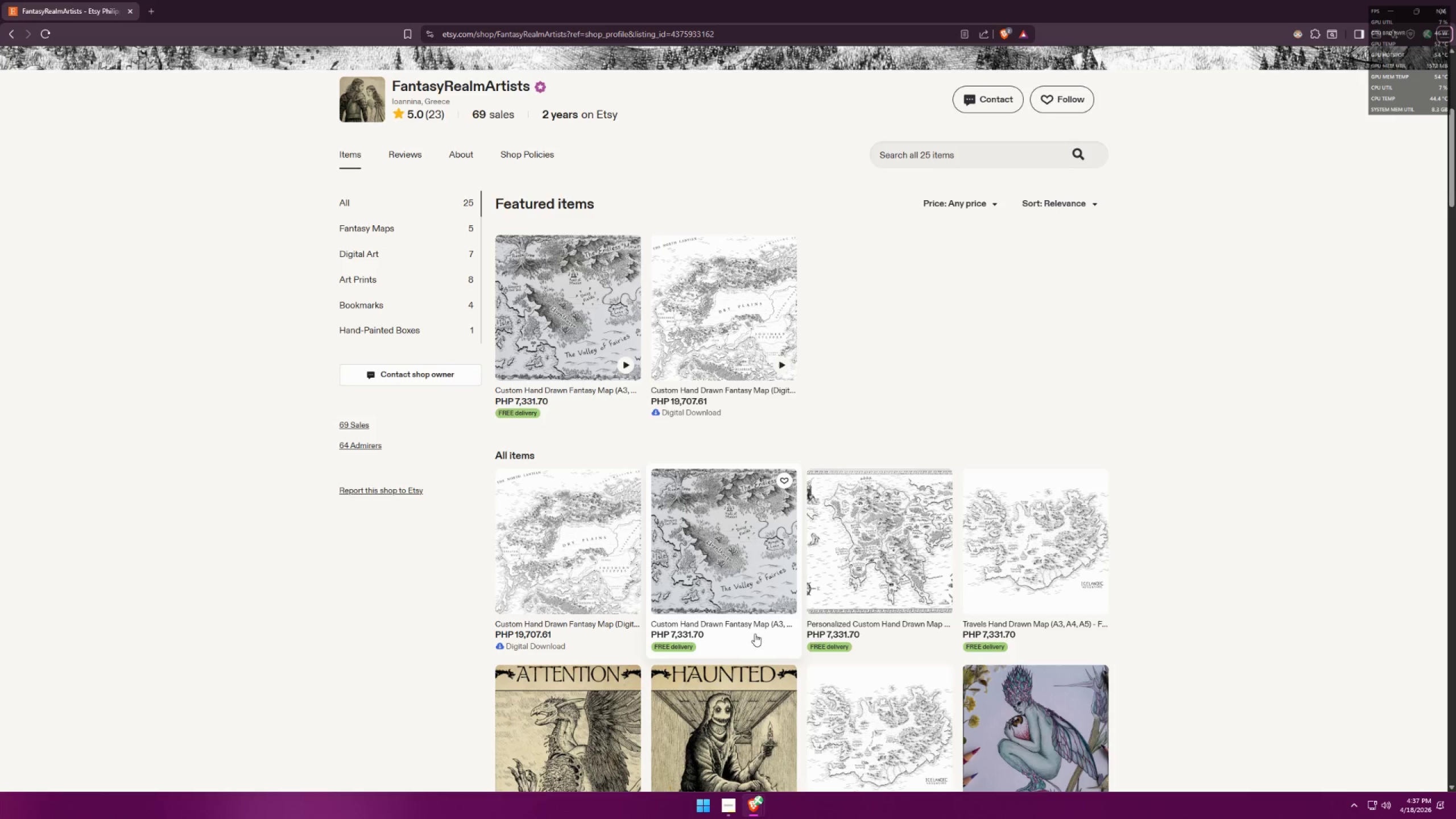 
key(Alt+AltLeft)
 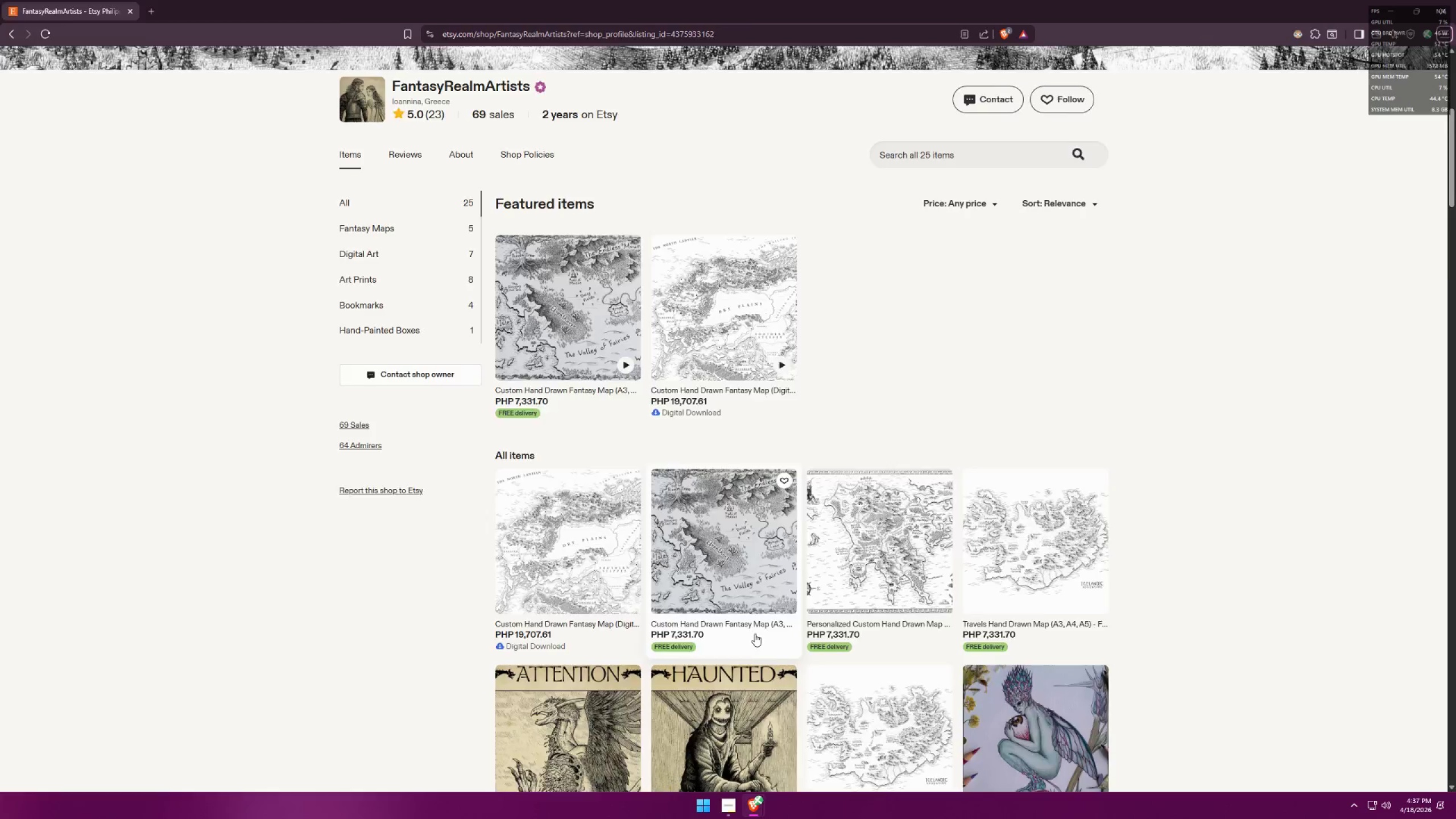 
key(Alt+Tab)
 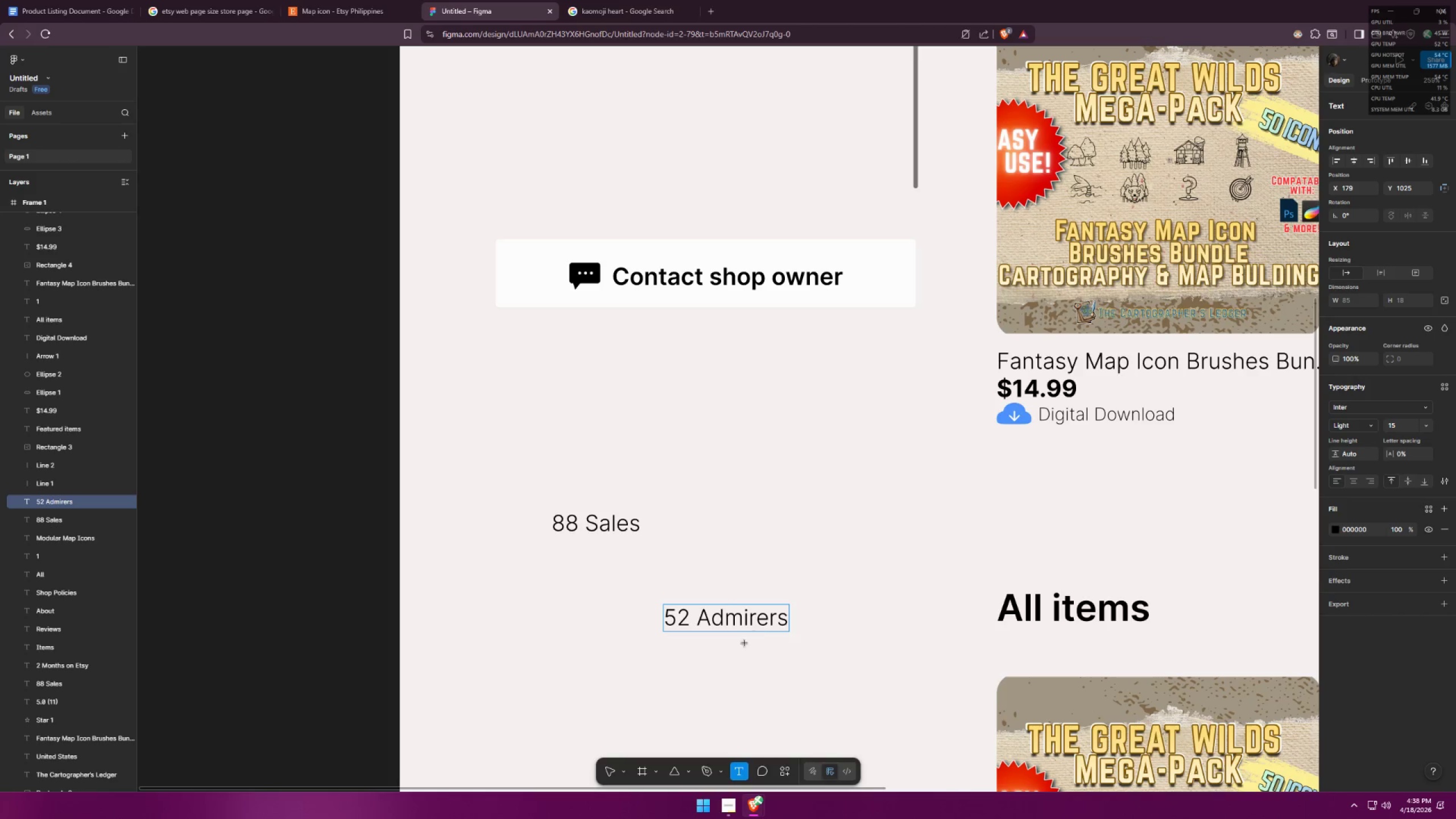 
left_click([718, 677])
 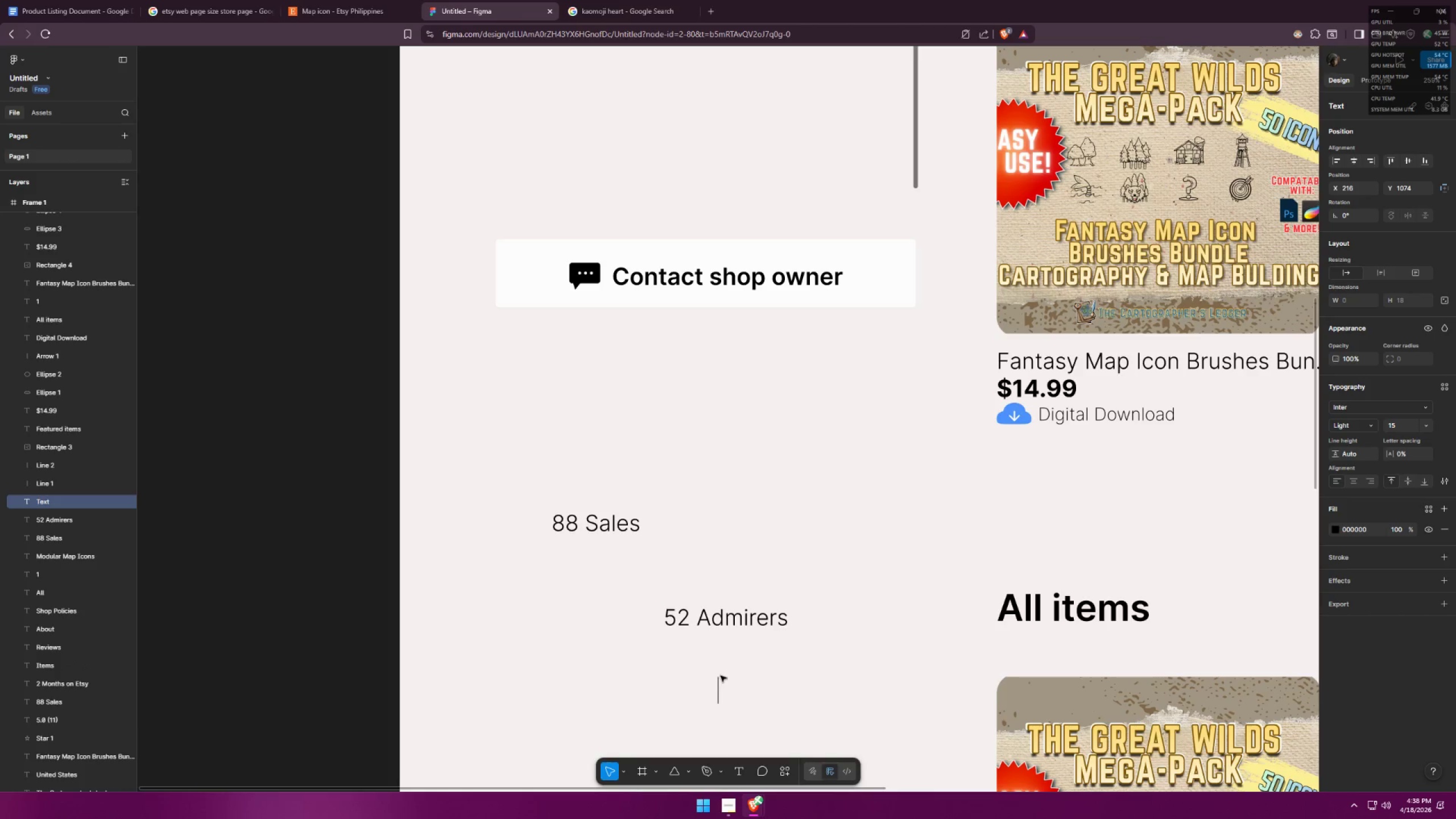 
type(Report this Etsy shop)
 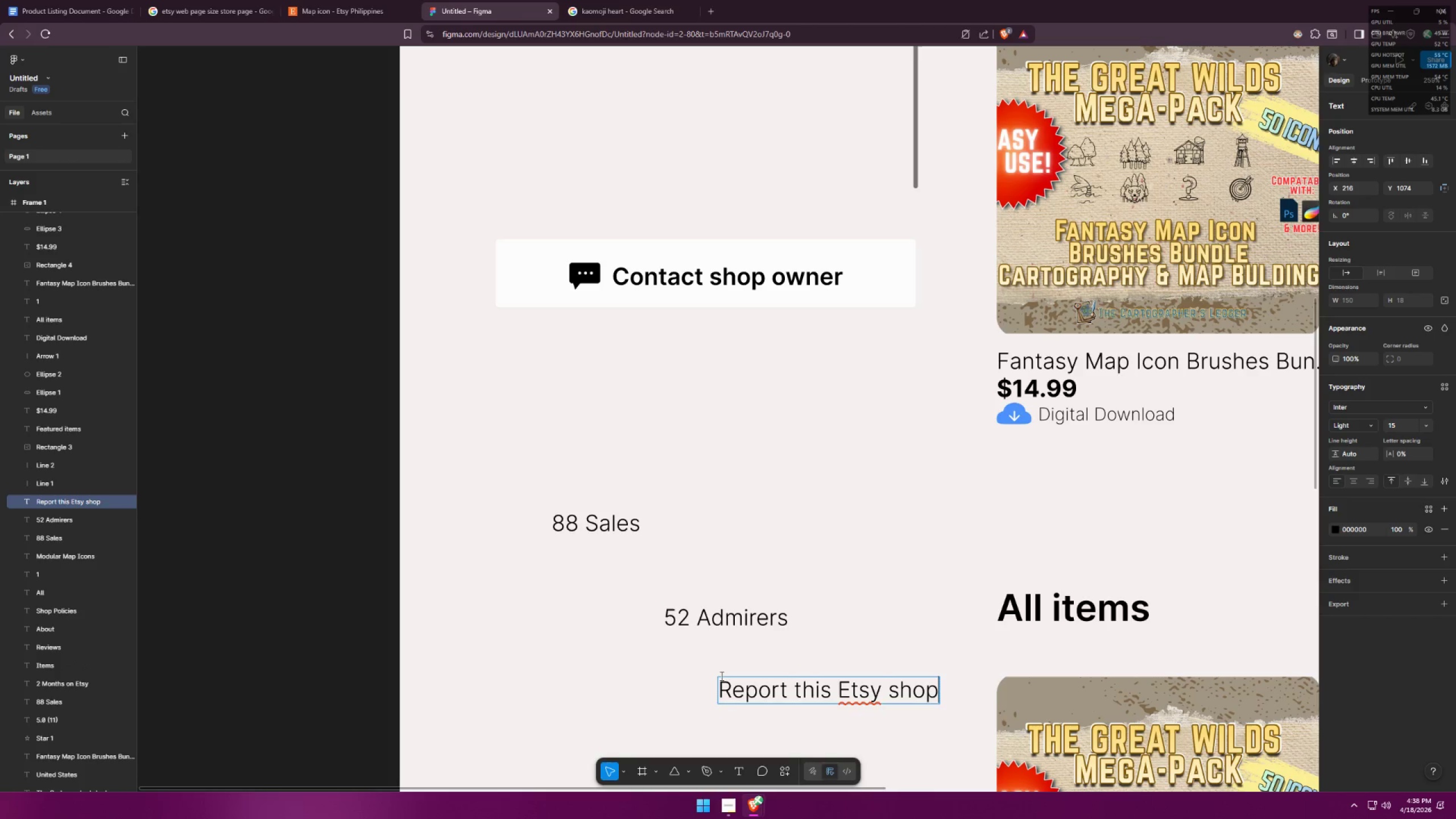 
key(Alt+AltLeft)
 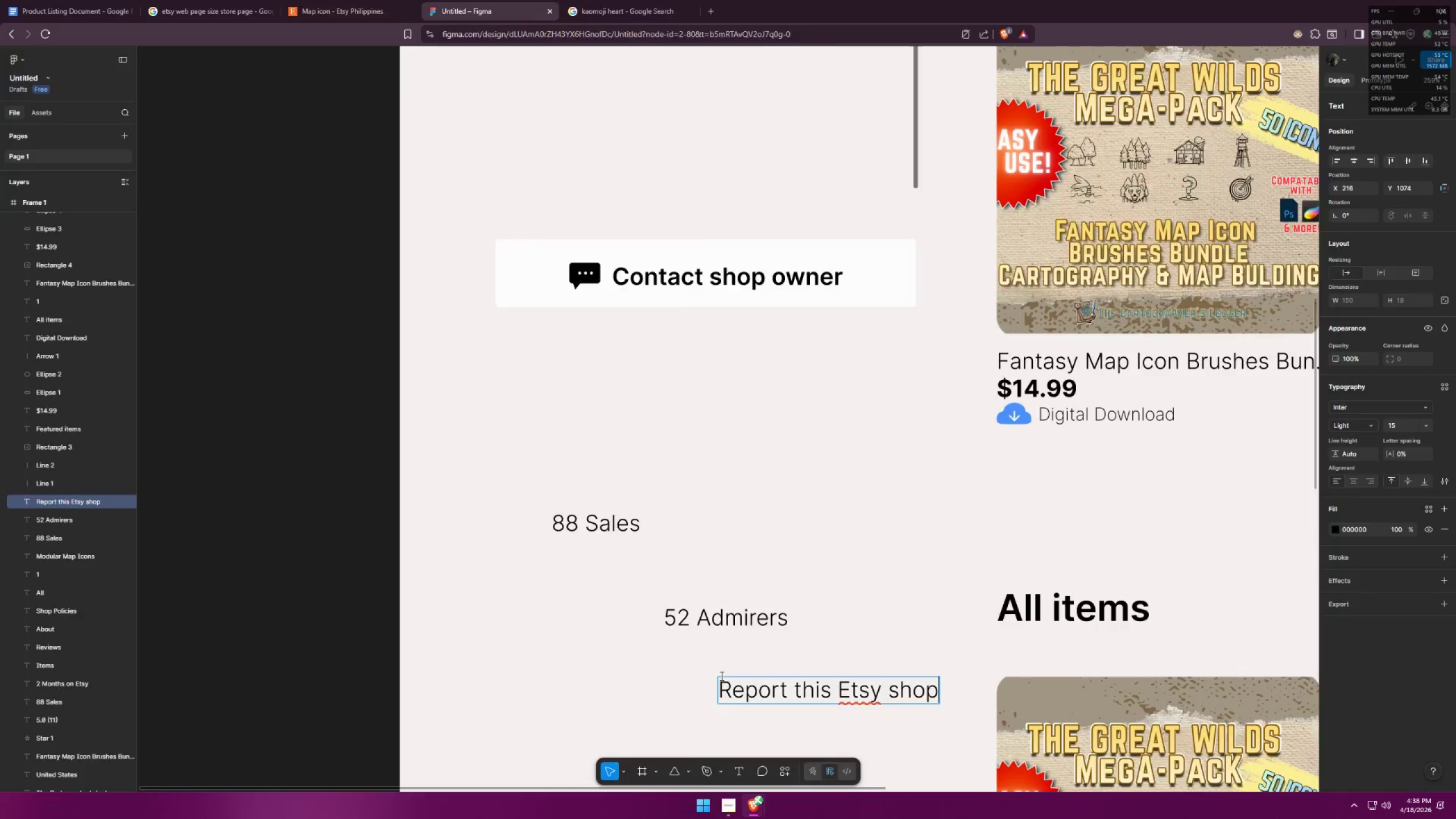 
key(Alt+Tab)
 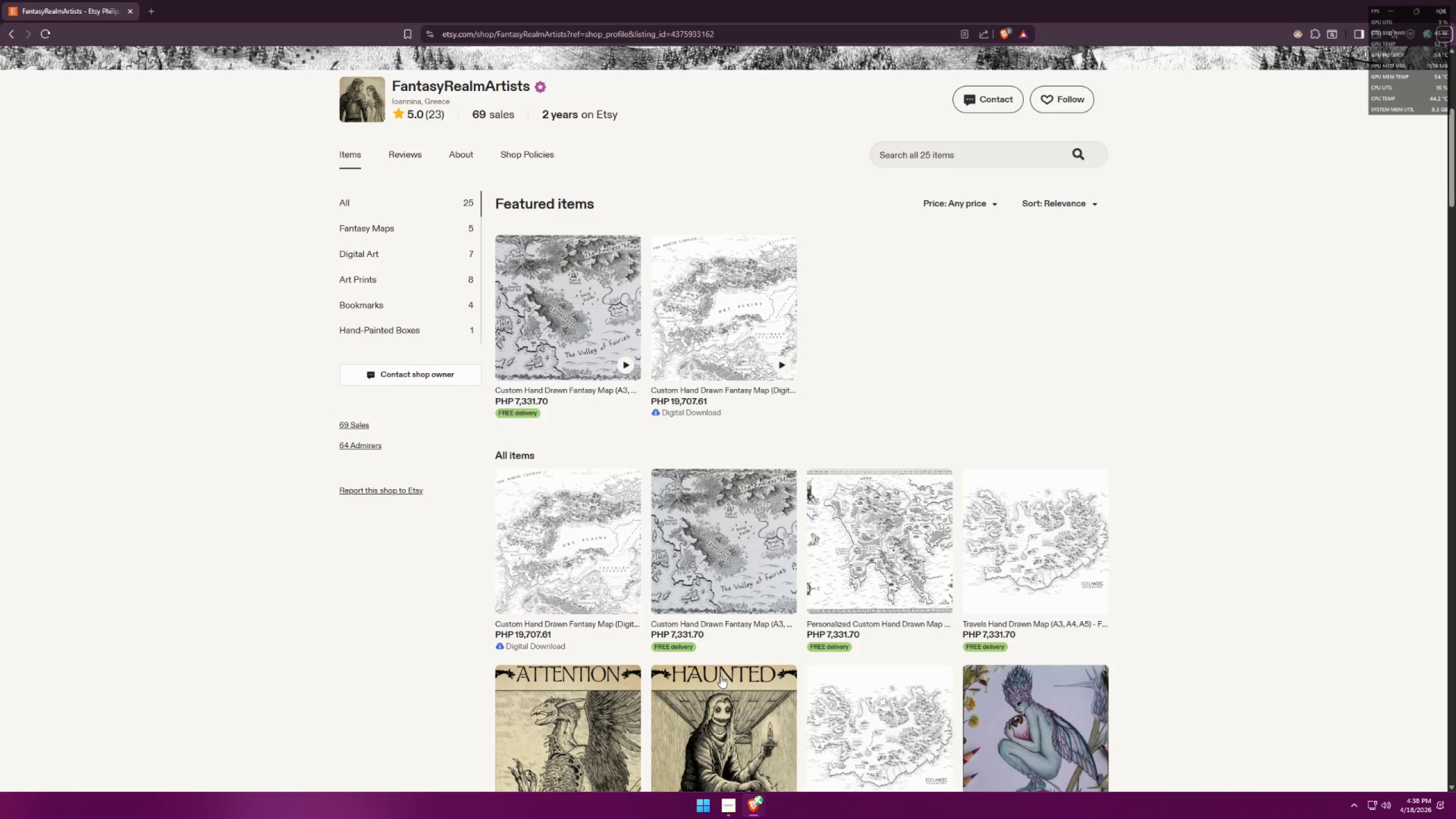 
key(Alt+AltLeft)
 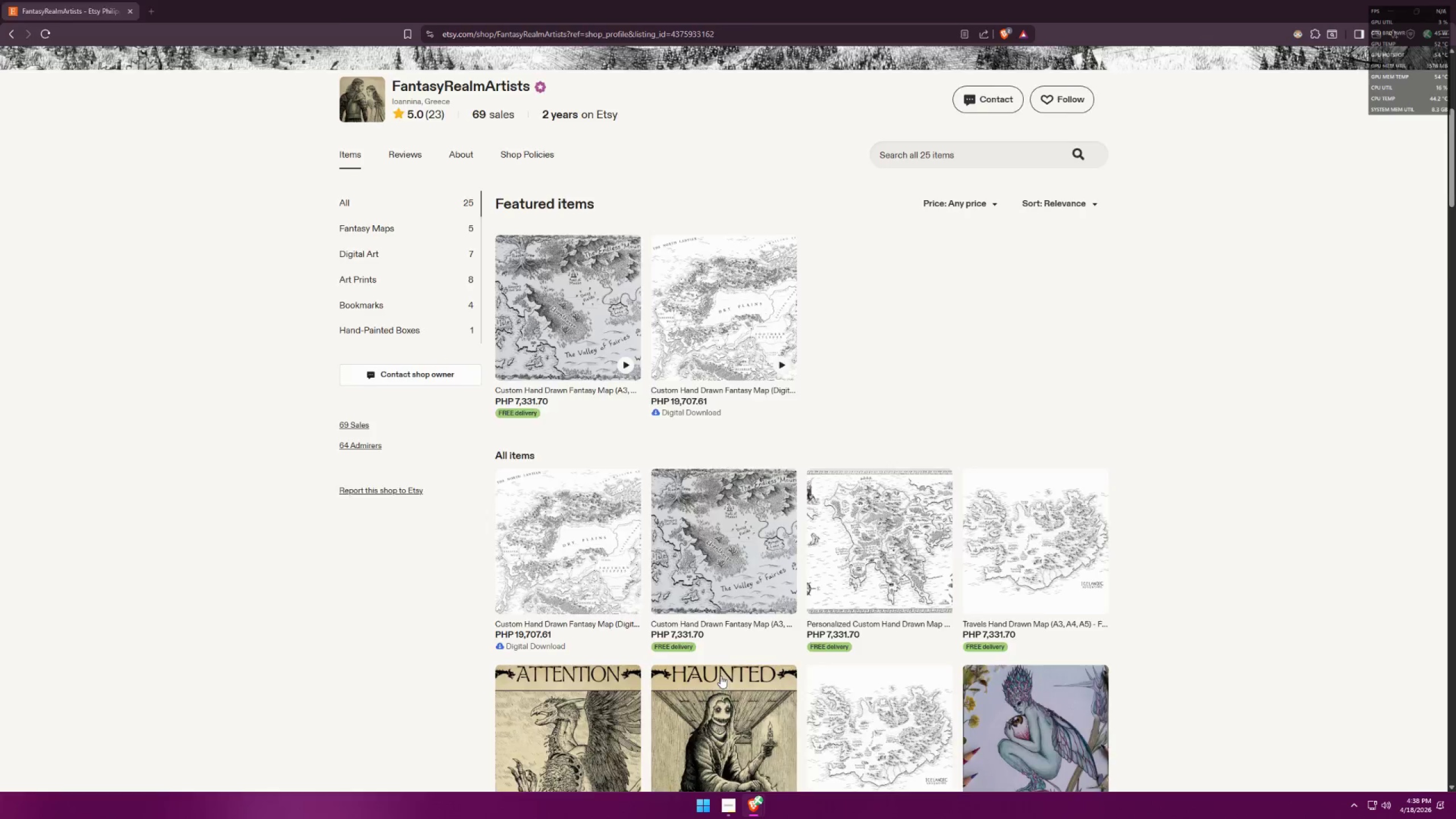 
key(Tab)
key(Backspace)
key(Backspace)
key(Backspace)
key(Backspace)
key(Backspace)
key(Backspace)
key(Backspace)
key(Backspace)
type(s)
key(Backspace)
key(Backspace)
type(shop to Etsy)
 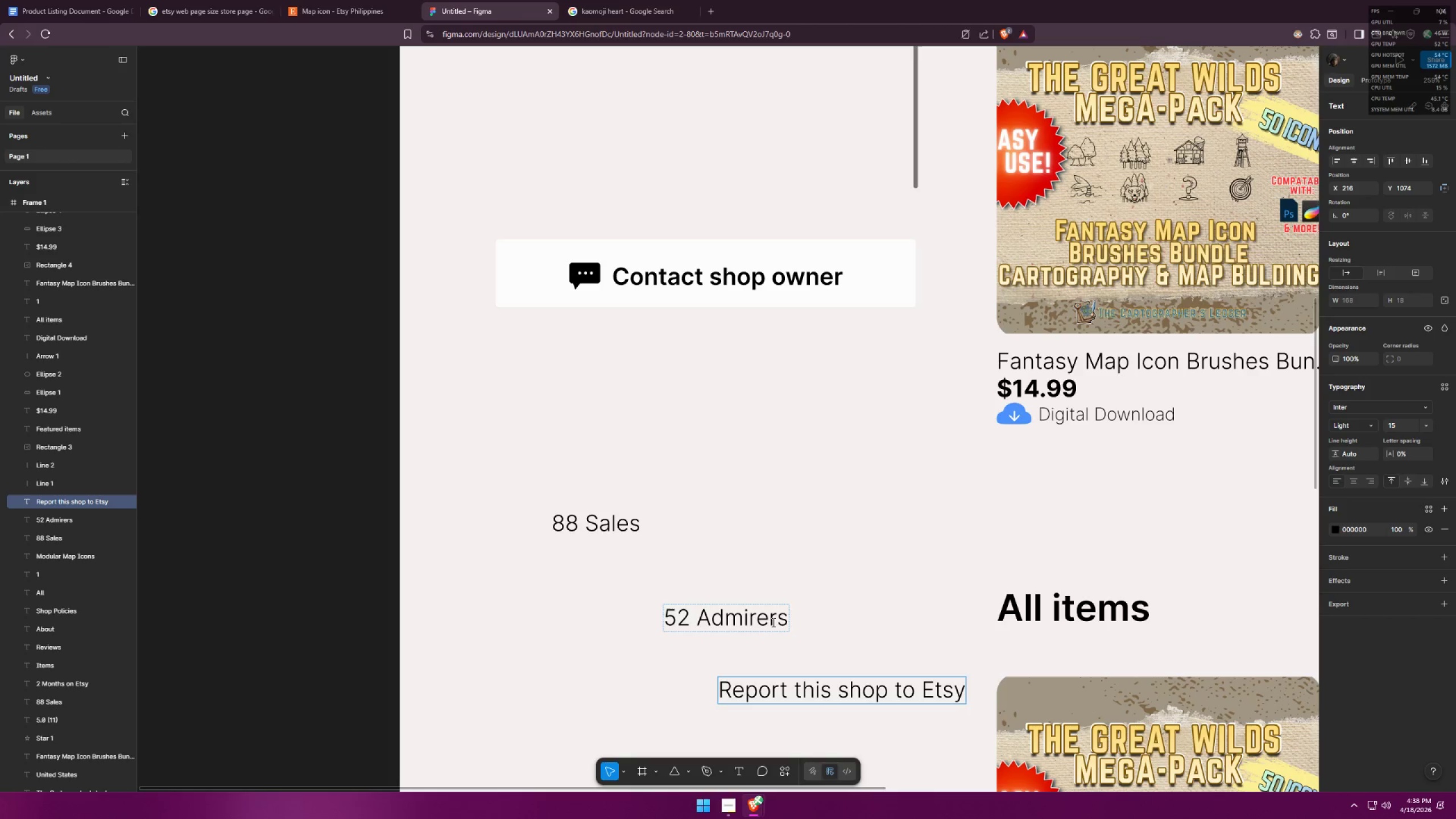 
left_click([842, 618])
 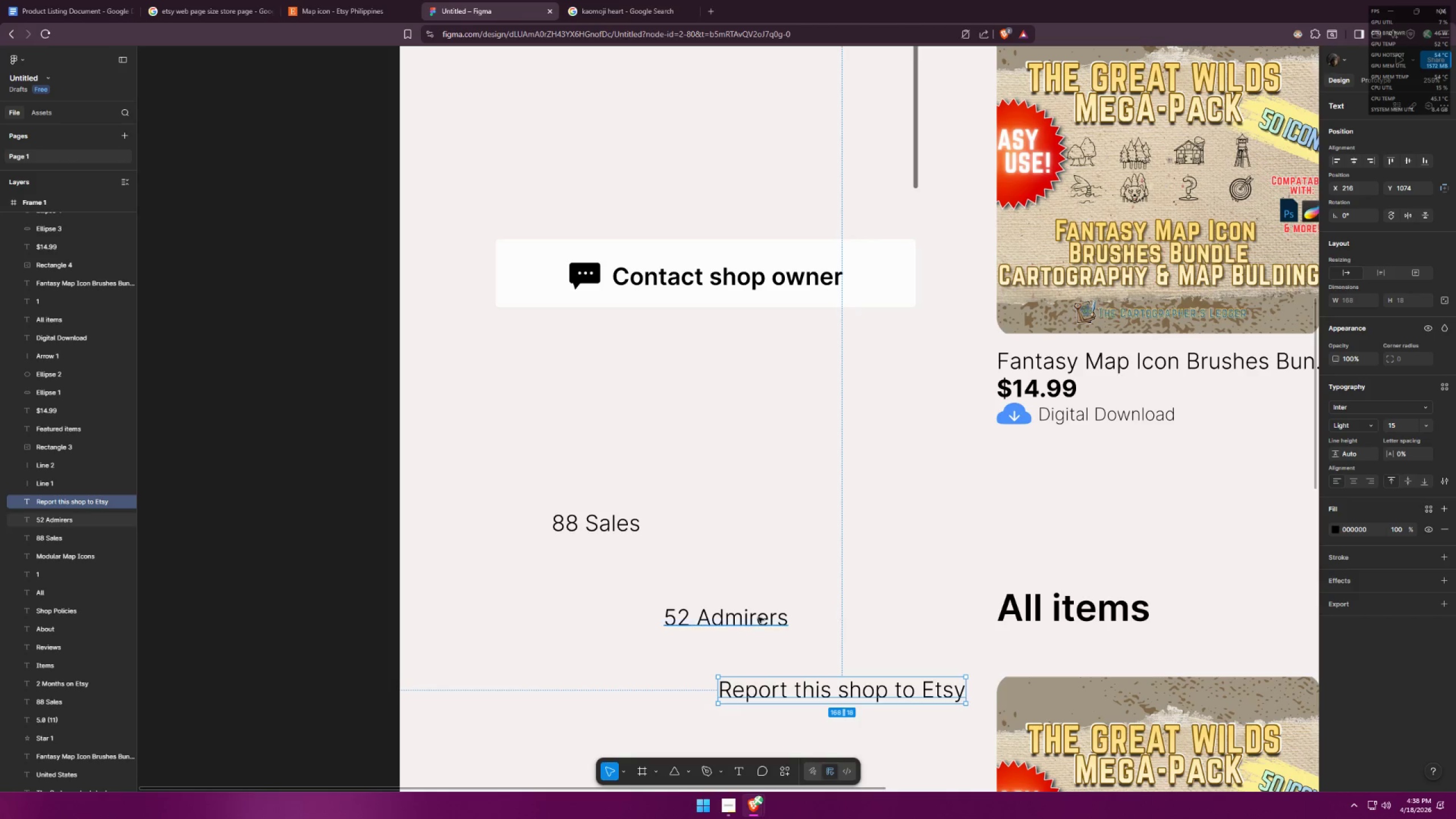 
left_click_drag(start_coordinate=[755, 618], to_coordinate=[643, 553])
 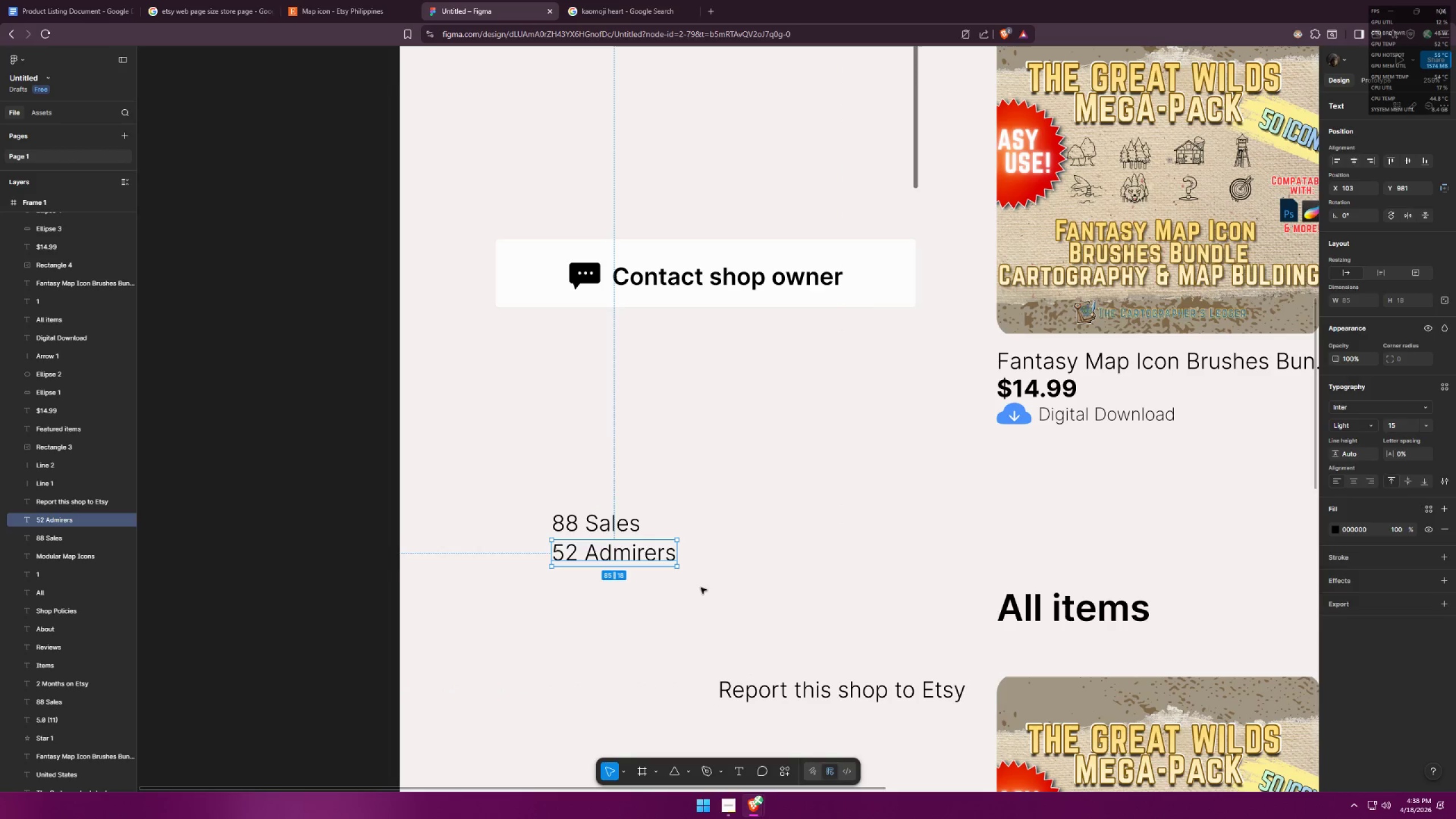 
left_click([701, 588])
 